 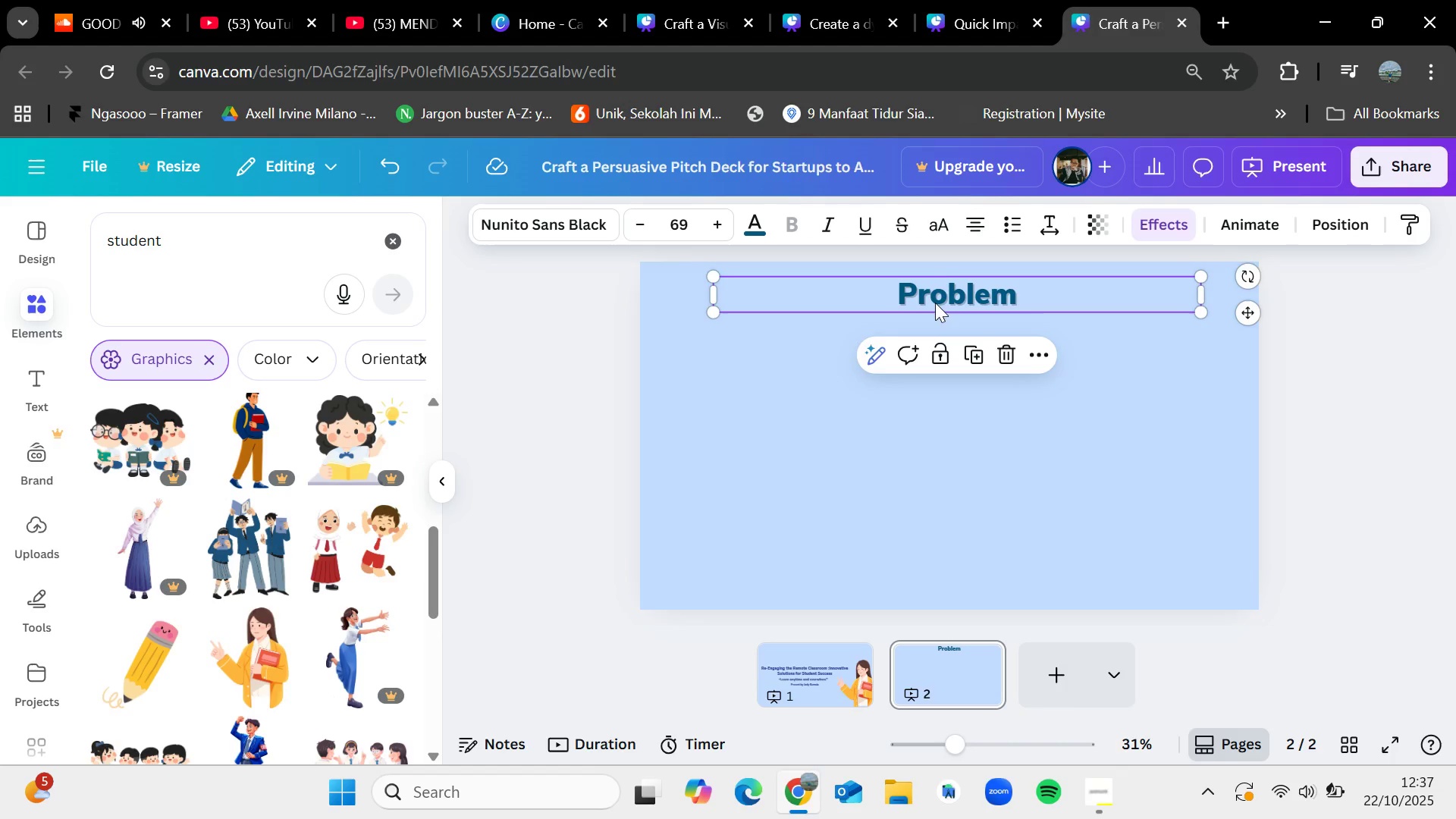 
left_click([988, 12])
 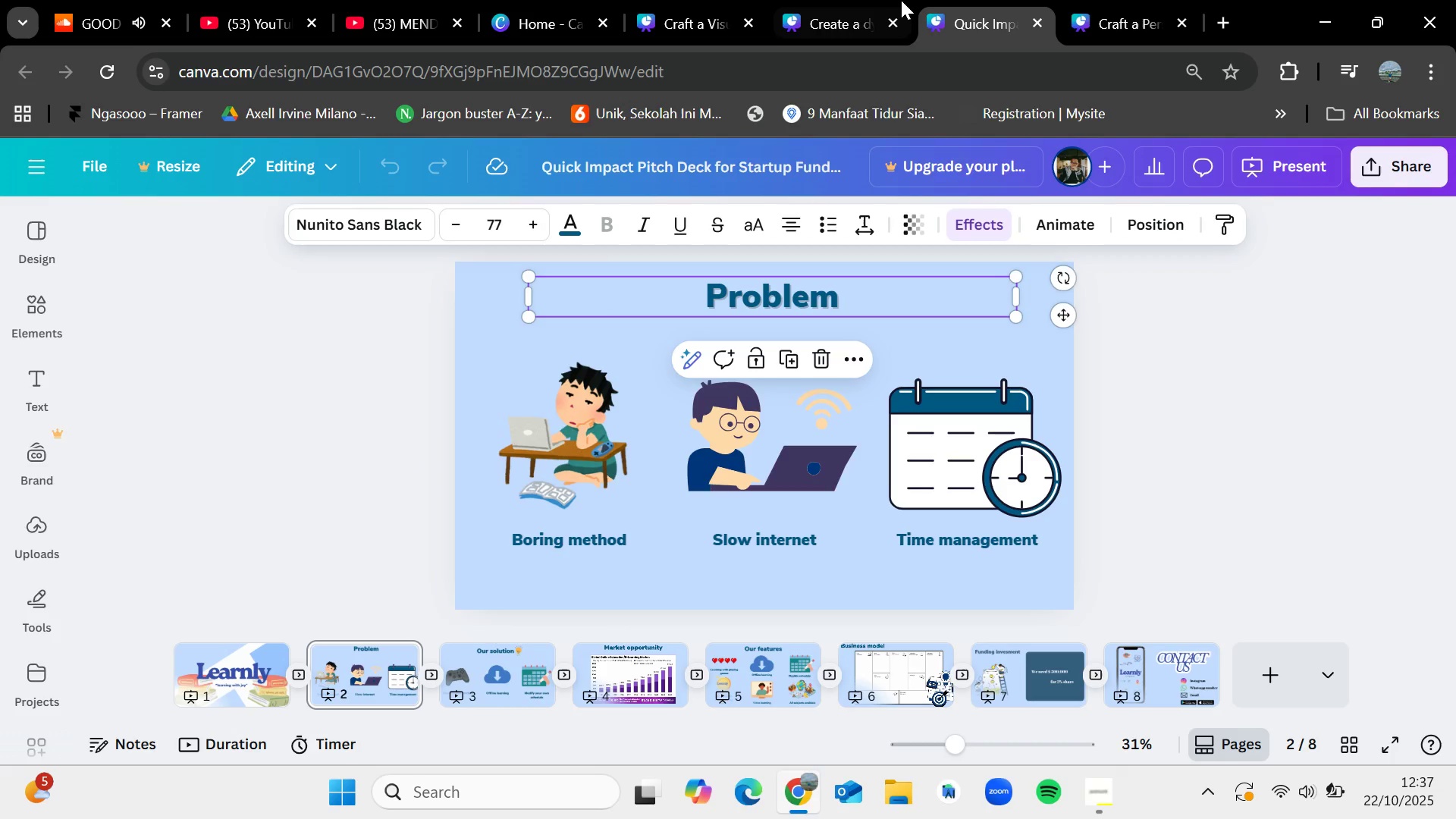 
left_click([900, 0])
 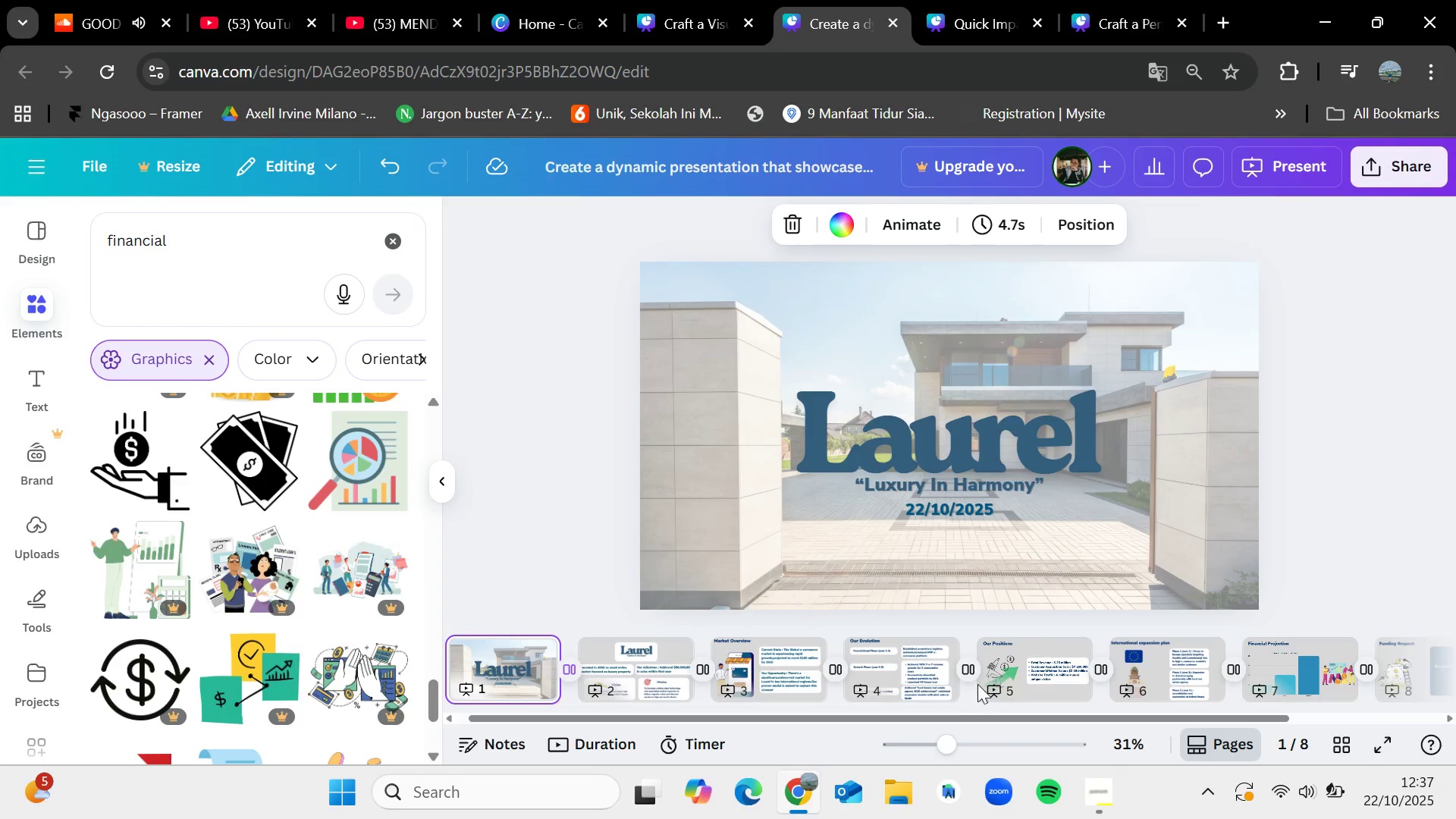 
left_click([886, 635])
 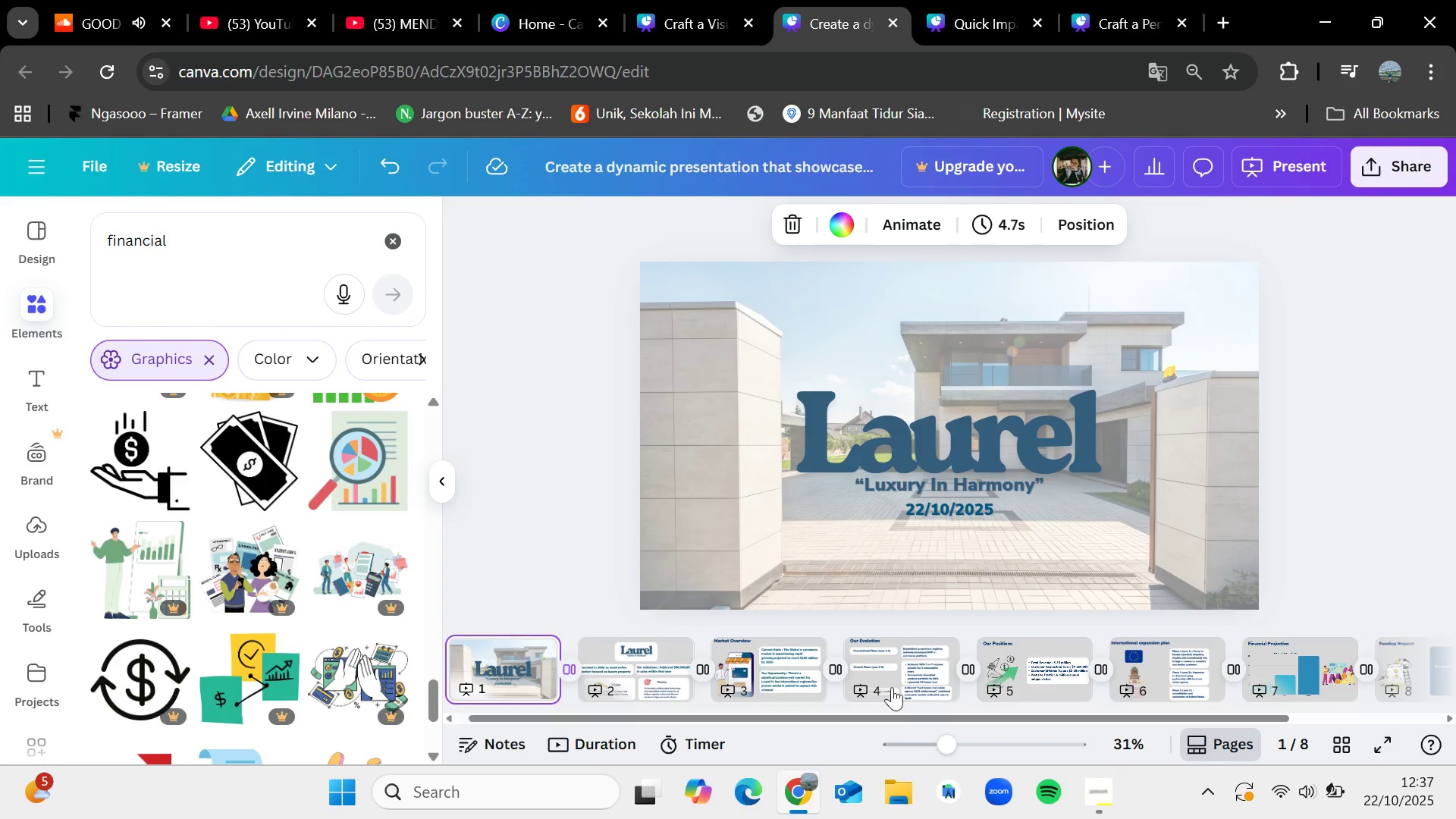 
left_click([894, 679])
 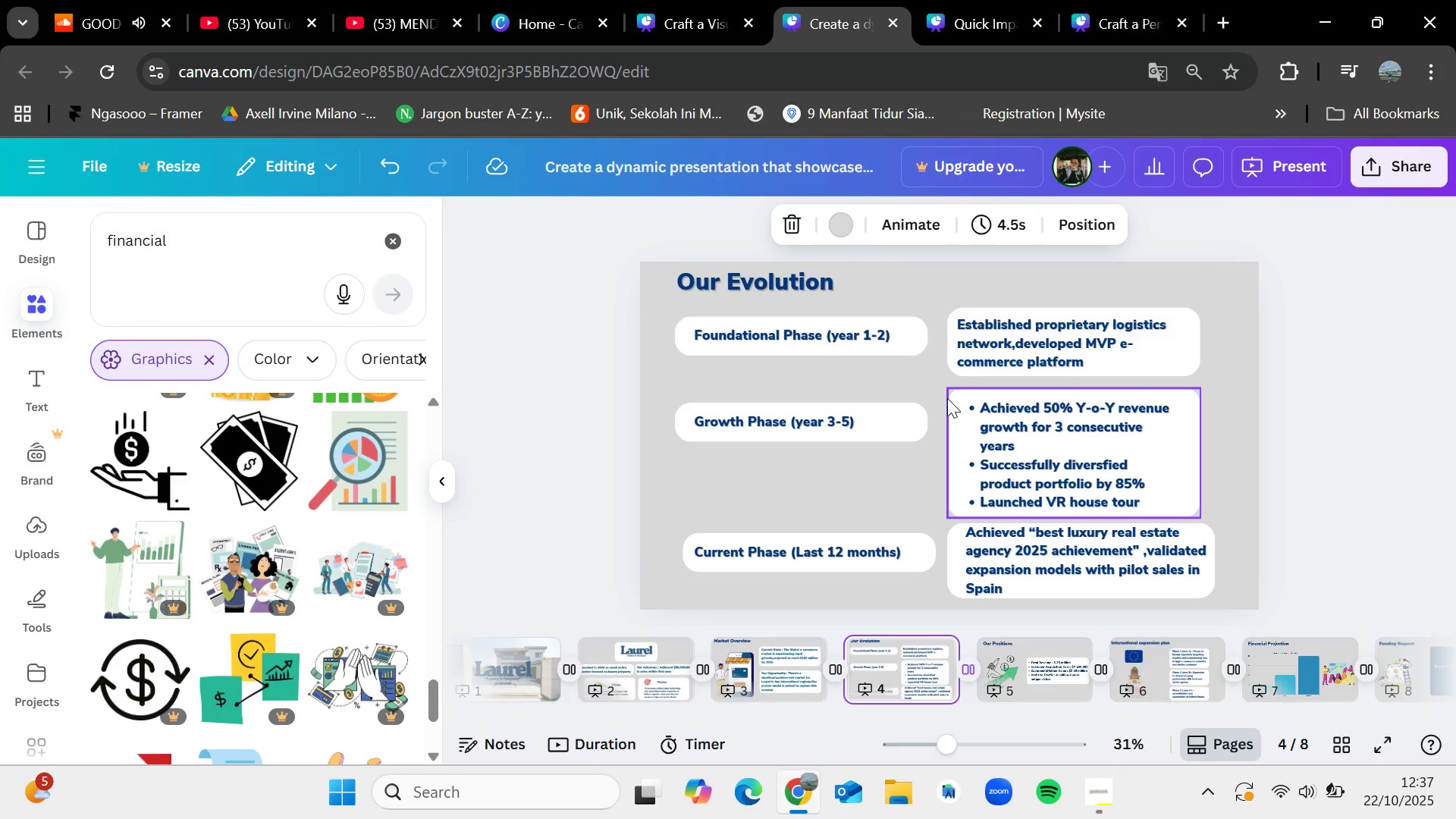 
left_click_drag(start_coordinate=[947, 397], to_coordinate=[1061, 443])
 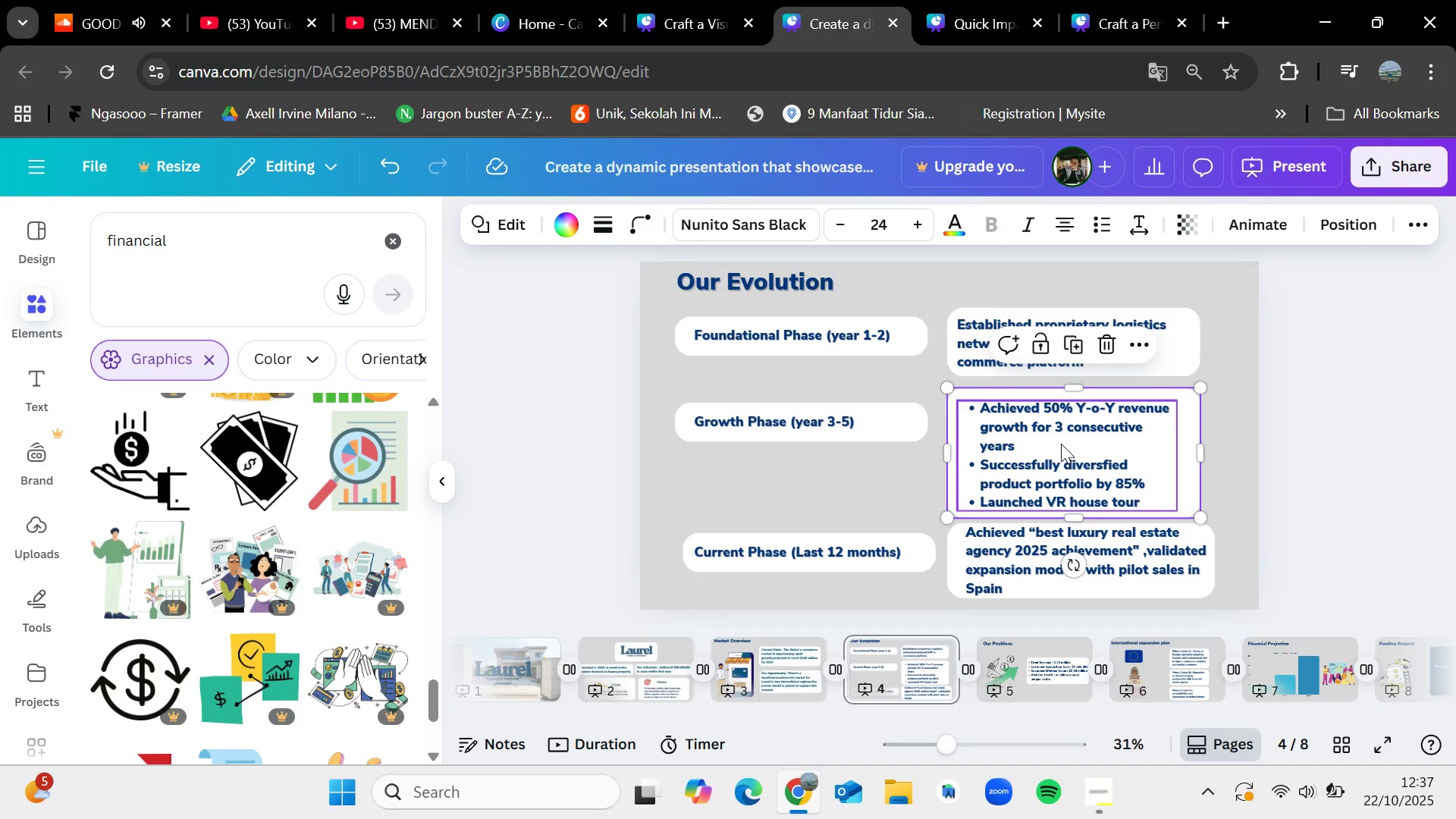 
key(Control+C)
 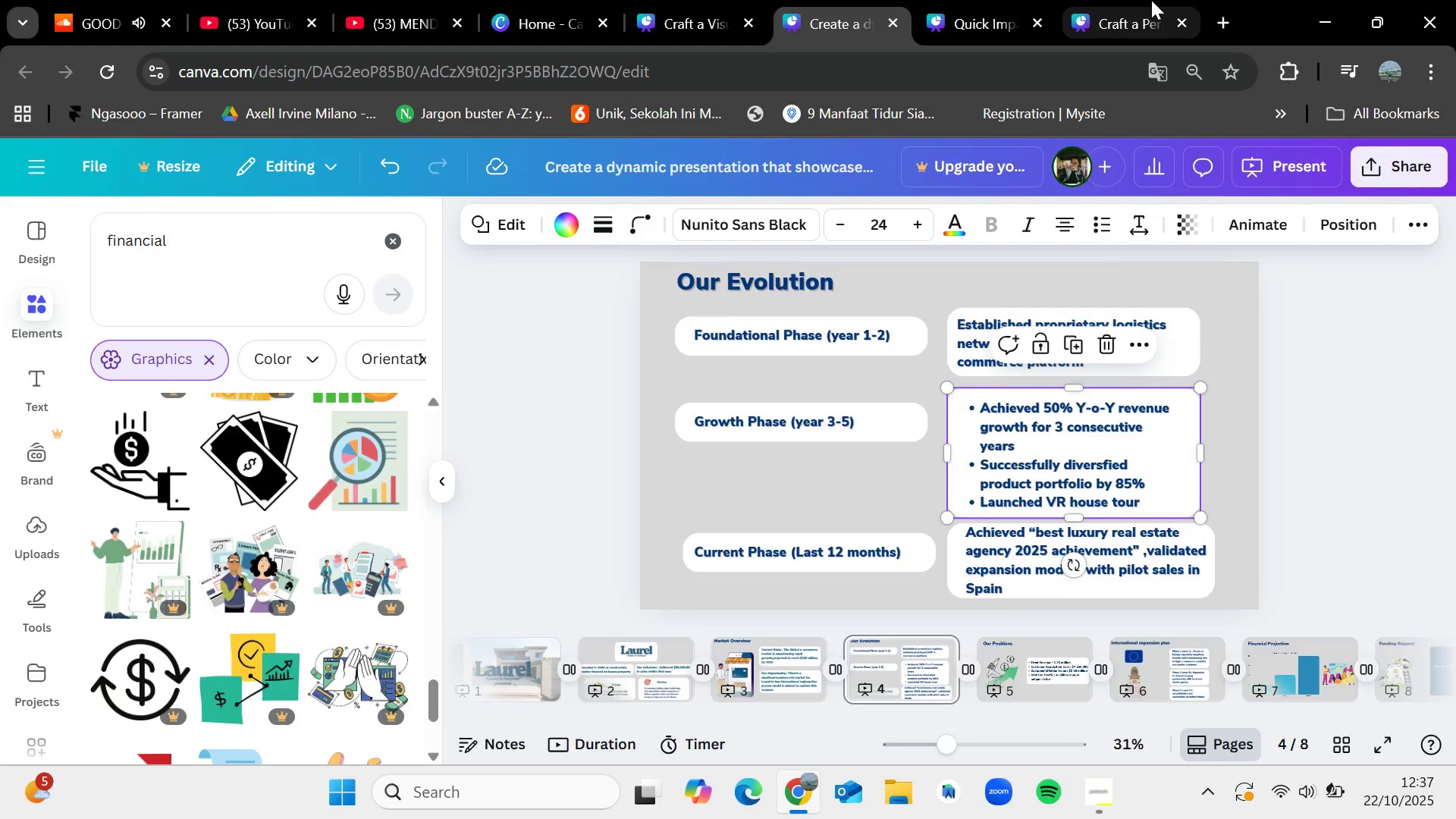 
left_click([1151, 0])
 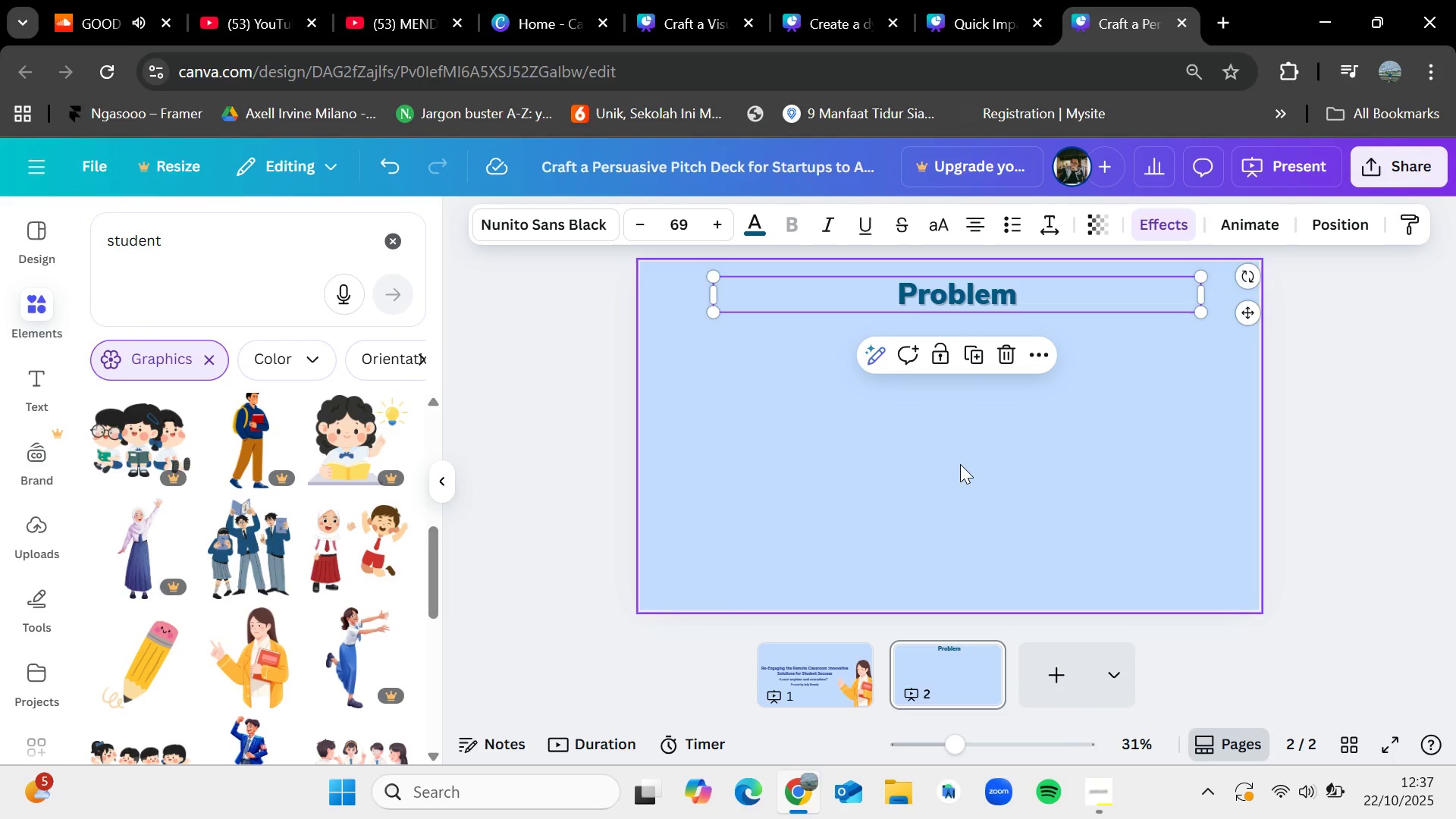 
left_click([960, 464])
 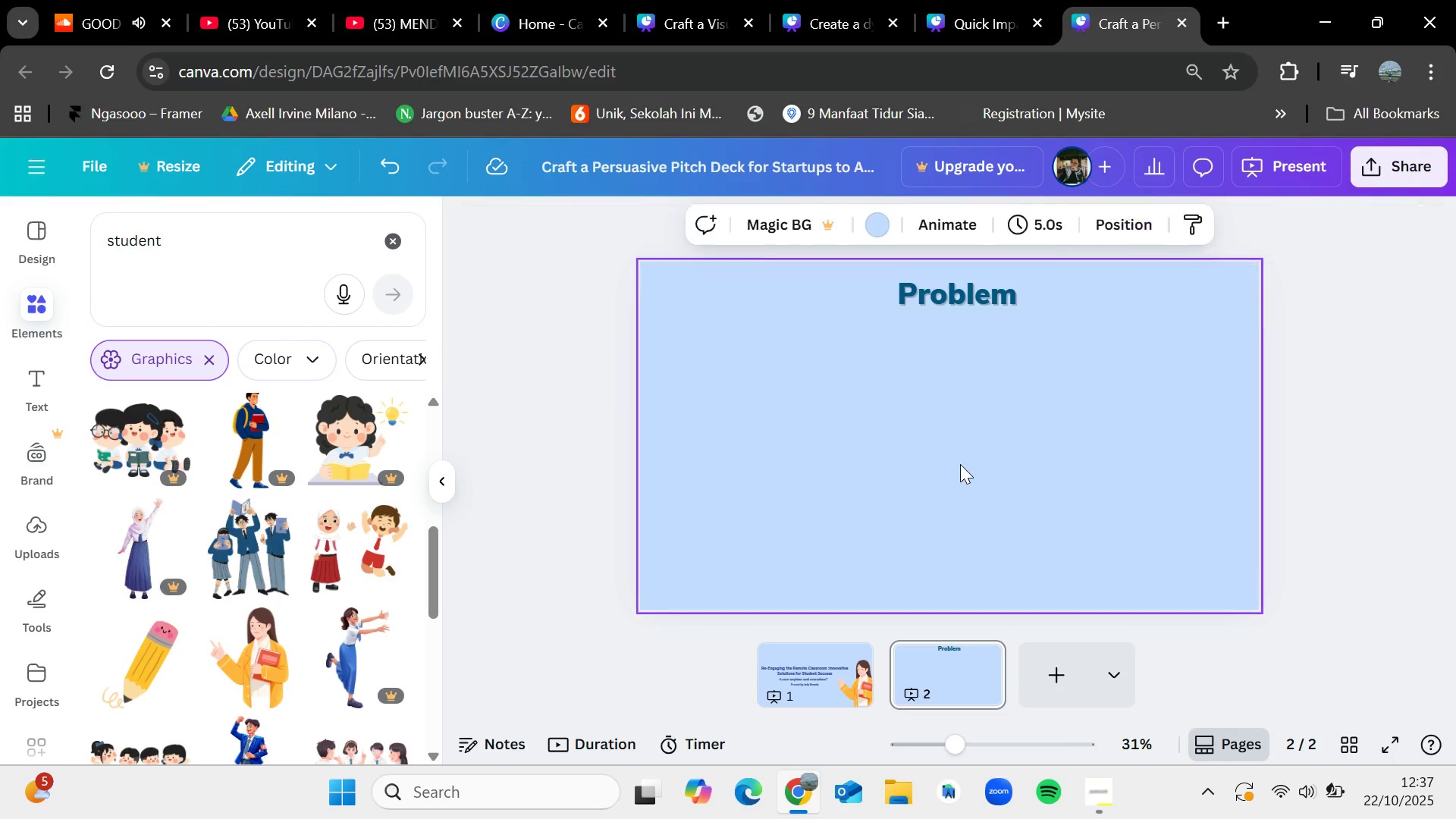 
key(Control+V)
 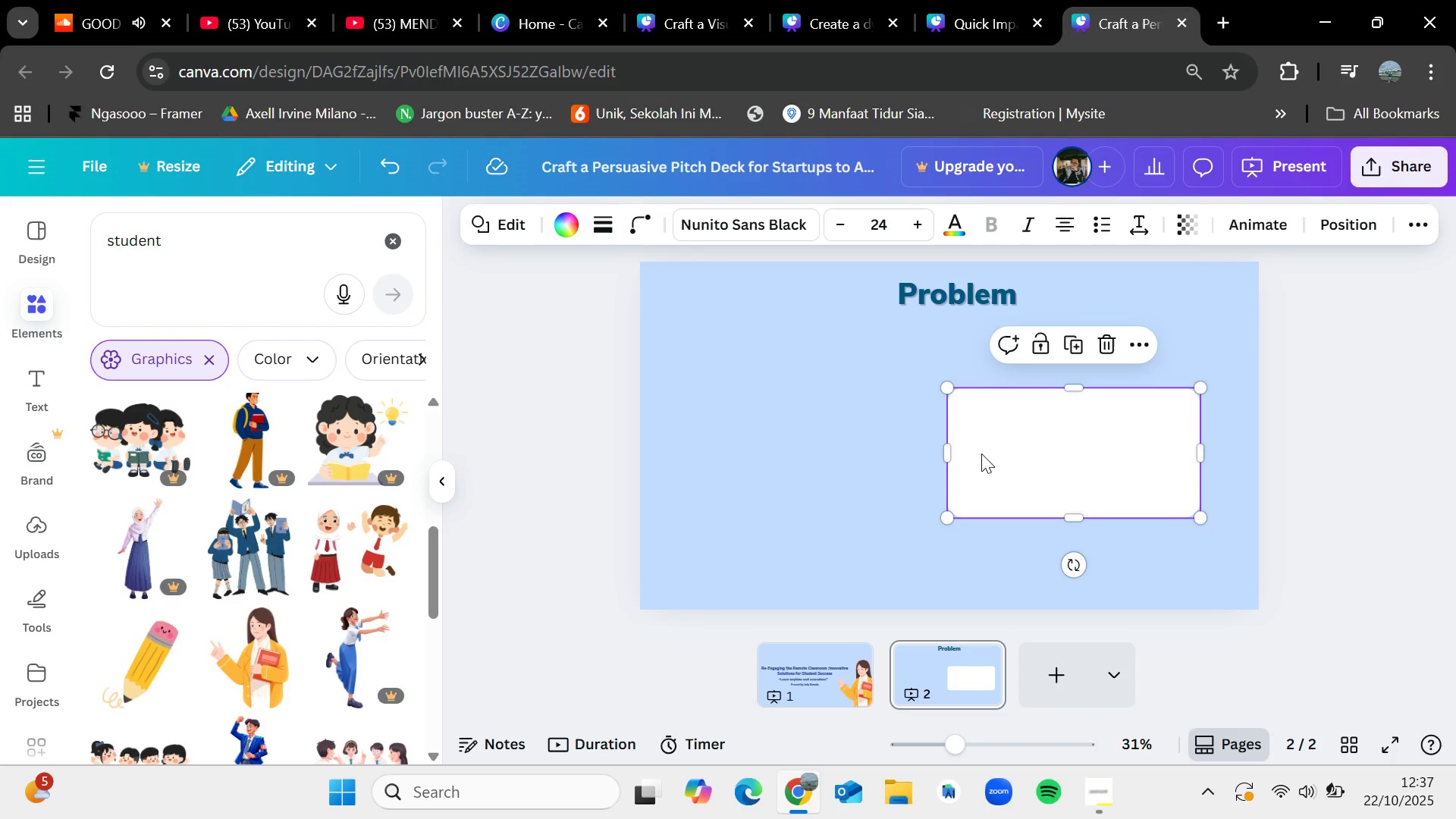 
key(Control+Z)
 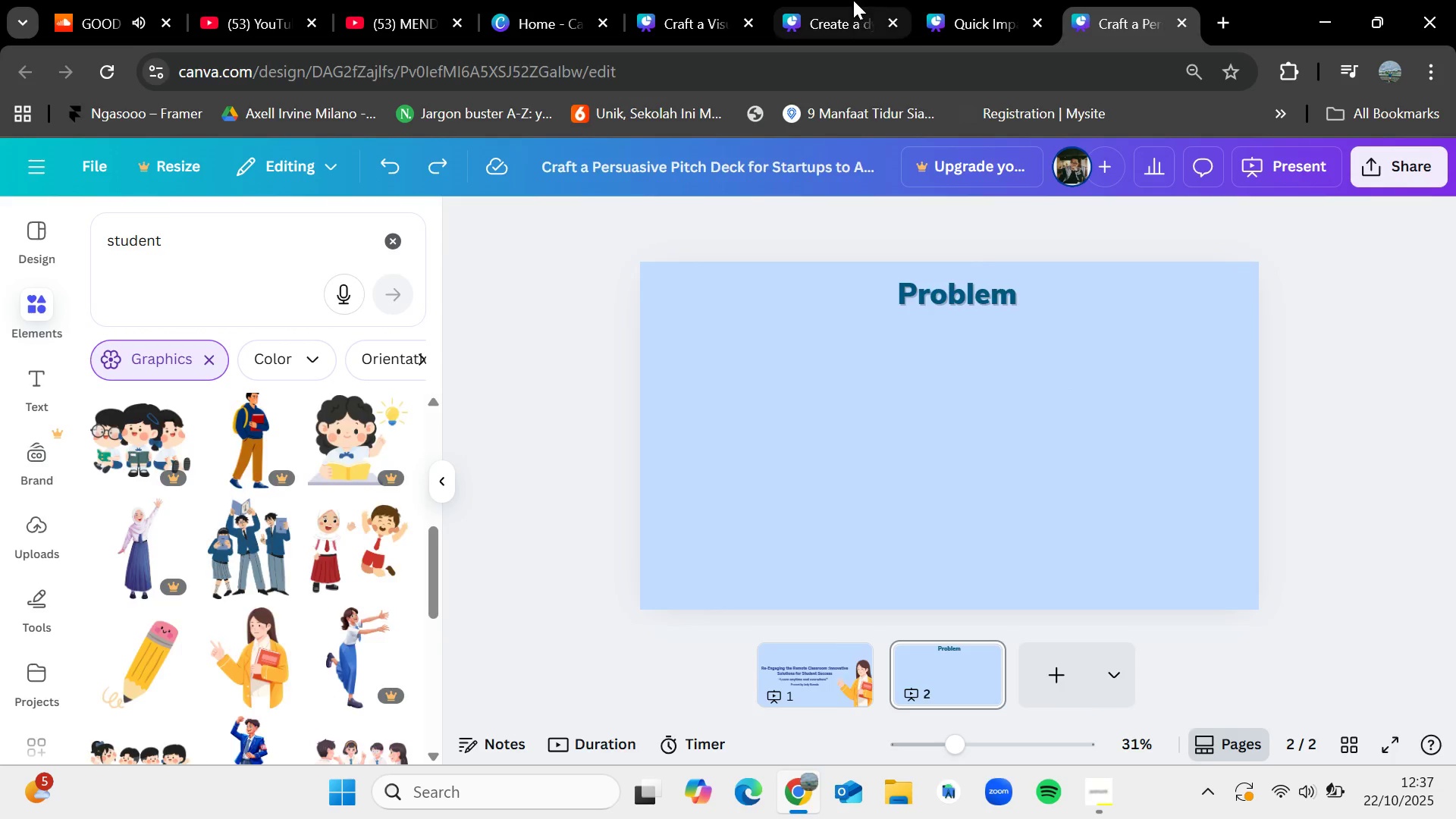 
left_click([853, 0])
 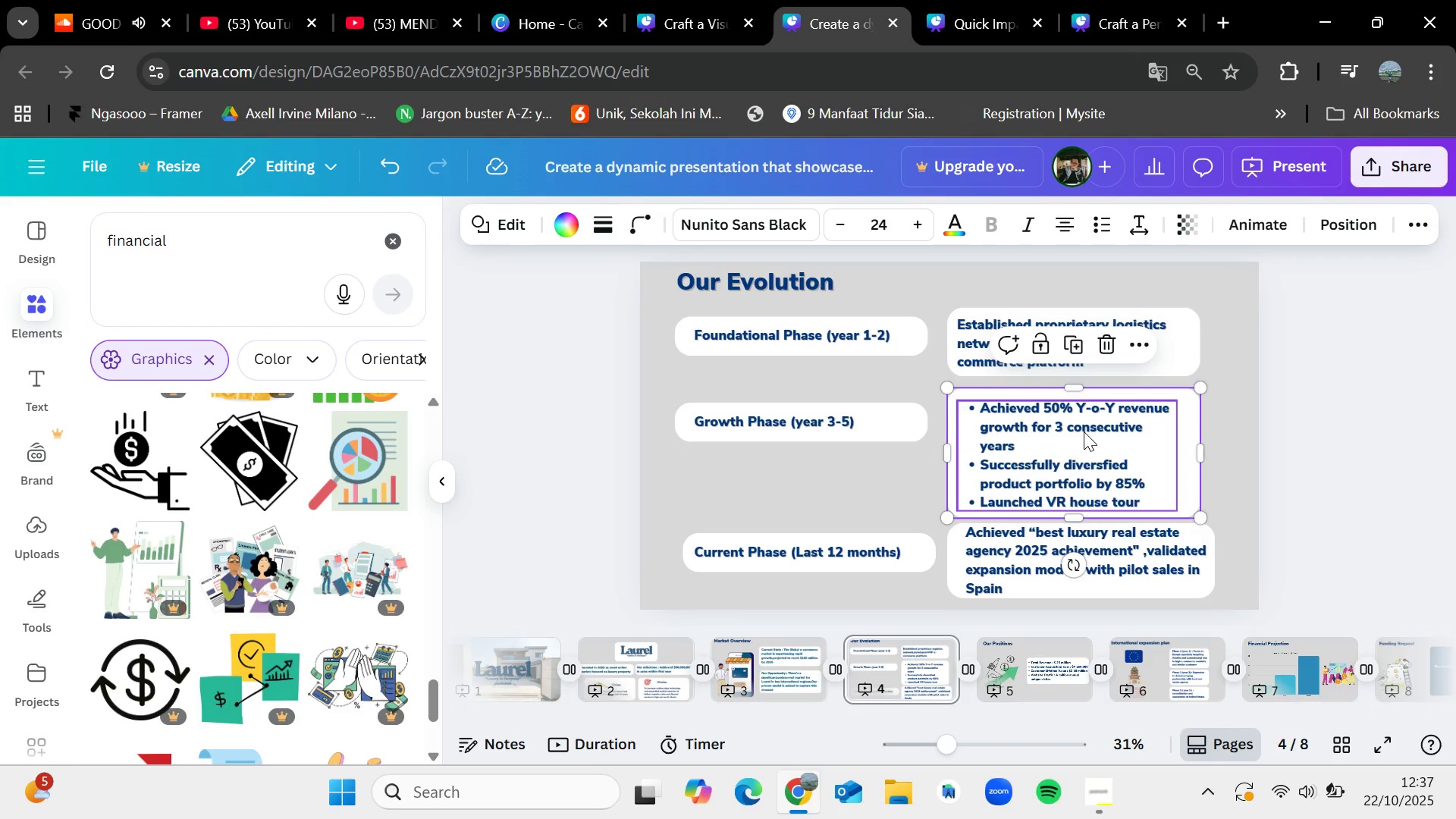 
hold_key(key=ShiftLeft, duration=0.58)
left_click([1084, 431])
 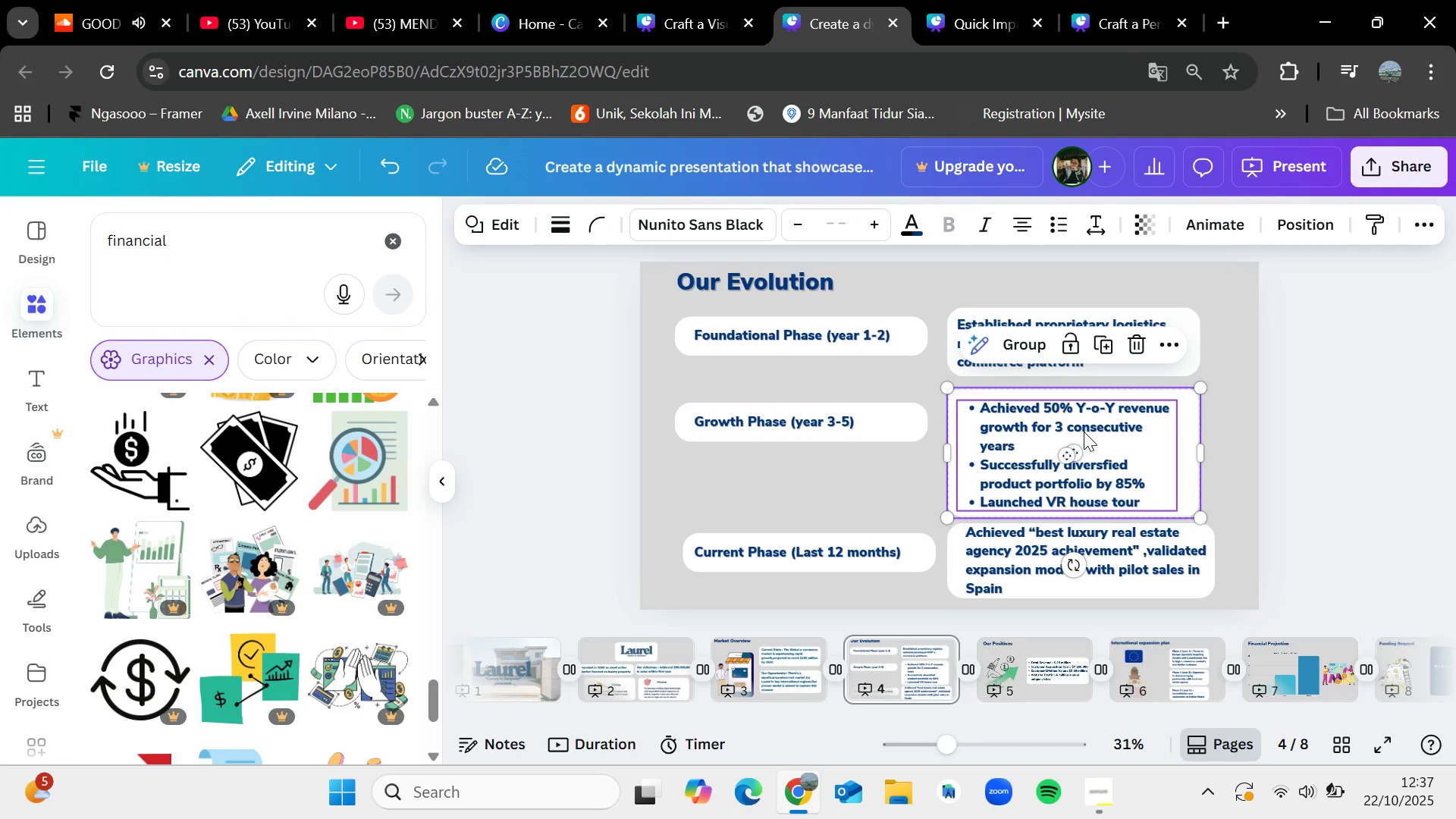 
key(Control+C)
 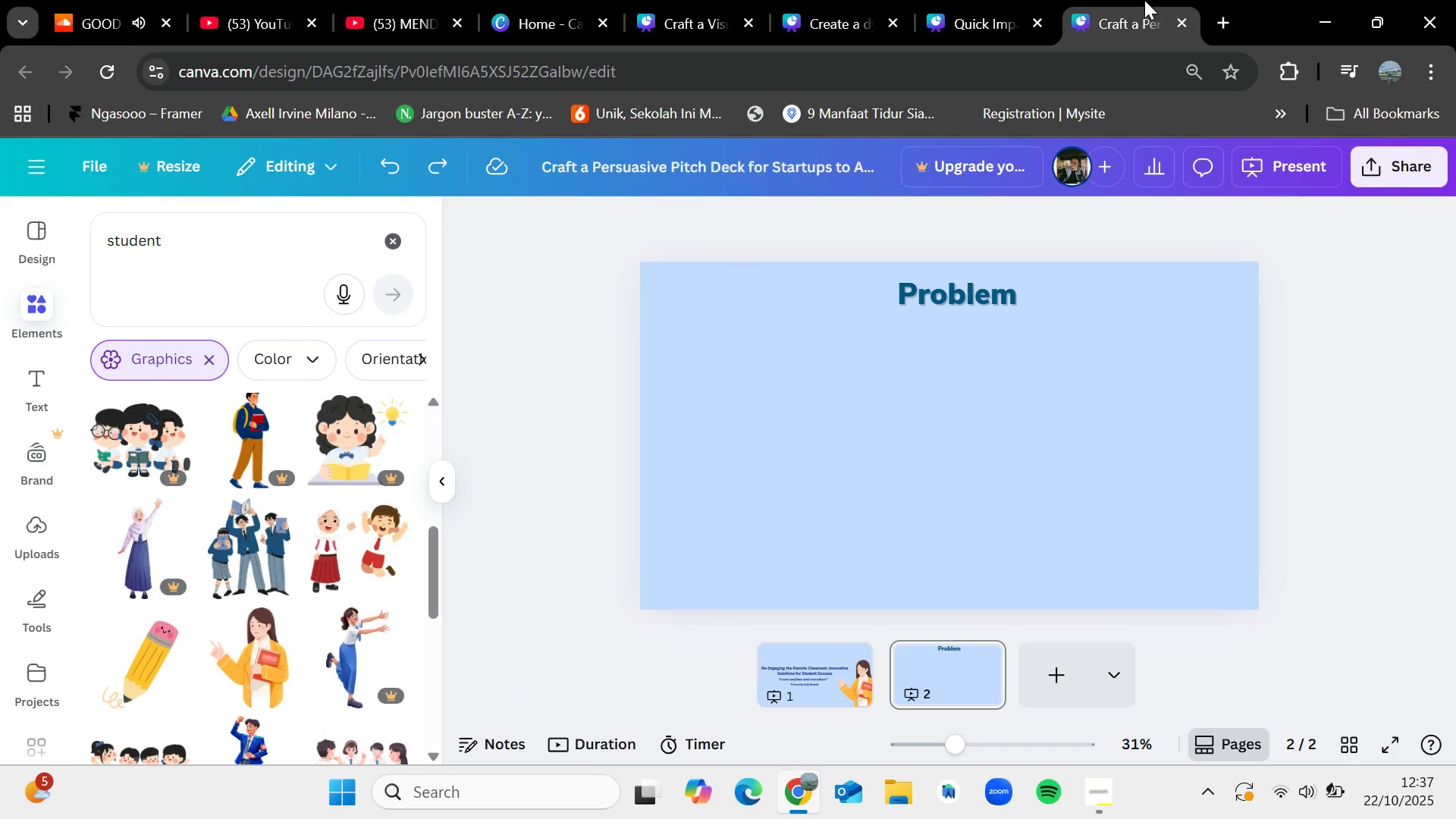 
left_click([1144, 0])
 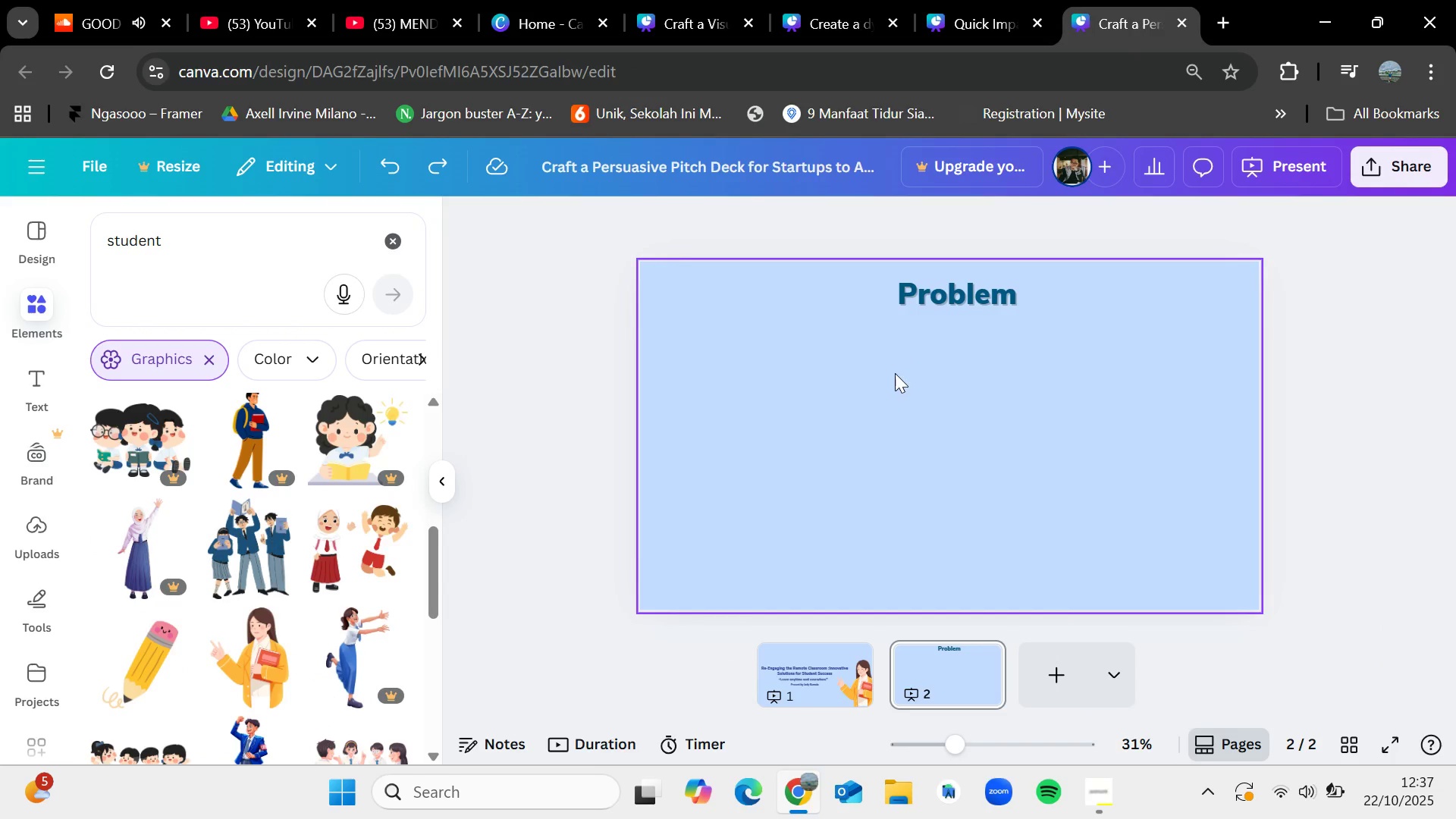 
key(Control+V)
 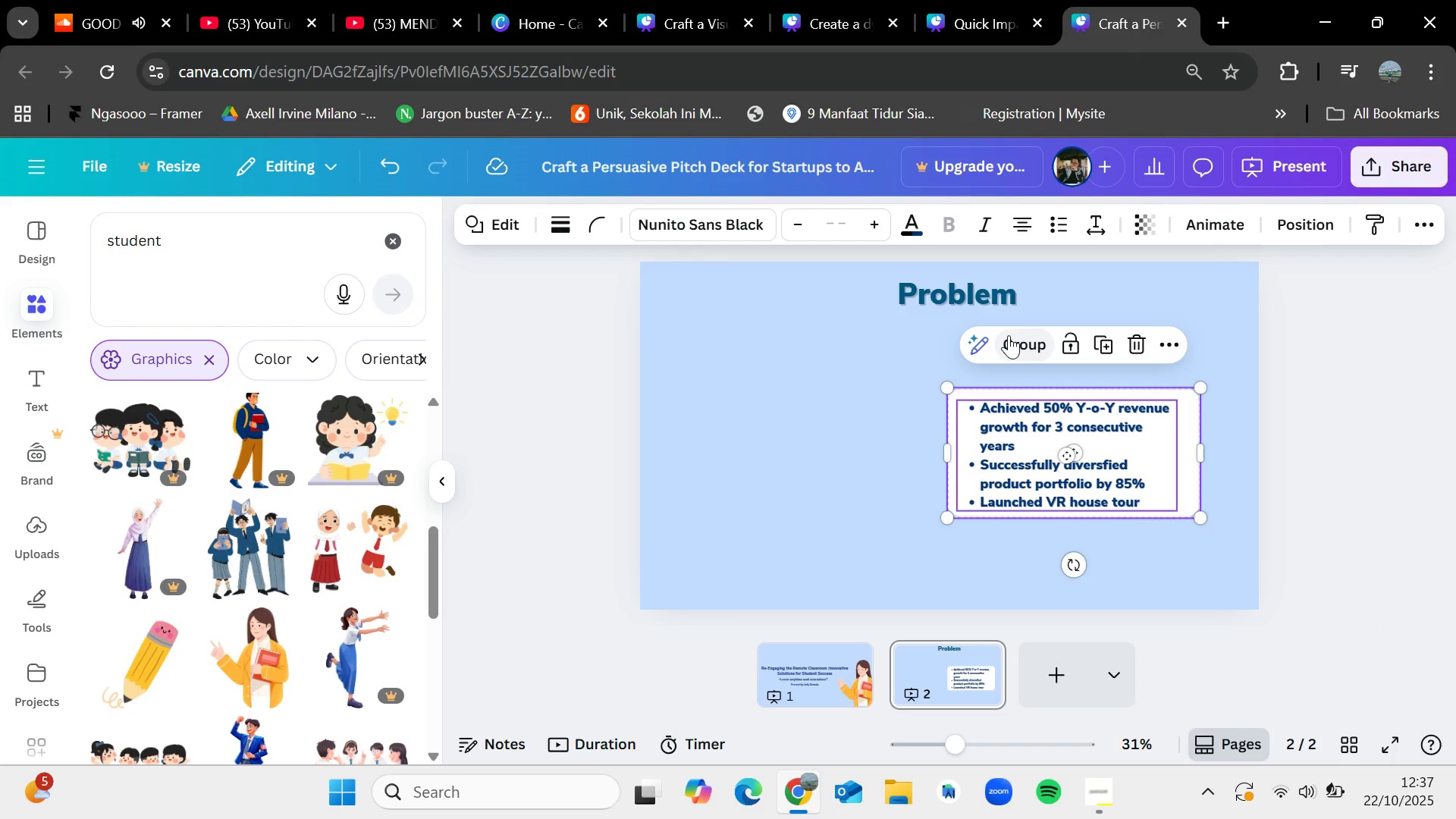 
left_click([1015, 332])
 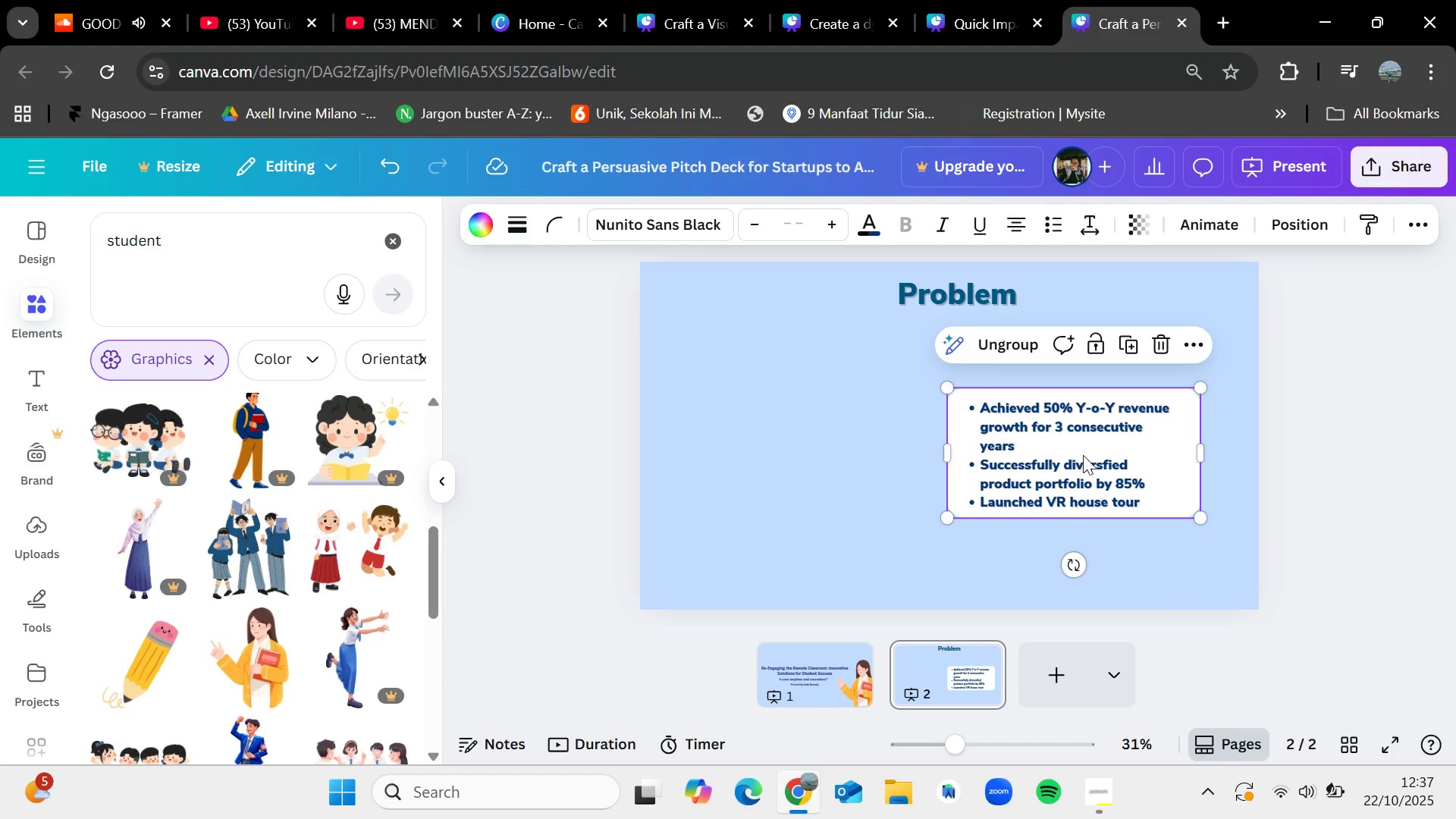 
left_click_drag(start_coordinate=[1084, 459], to_coordinate=[852, 436])
 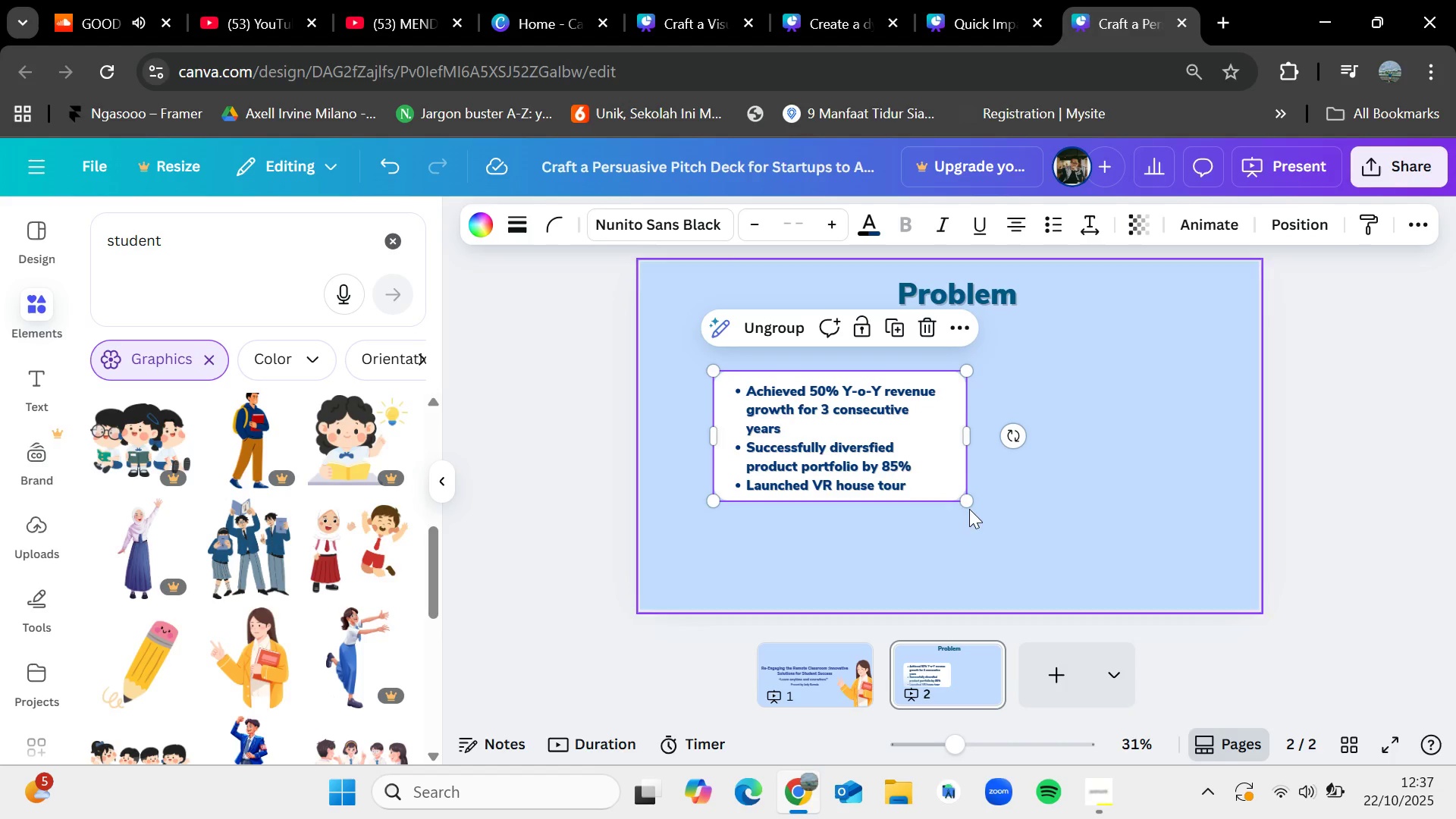 
left_click_drag(start_coordinate=[960, 504], to_coordinate=[1129, 612])
 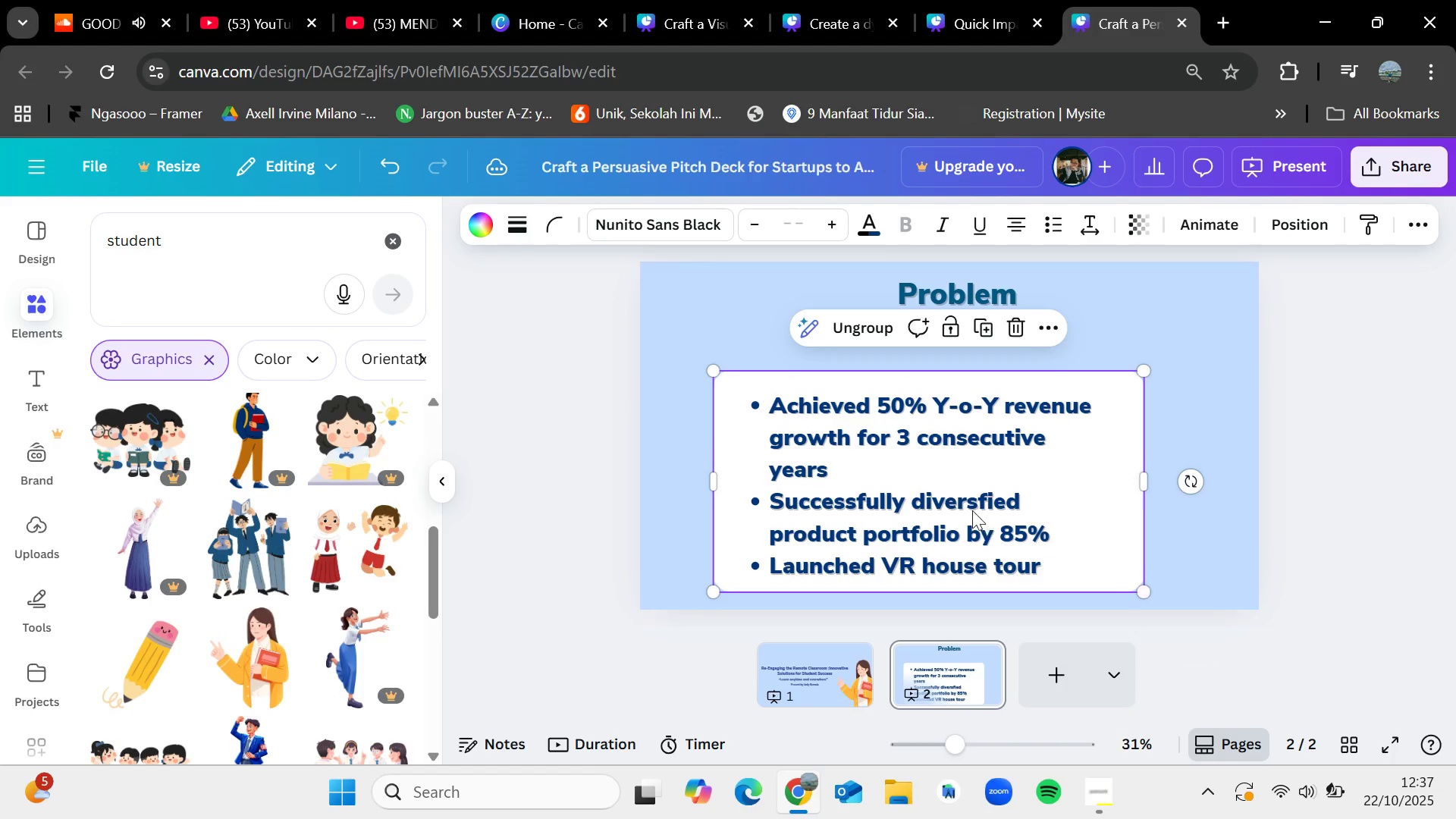 
left_click_drag(start_coordinate=[972, 510], to_coordinate=[889, 498])
 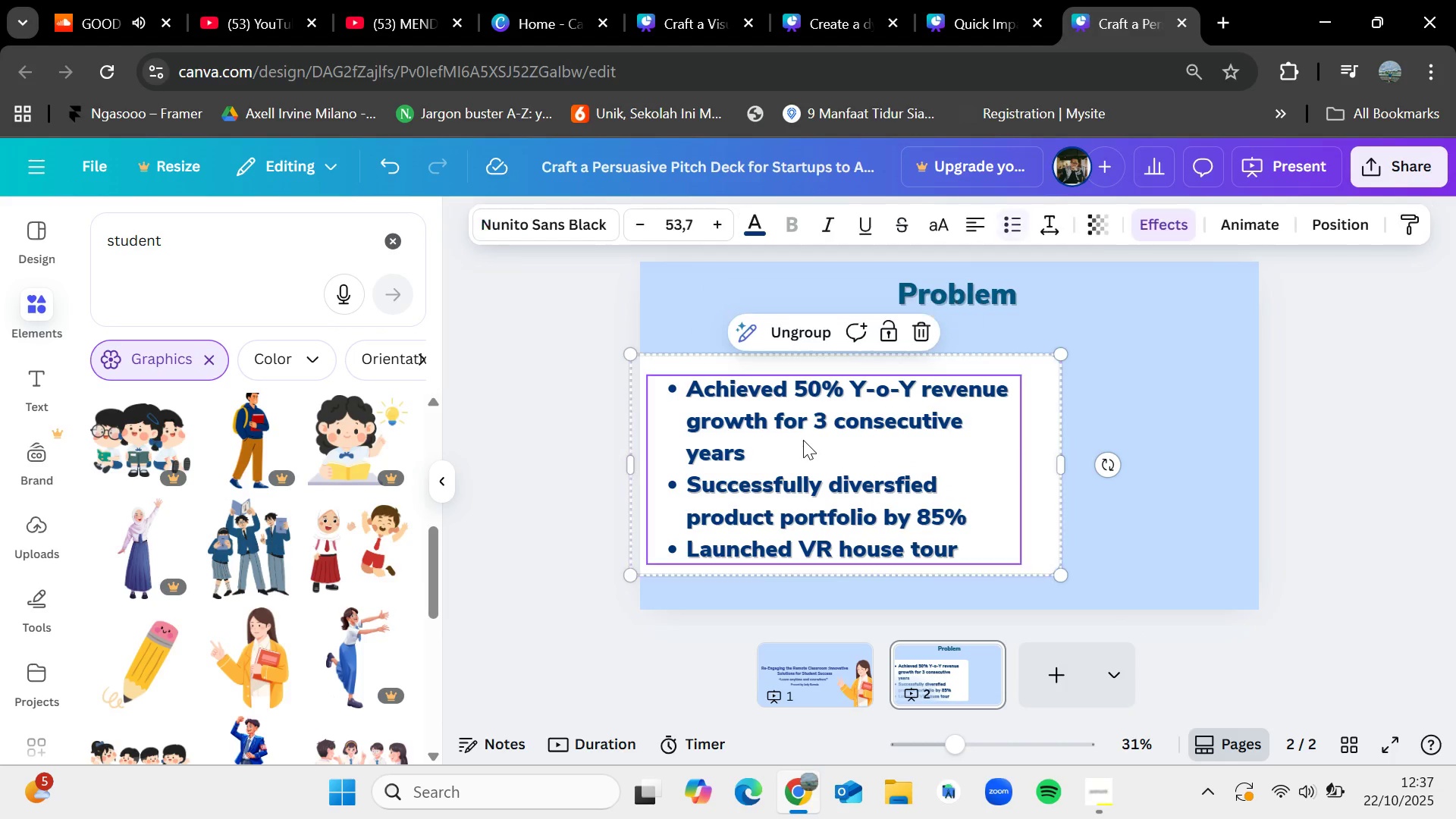 
double_click([803, 440])
 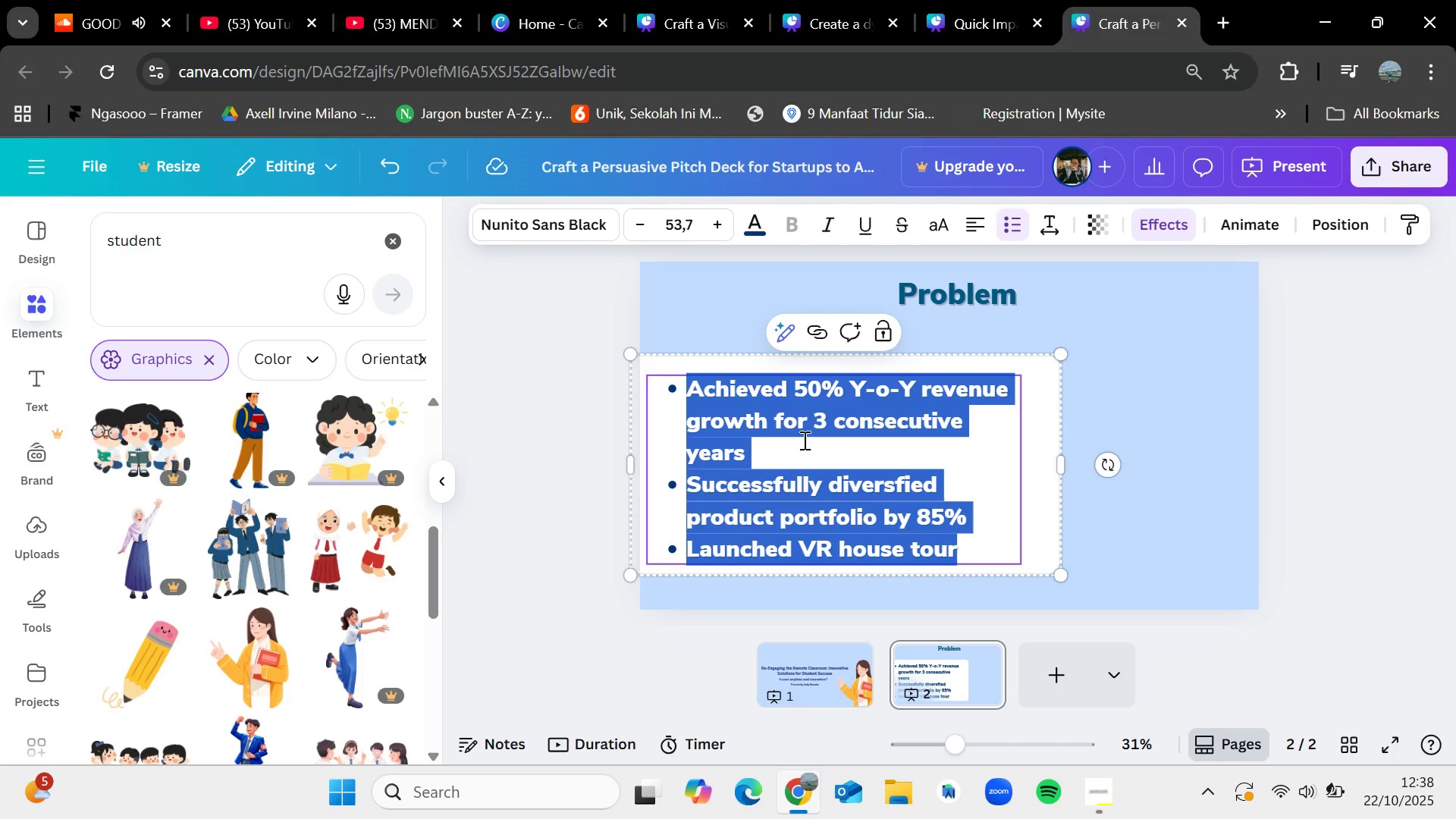 
key(Backspace)
type(The Challemh)
key(Backspace)
key(Backspace)
type(nge)
 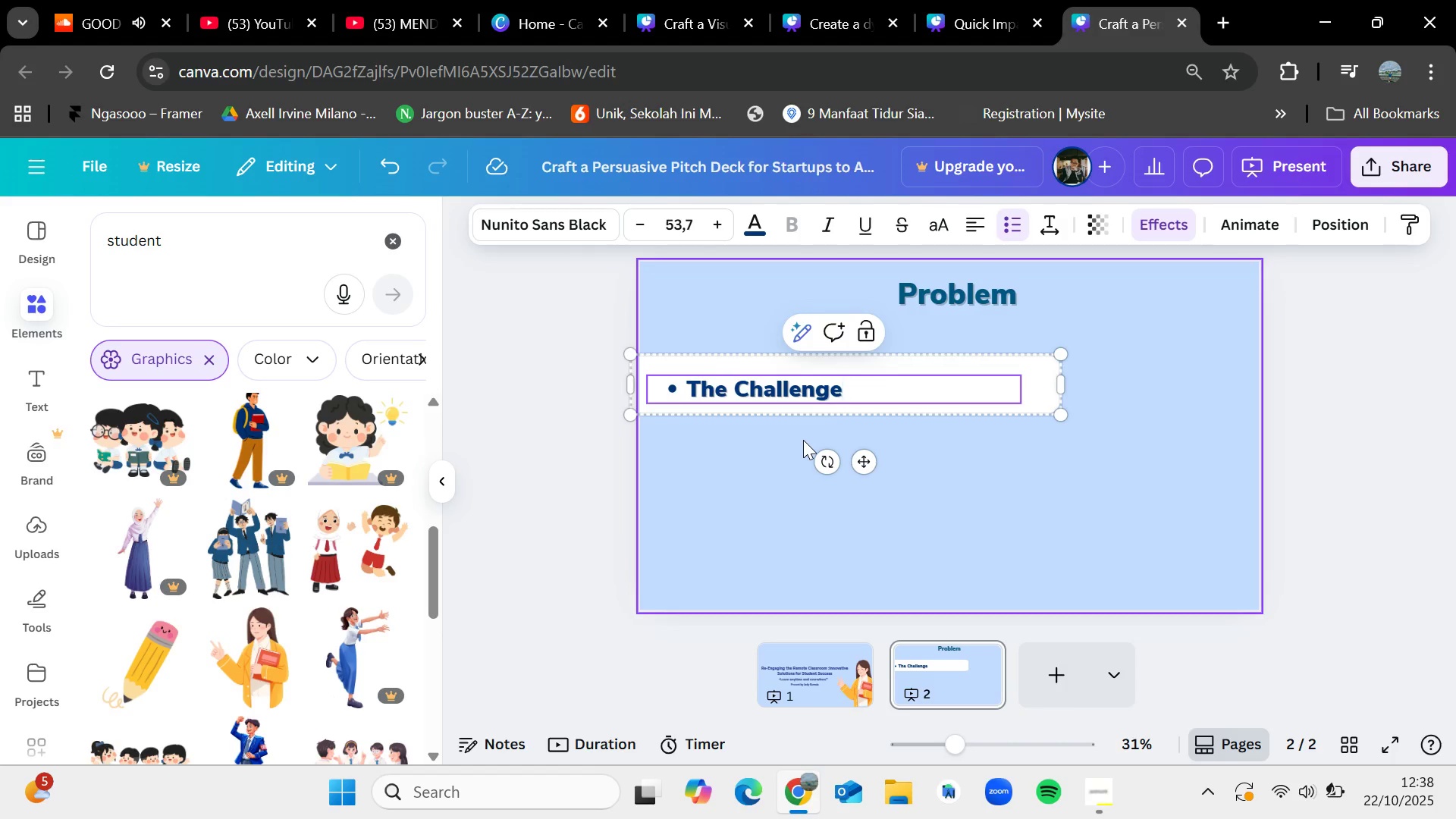 
wait(5.49)
 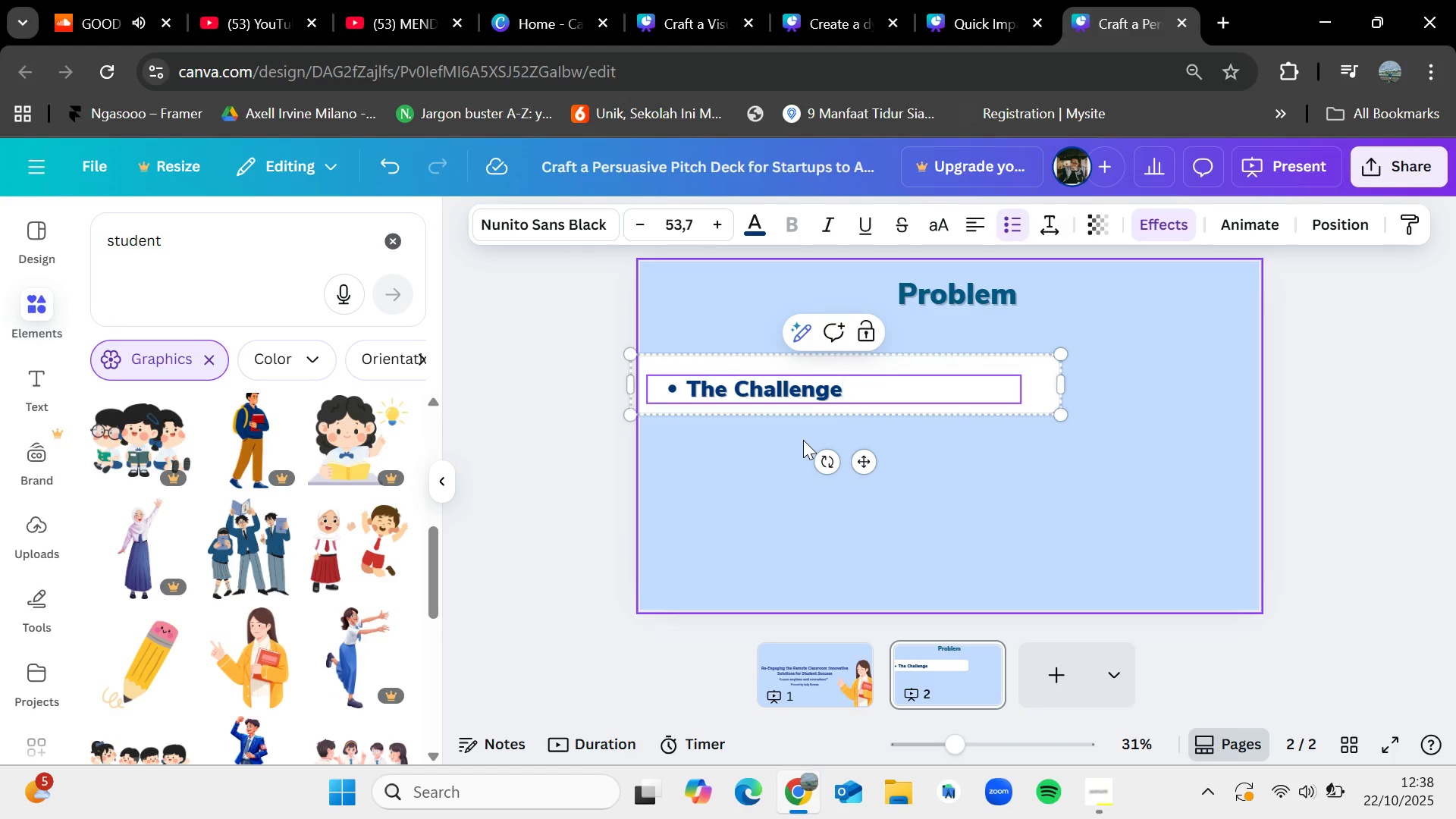 
type( ;)
key(Backspace)
type(: remote learning has led to un)
 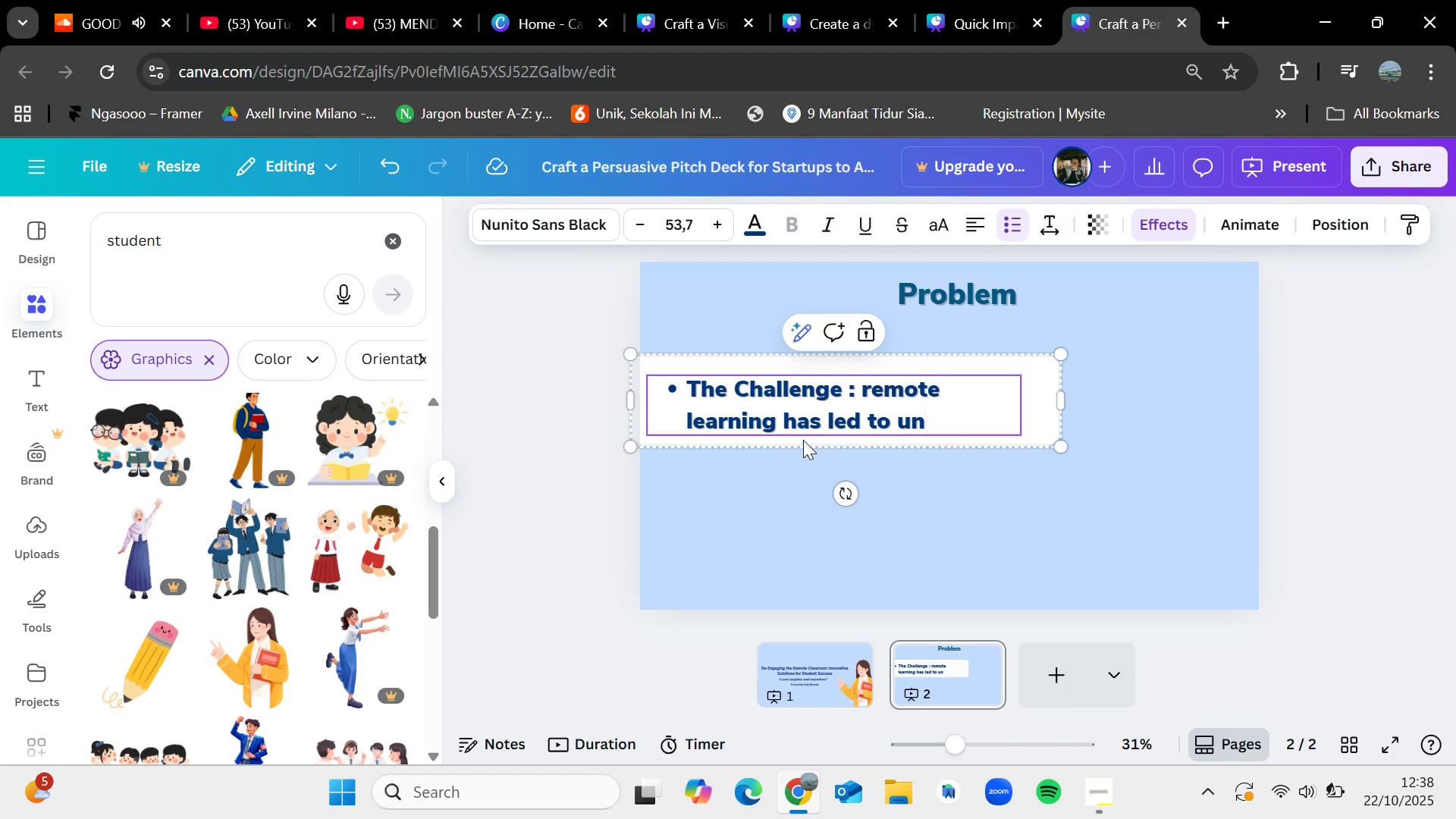 
hold_key(key=Backspace, duration=1.0)
 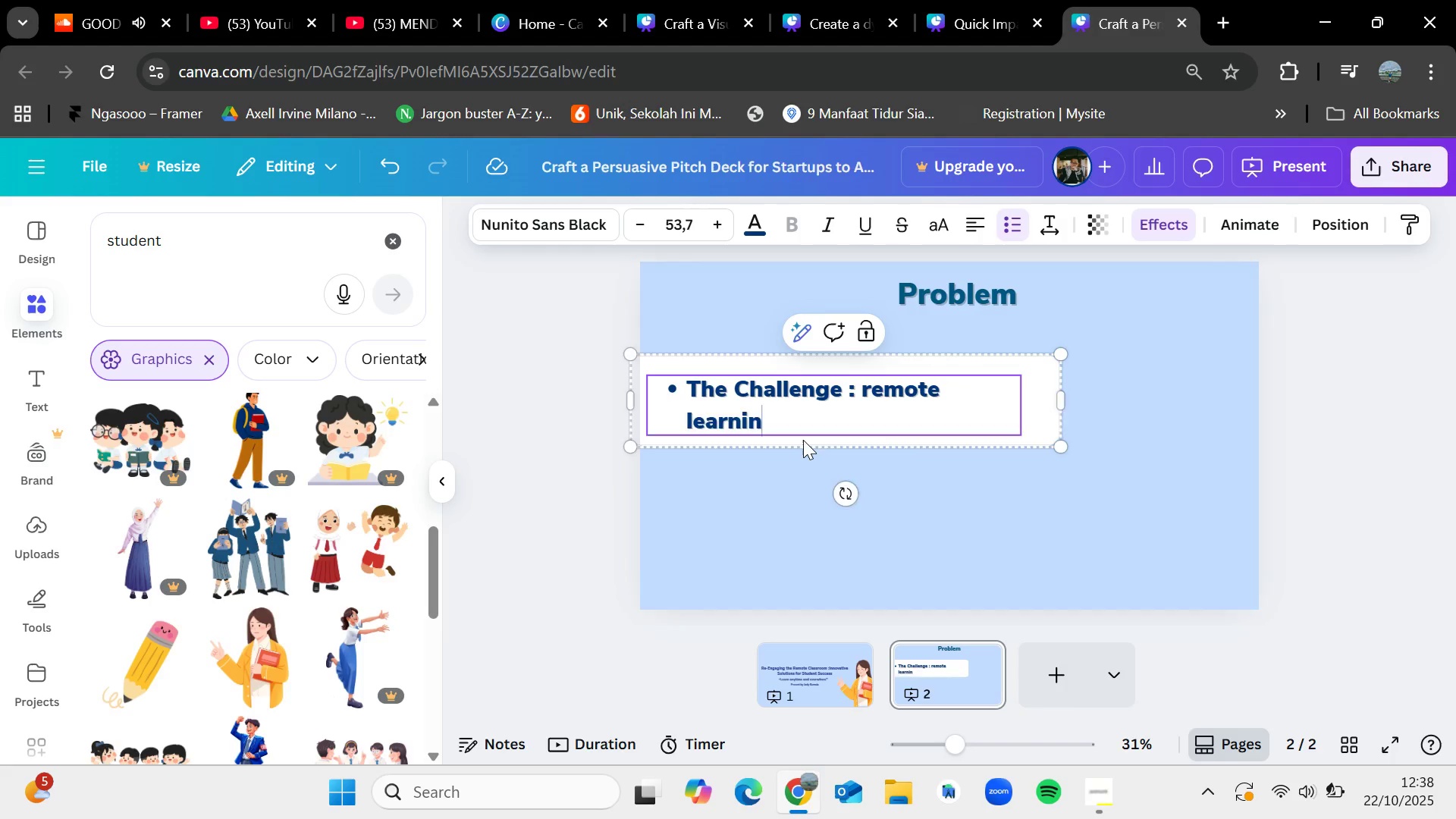 
key(Backspace)
key(Backspace)
key(Backspace)
key(Backspace)
key(Backspace)
key(Backspace)
key(Backspace)
key(Backspace)
key(Backspace)
key(Backspace)
key(Backspace)
key(Backspace)
key(Backspace)
key(Backspace)
key(Backspace)
key(Backspace)
key(Backspace)
key(Backspace)
type(Passive participation & learning loss)
 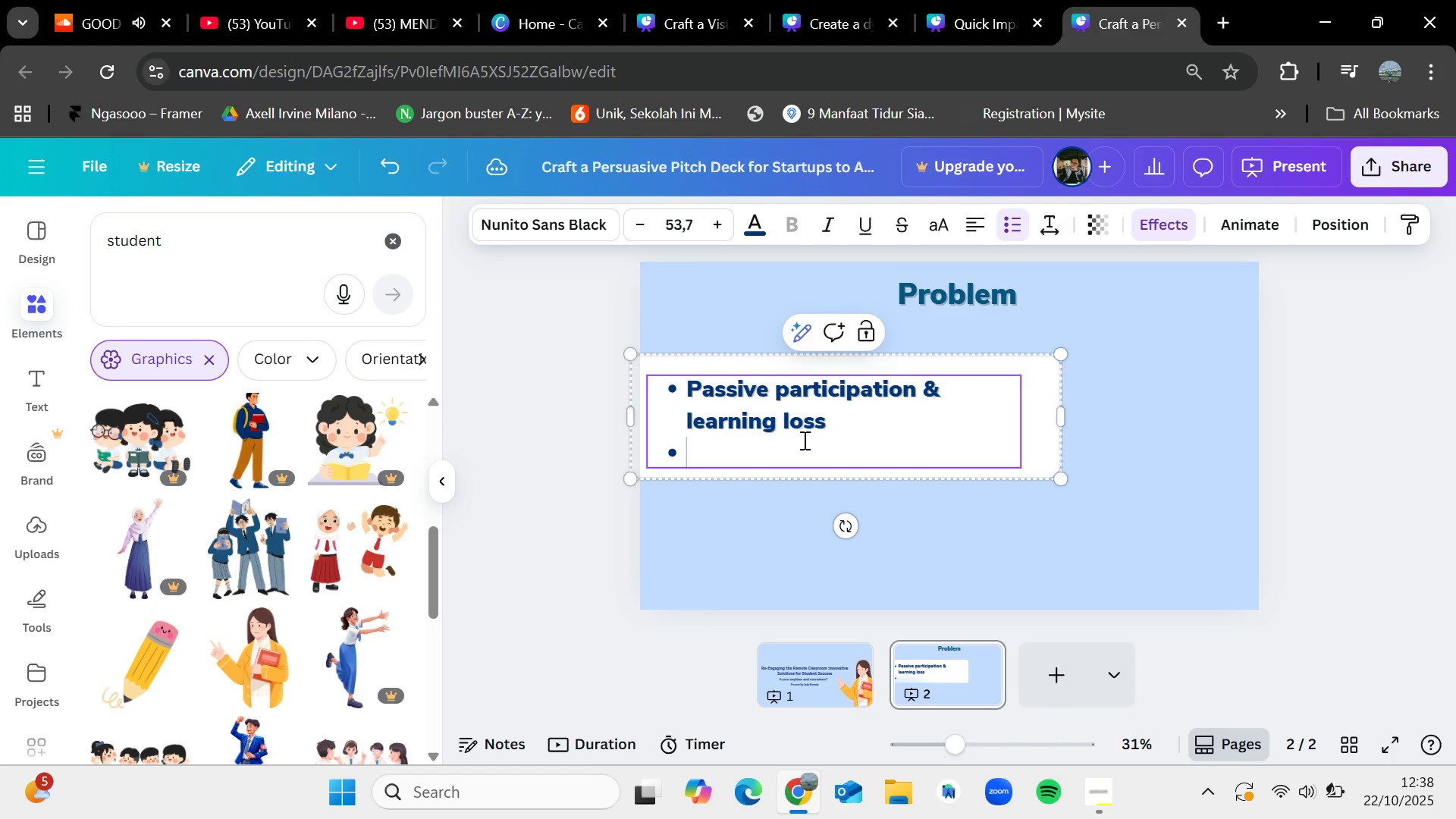 
 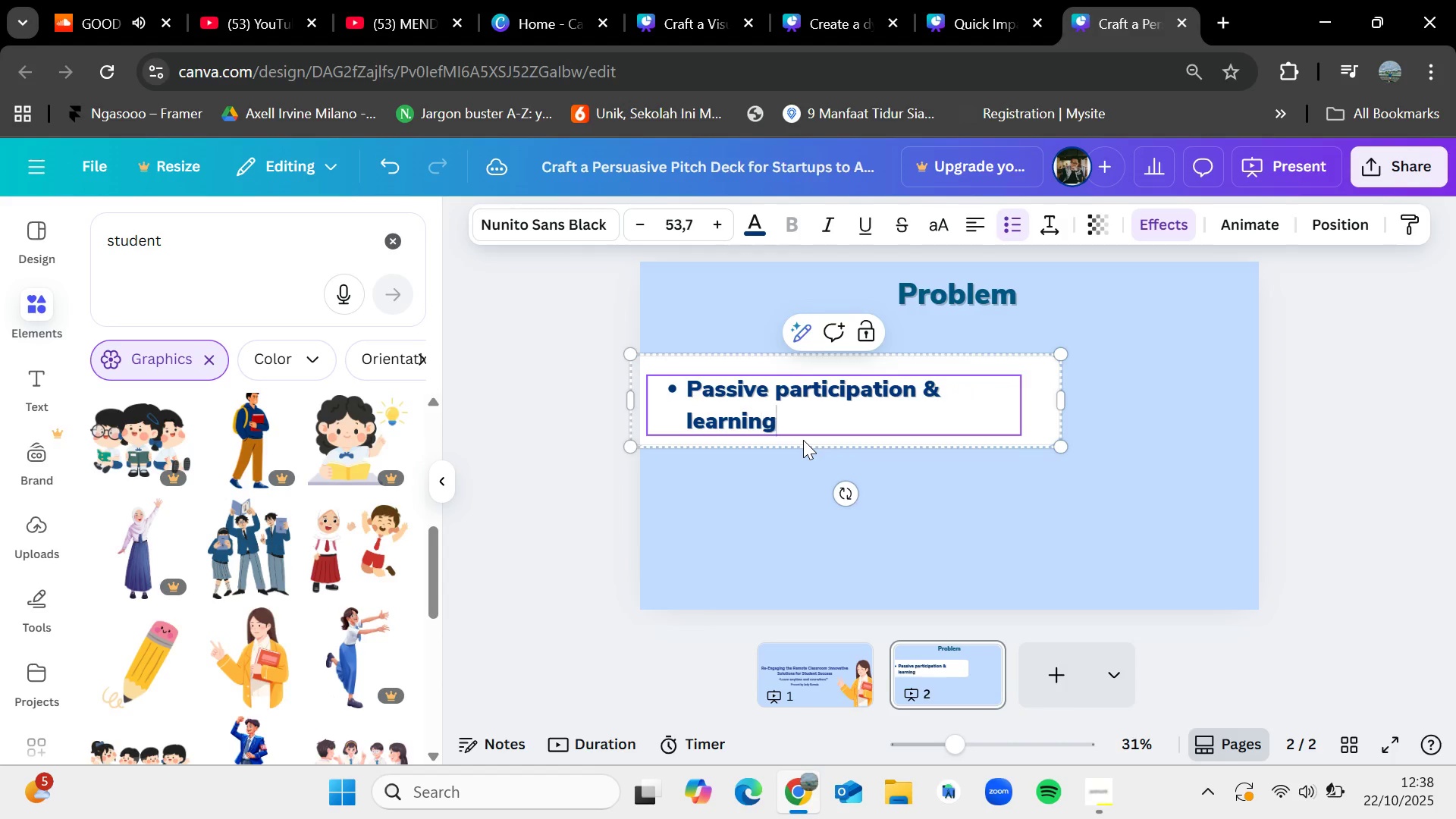 
key(Enter)
 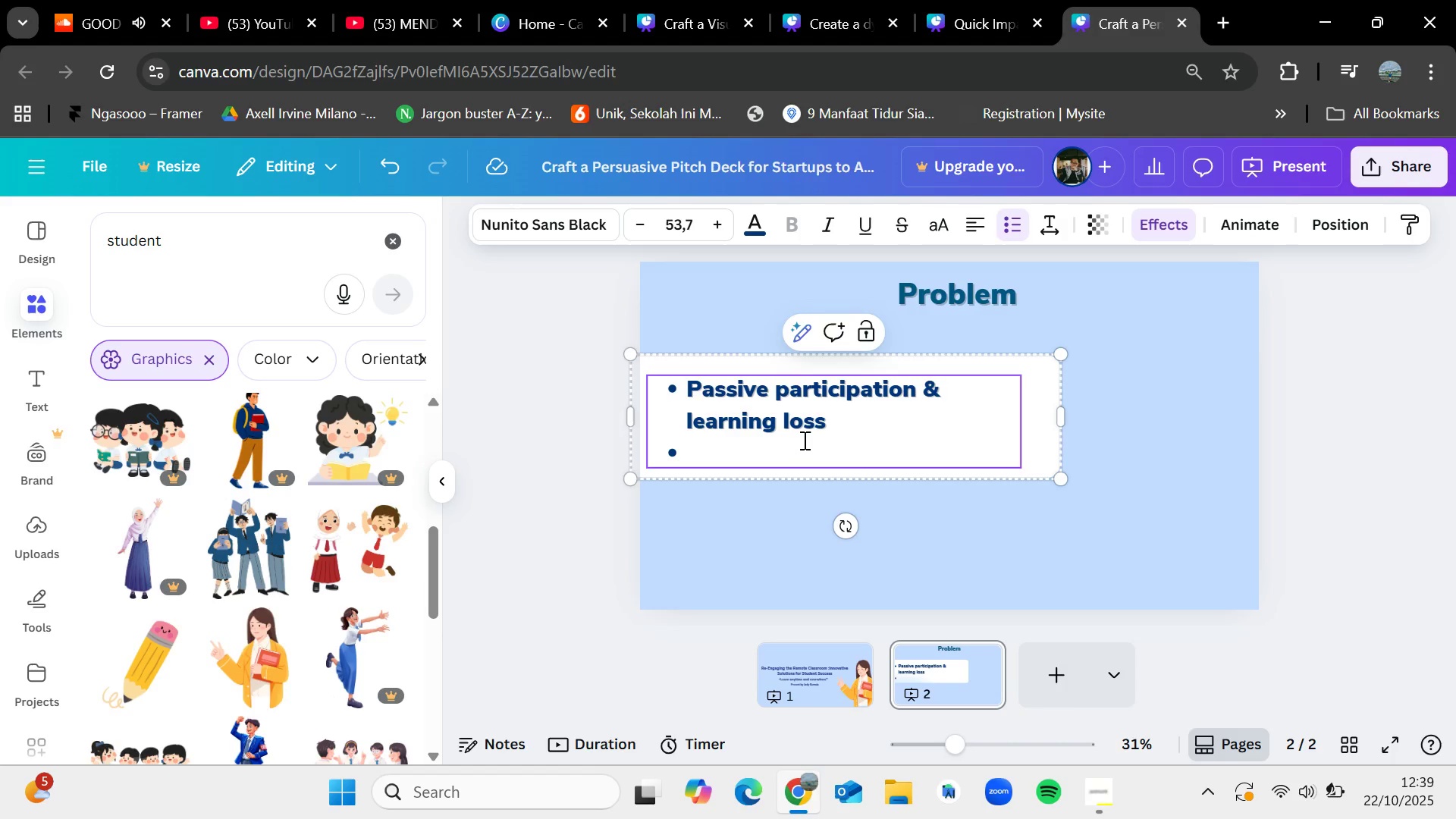 
wait(15.24)
 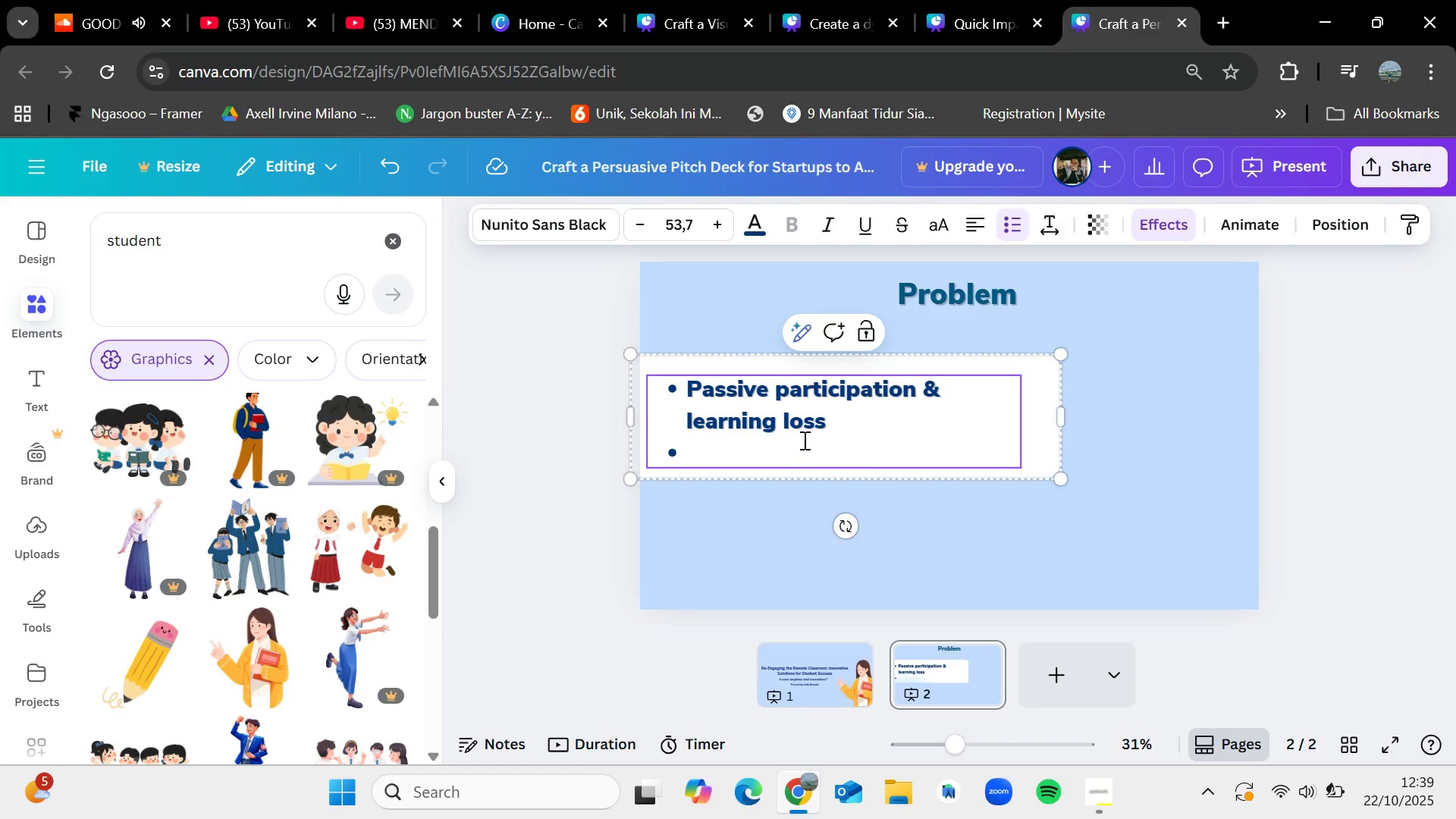 
left_click([857, 16])
 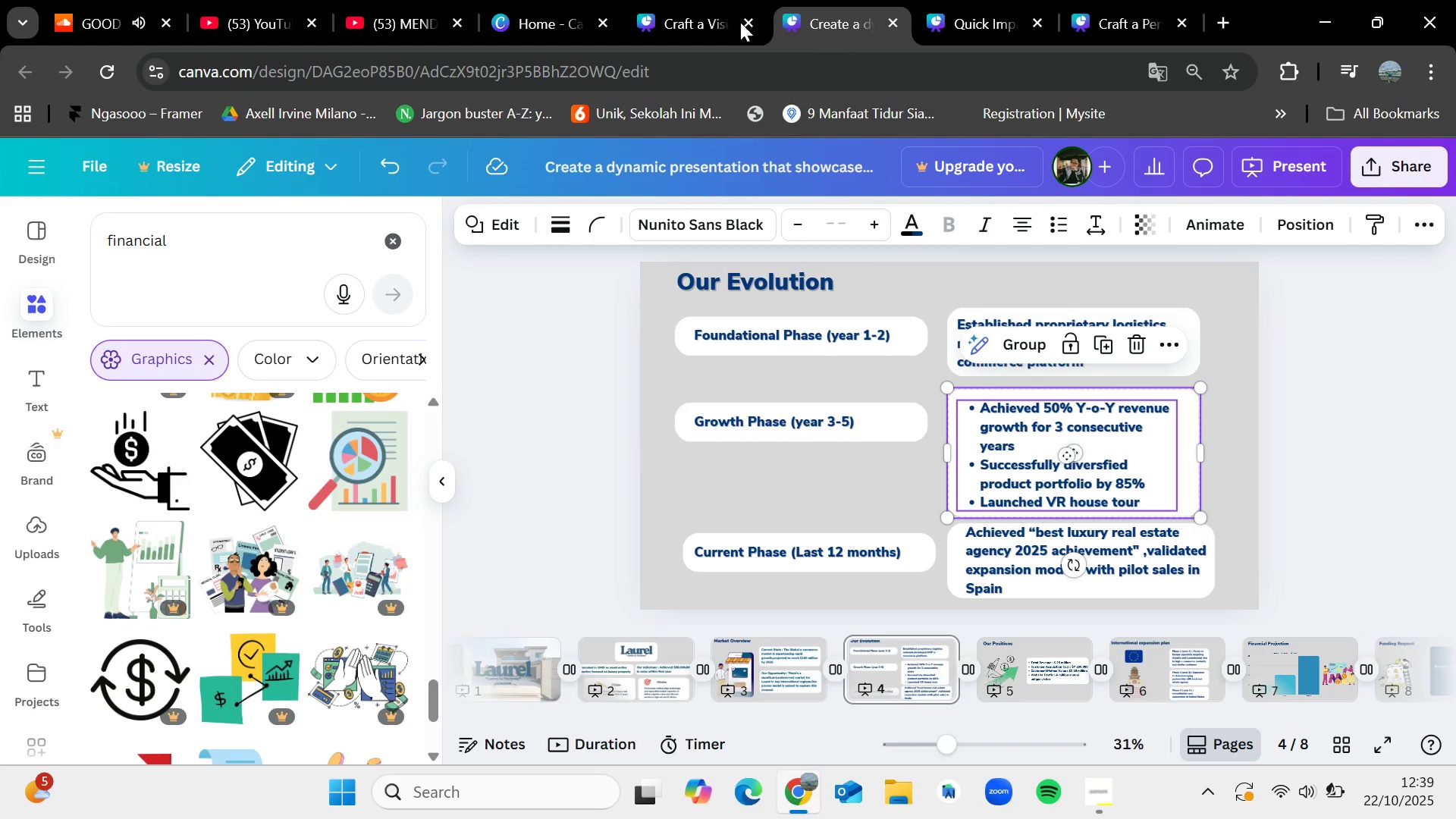 
left_click([716, 0])
 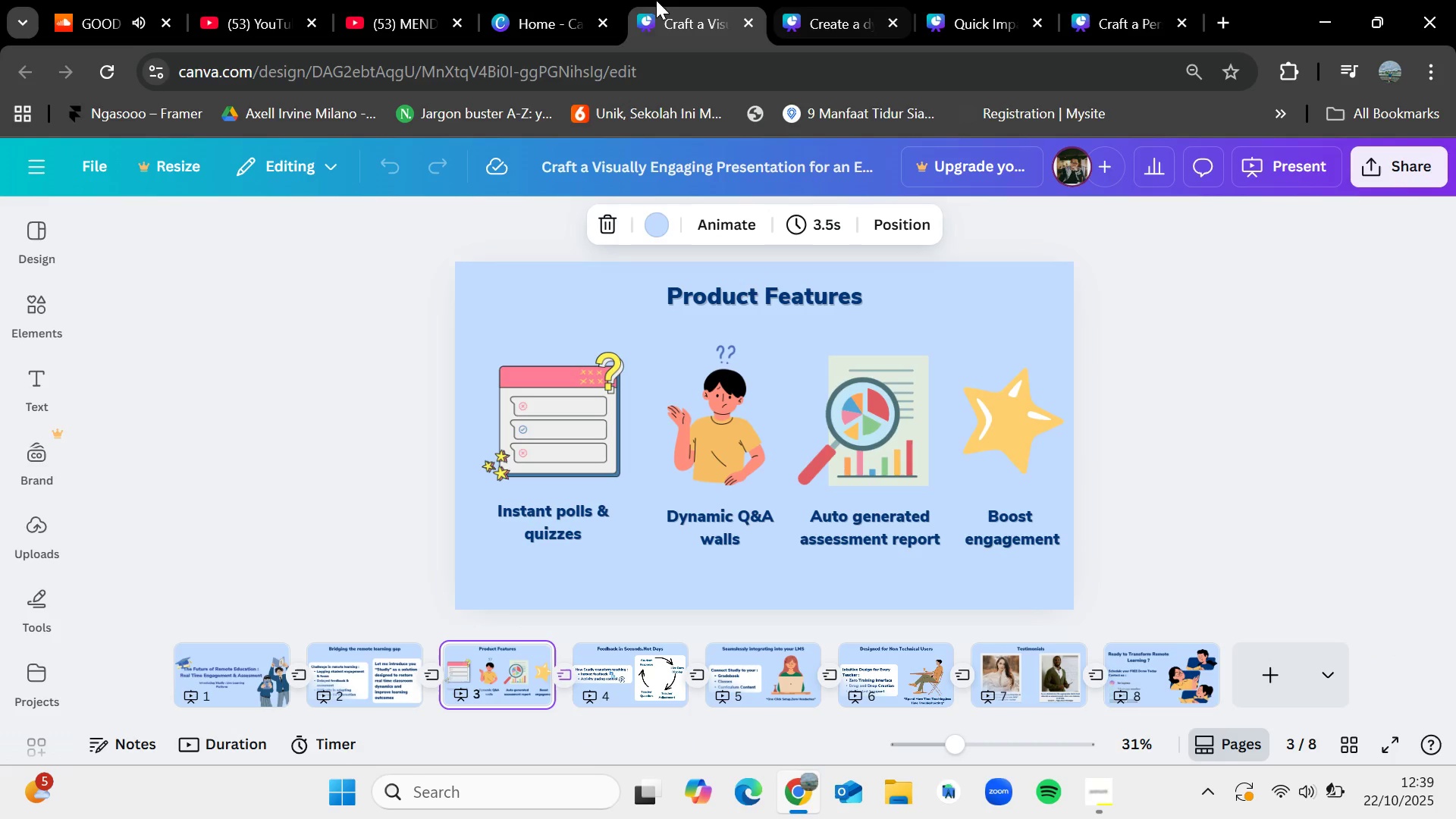 
left_click([828, 0])
 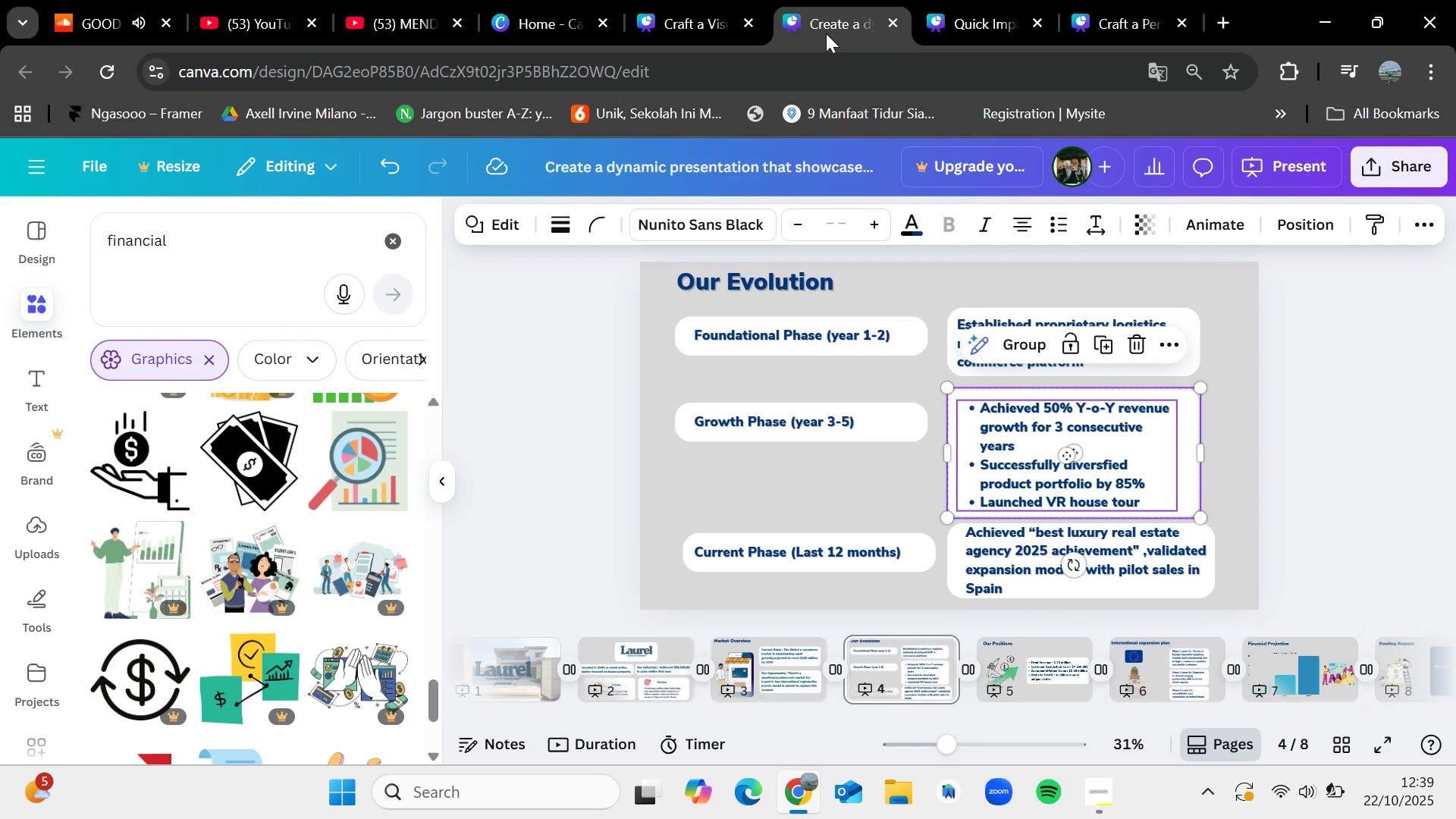 
left_click([952, 0])
 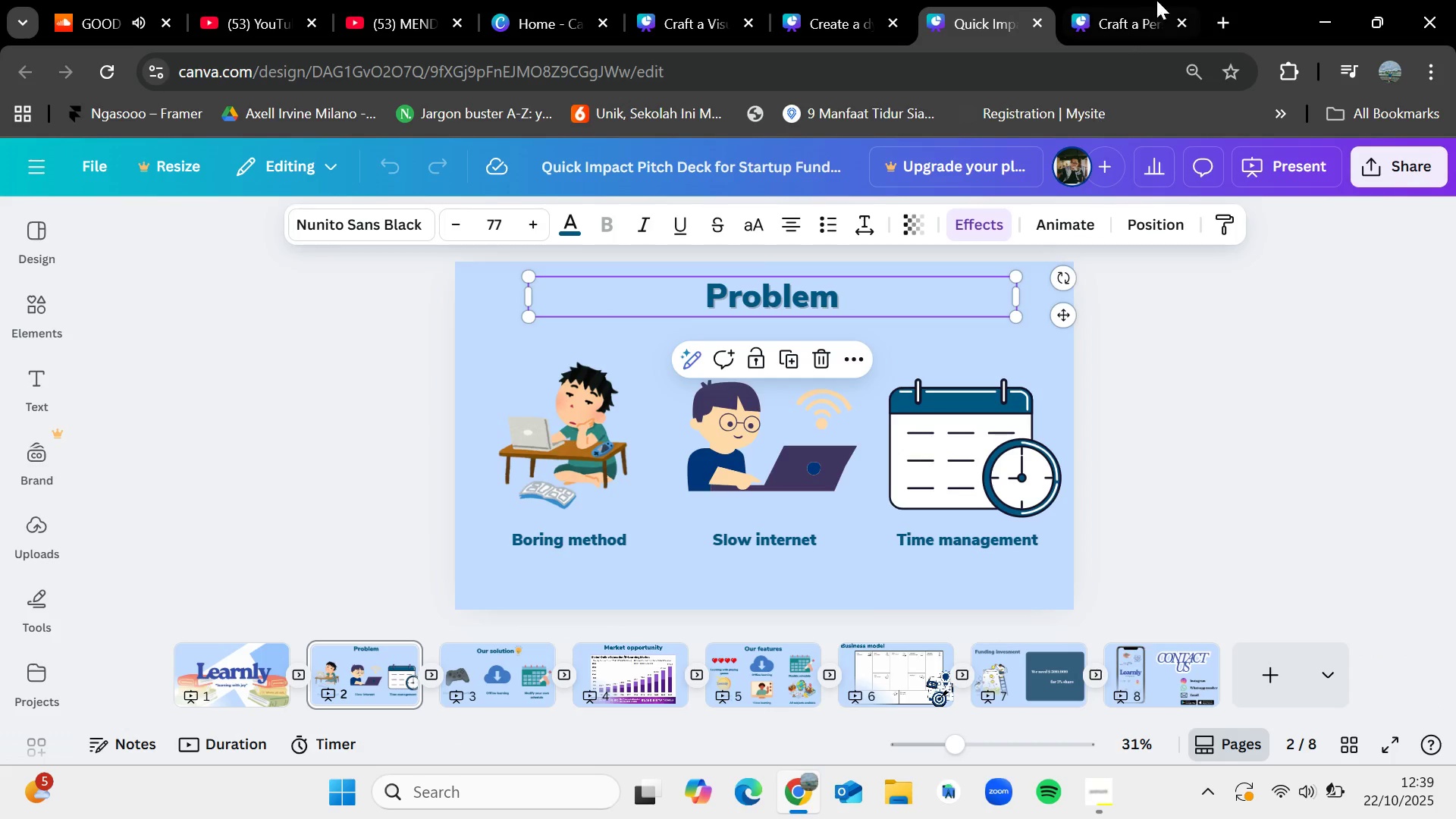 
left_click([1160, 0])
 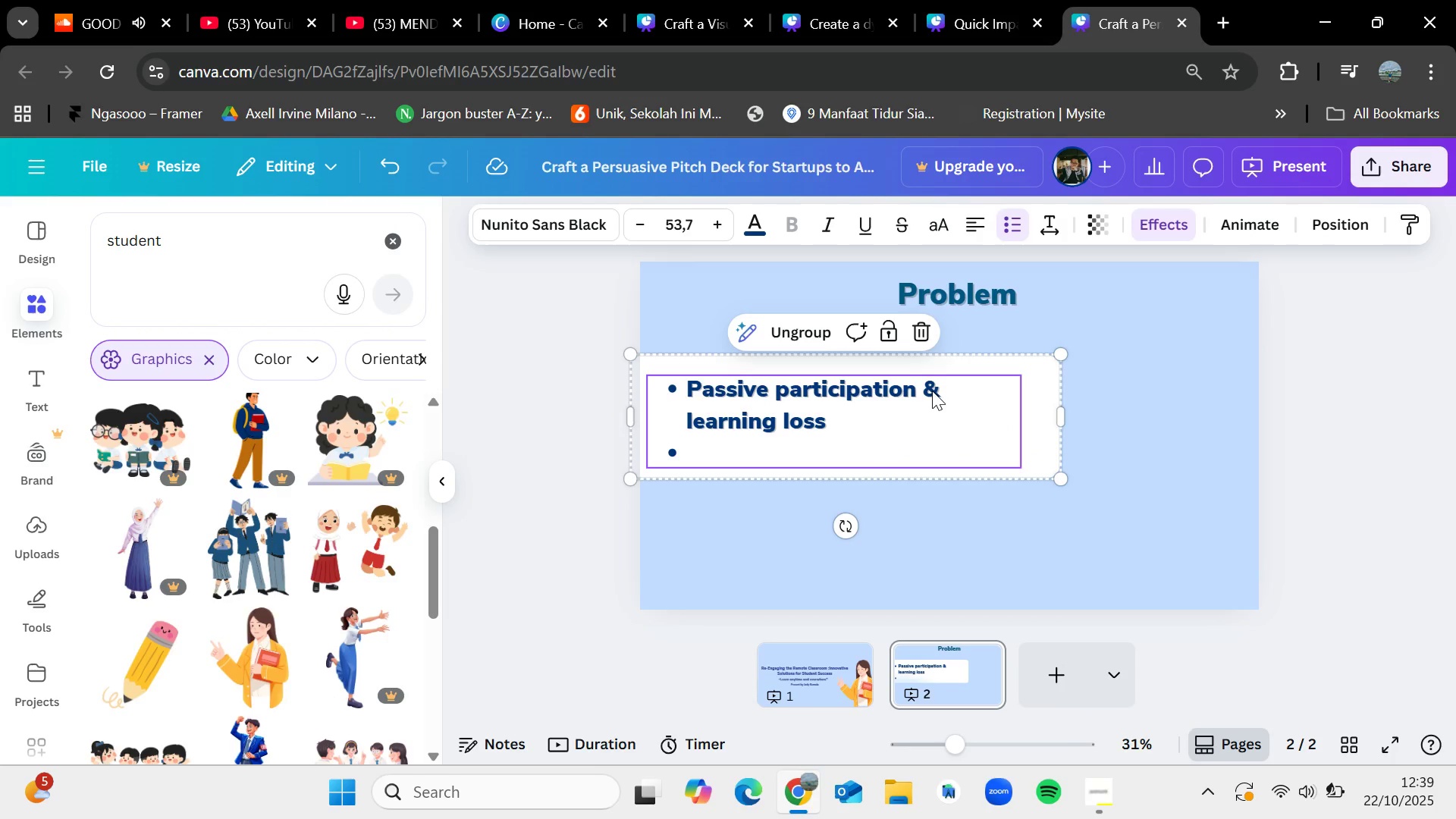 
wait(8.37)
 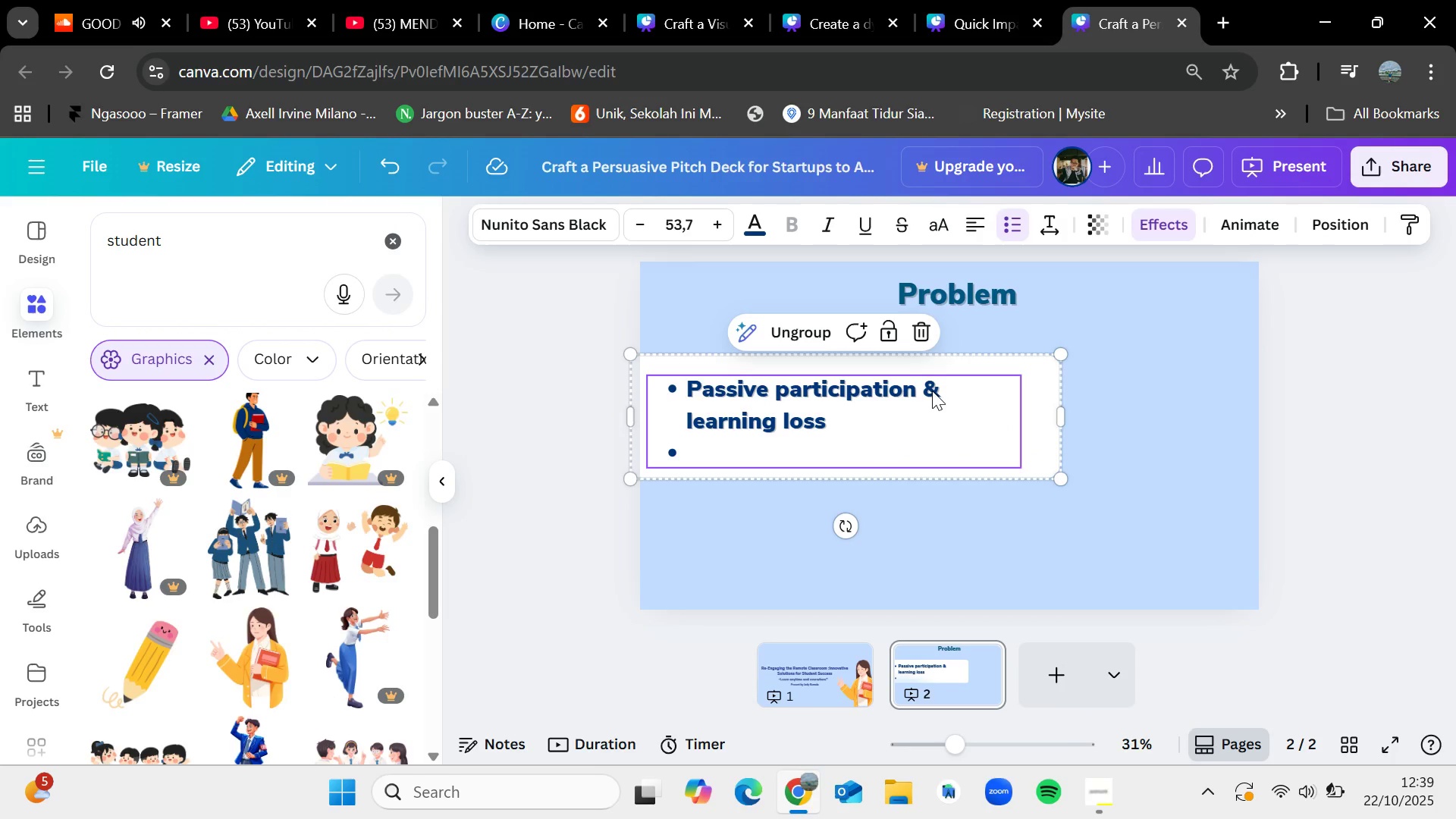 
double_click([691, 453])
 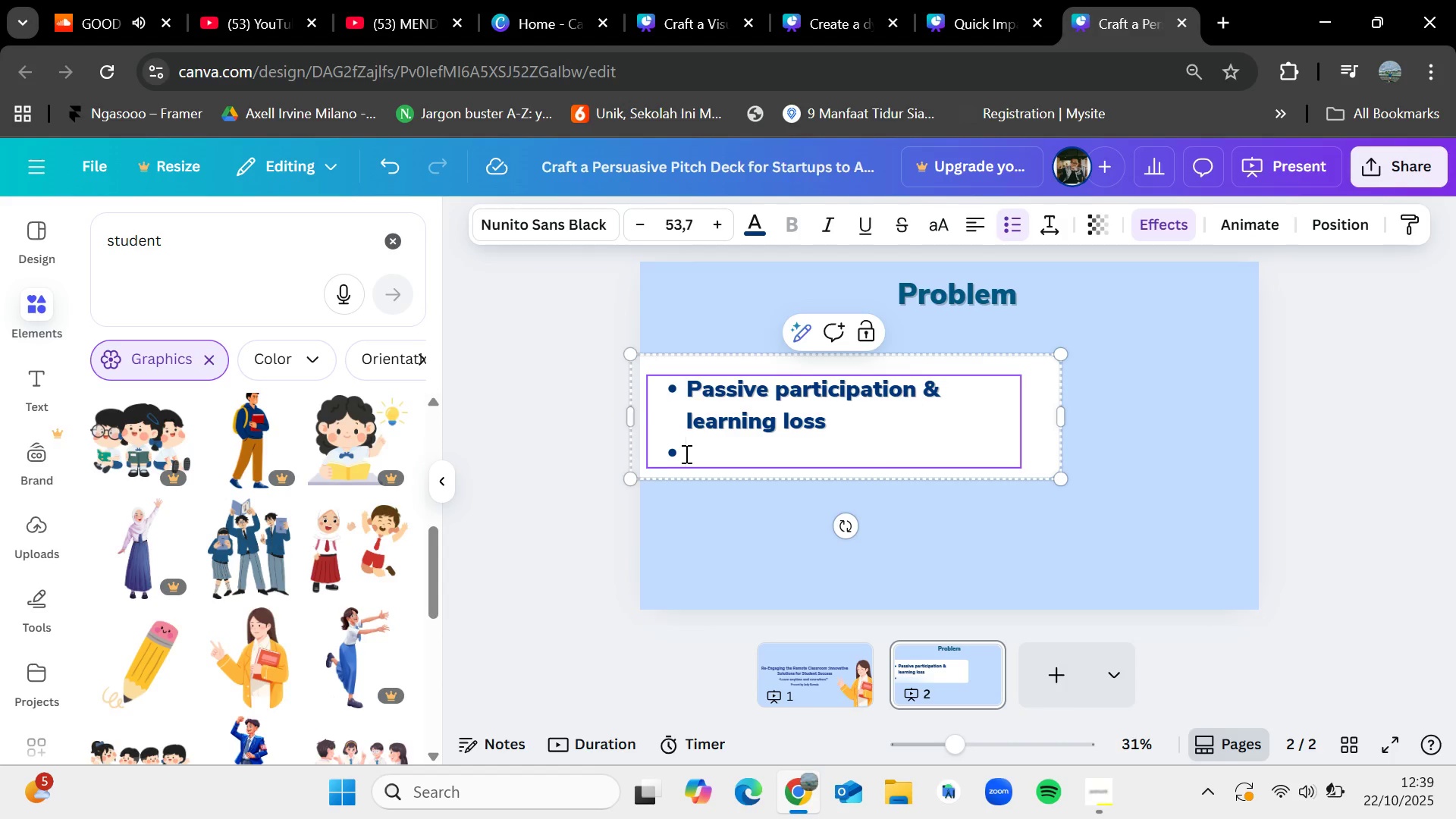 
type(Motivation)
 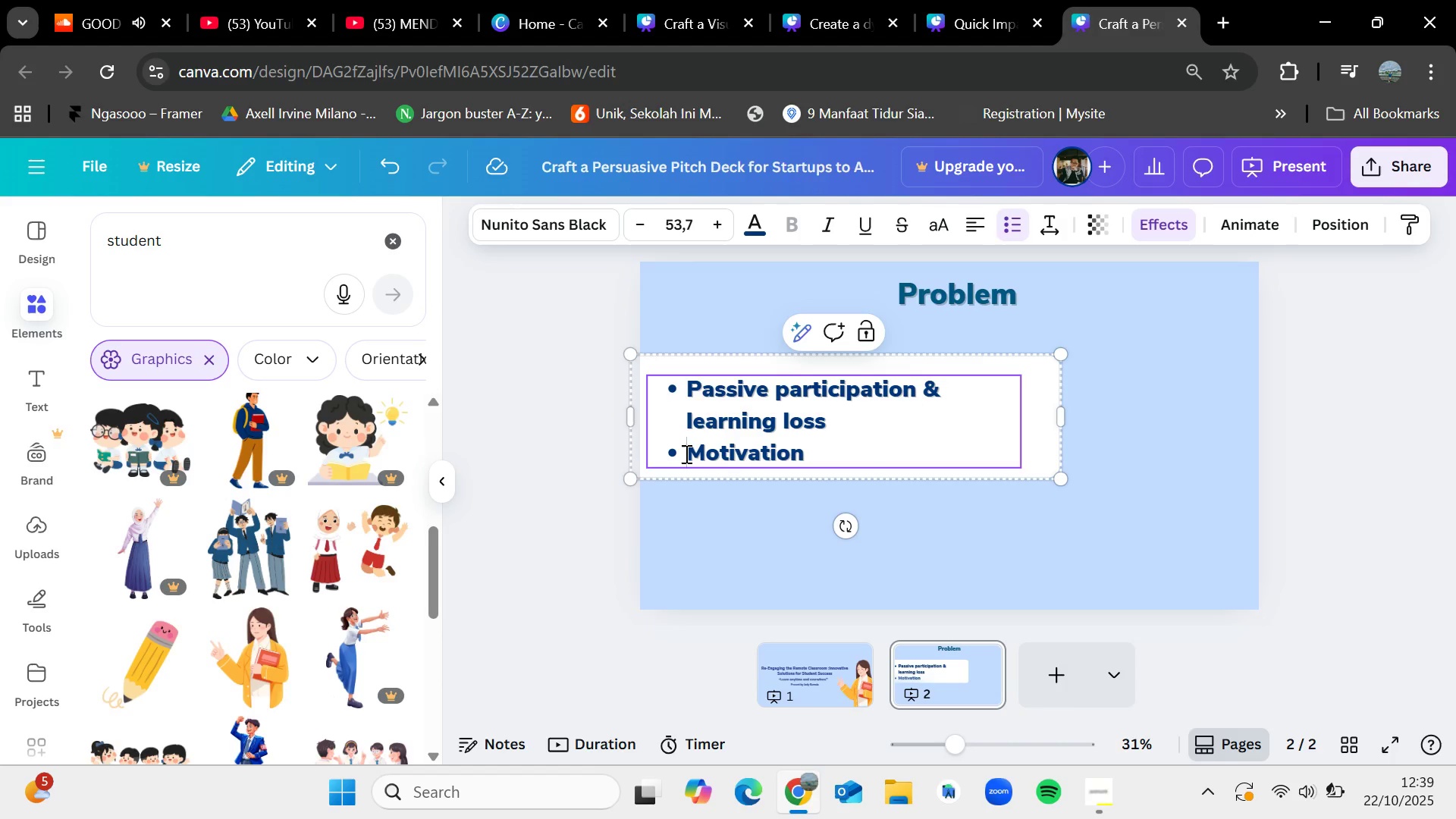 
left_click([685, 453])
 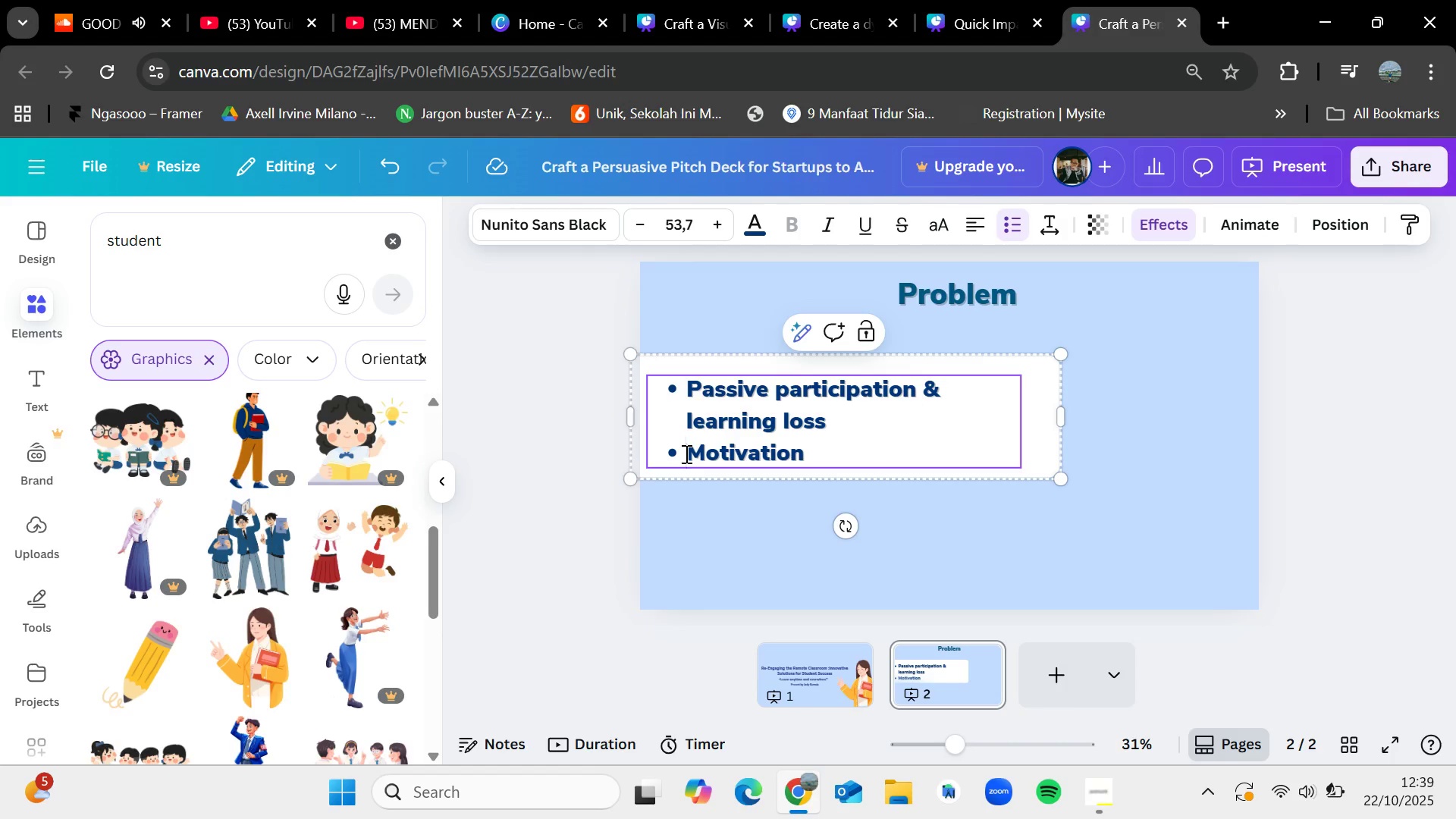 
type(Lower )
 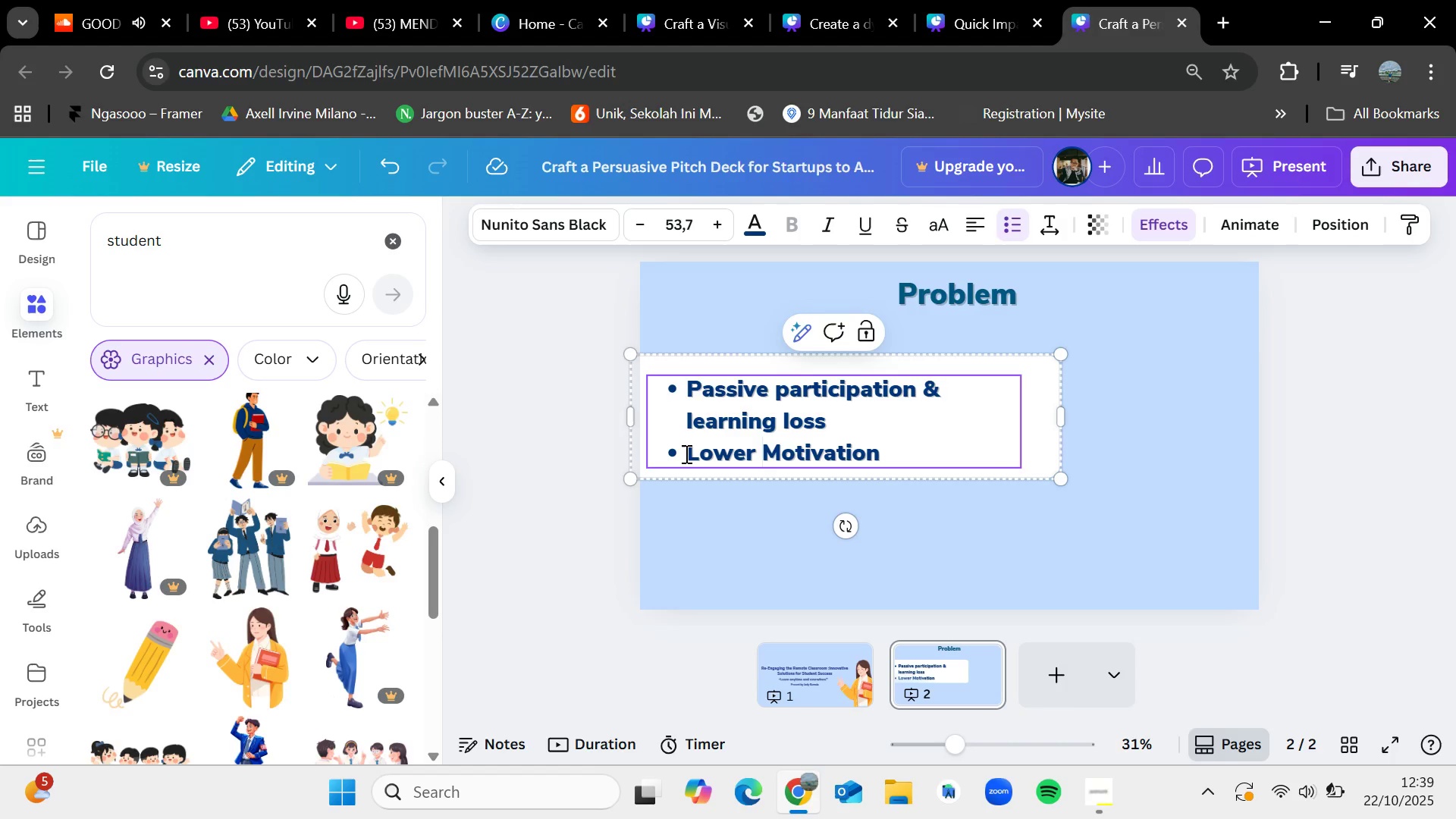 
wait(6.76)
 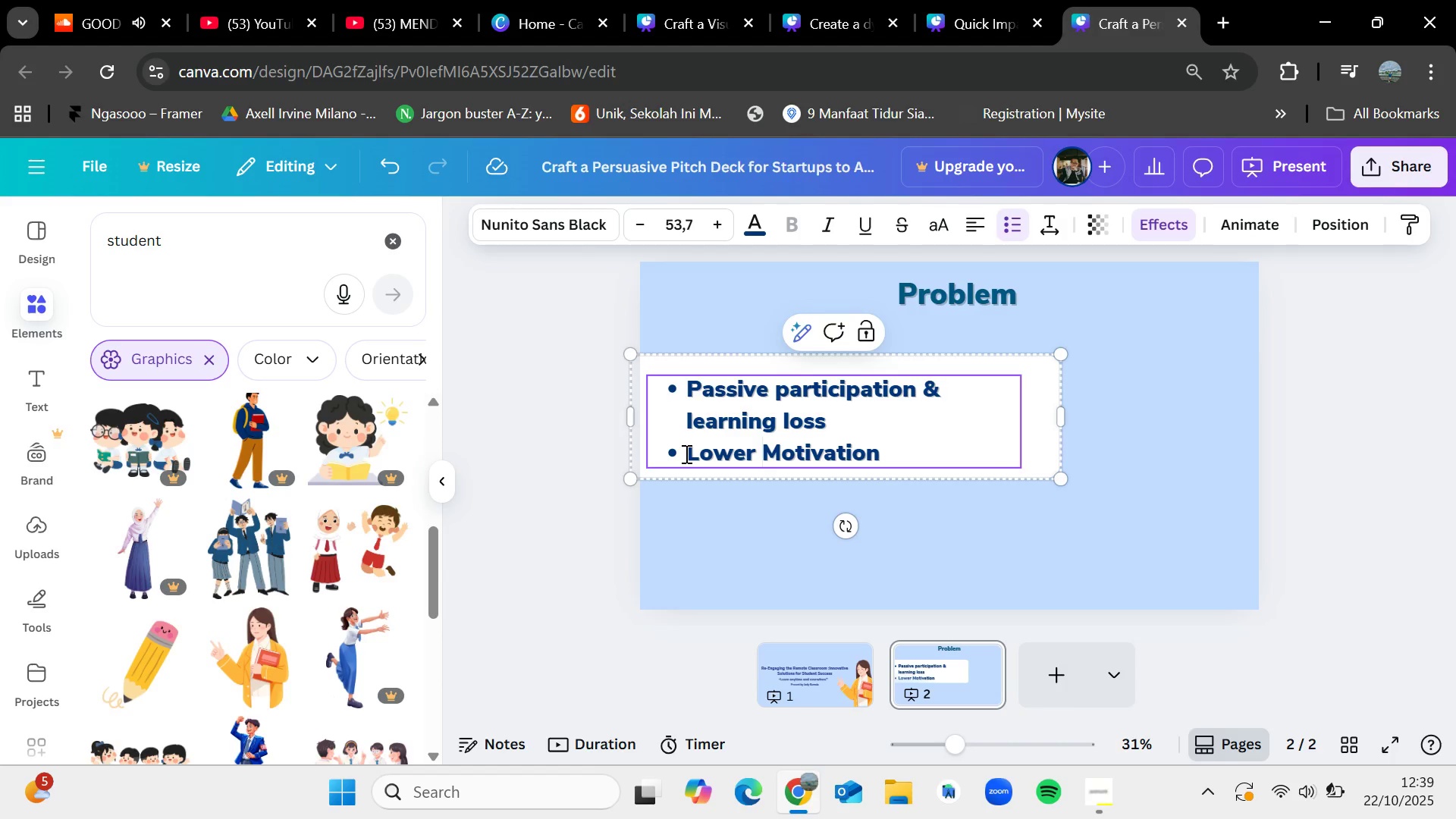 
left_click([924, 456])
 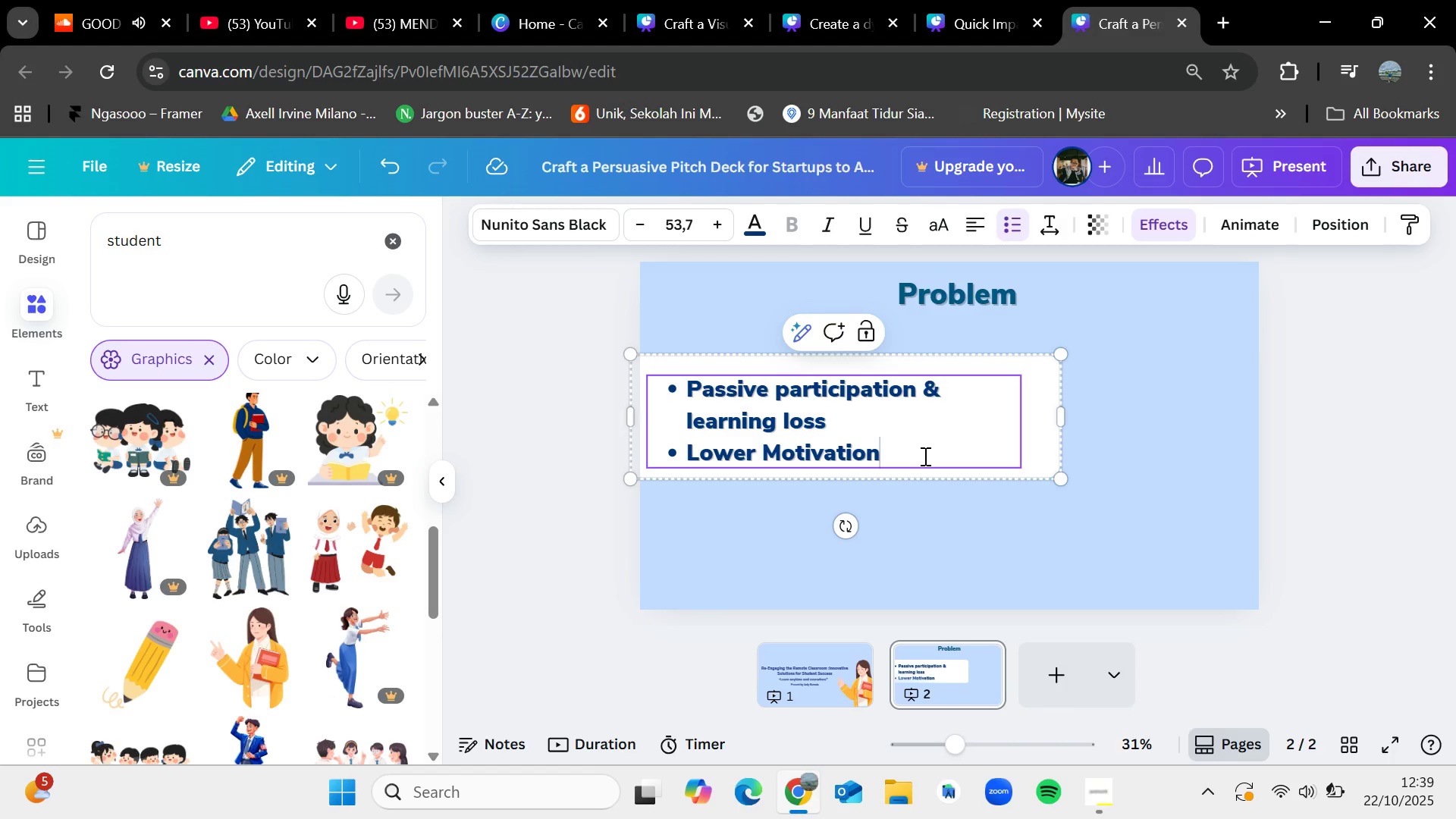 
key(Enter)
 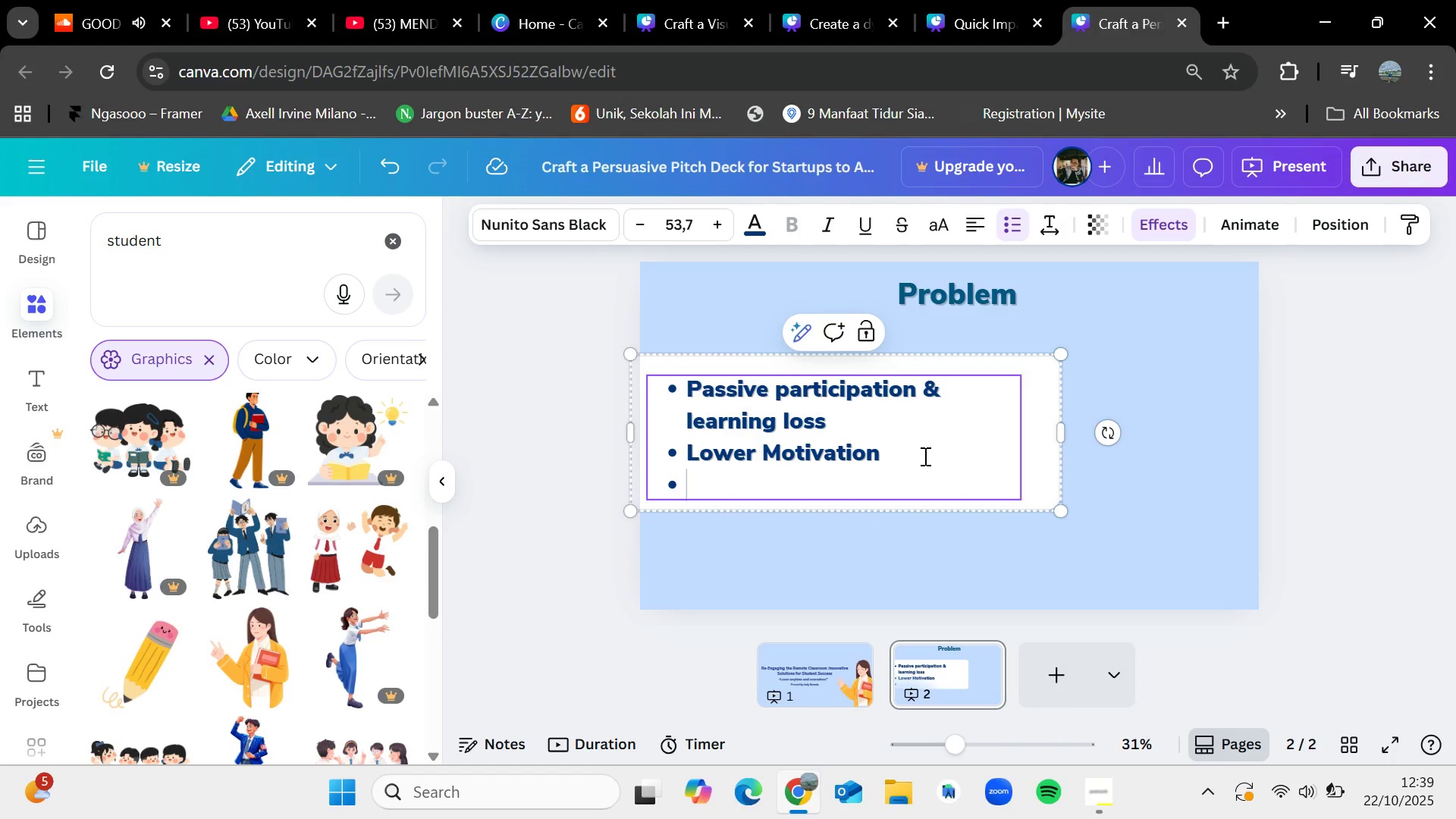 
wait(8.27)
 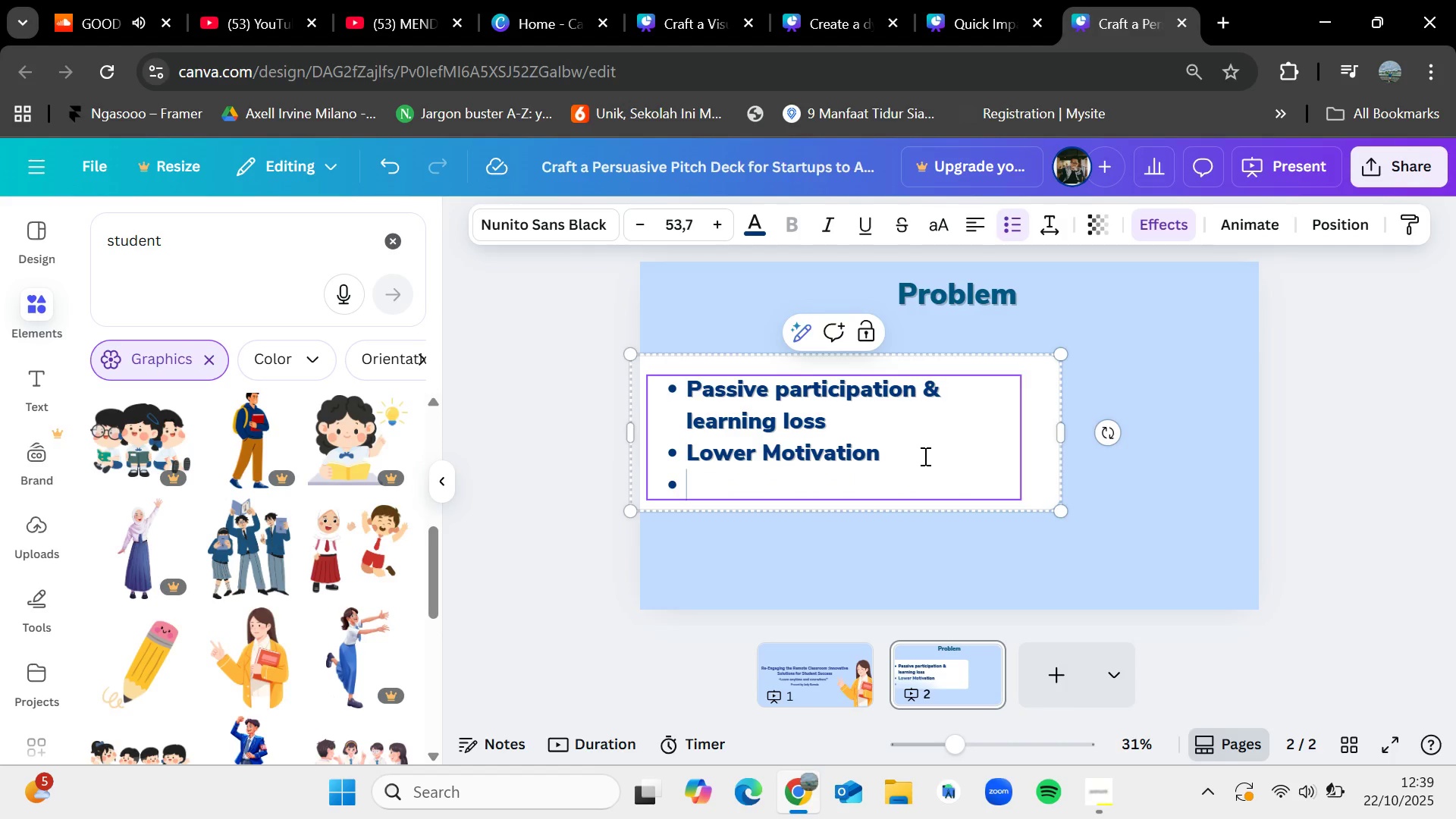 
type(The cost )
 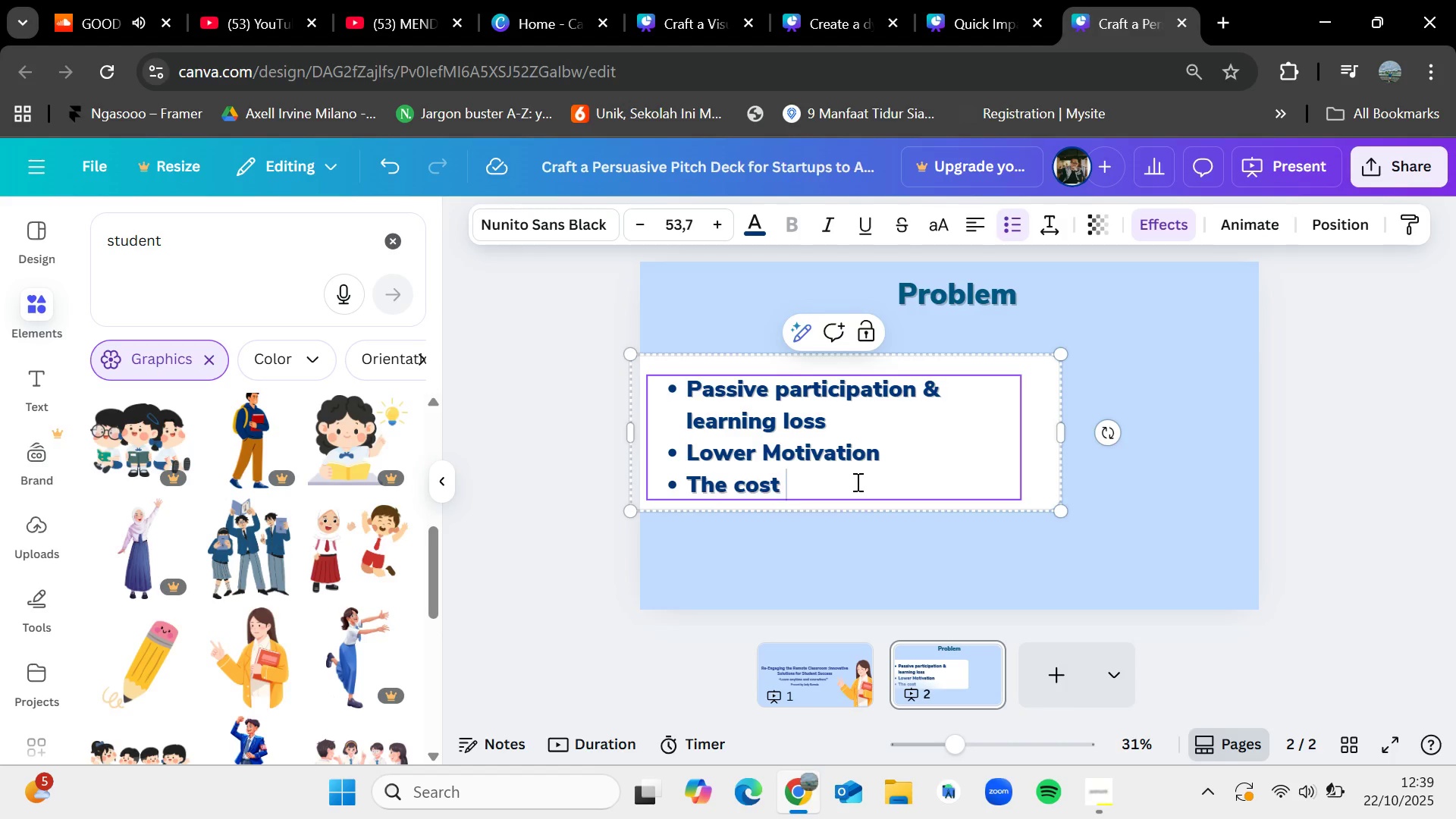 
wait(6.89)
 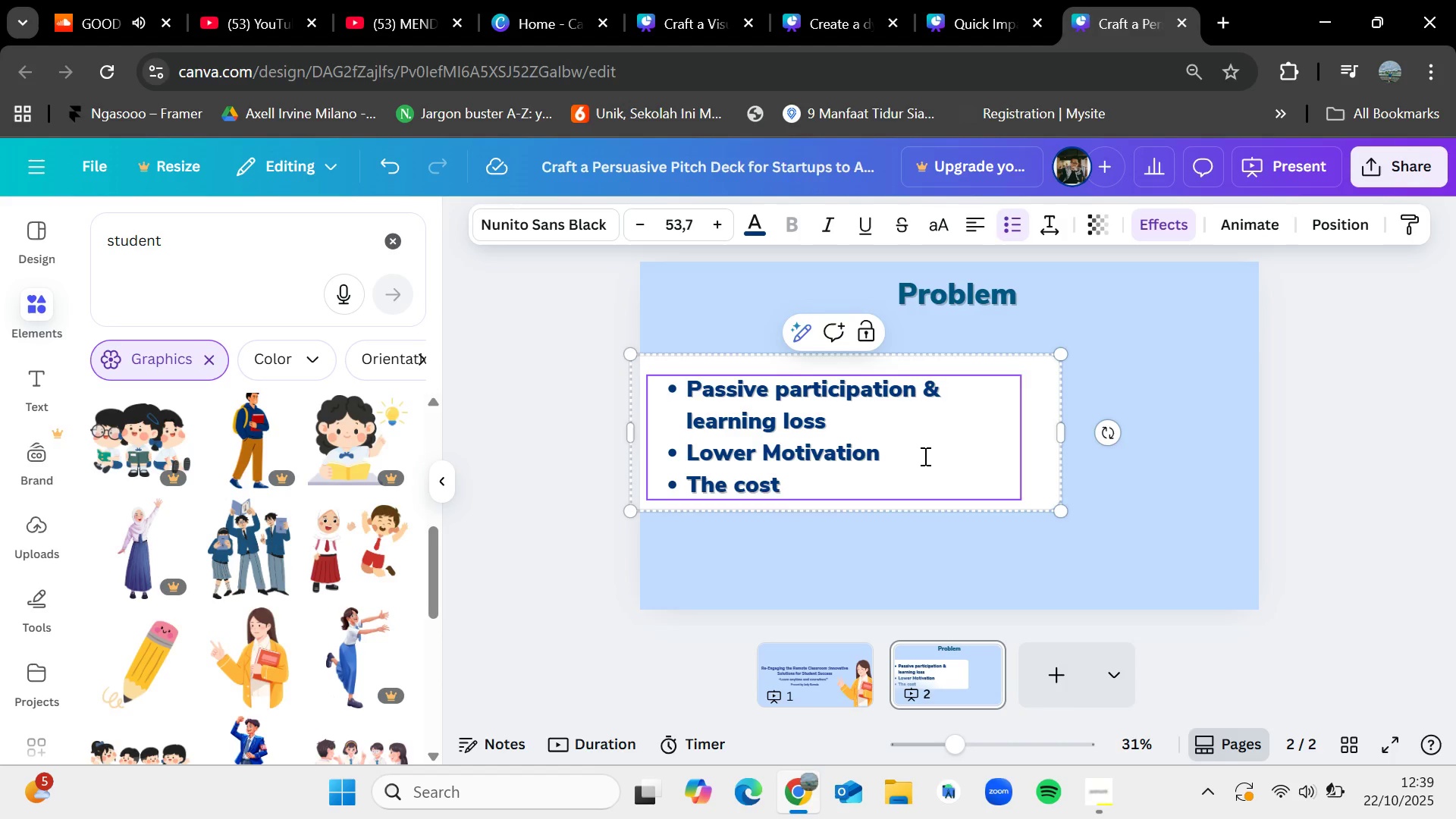 
type(: higher dropout rates)
 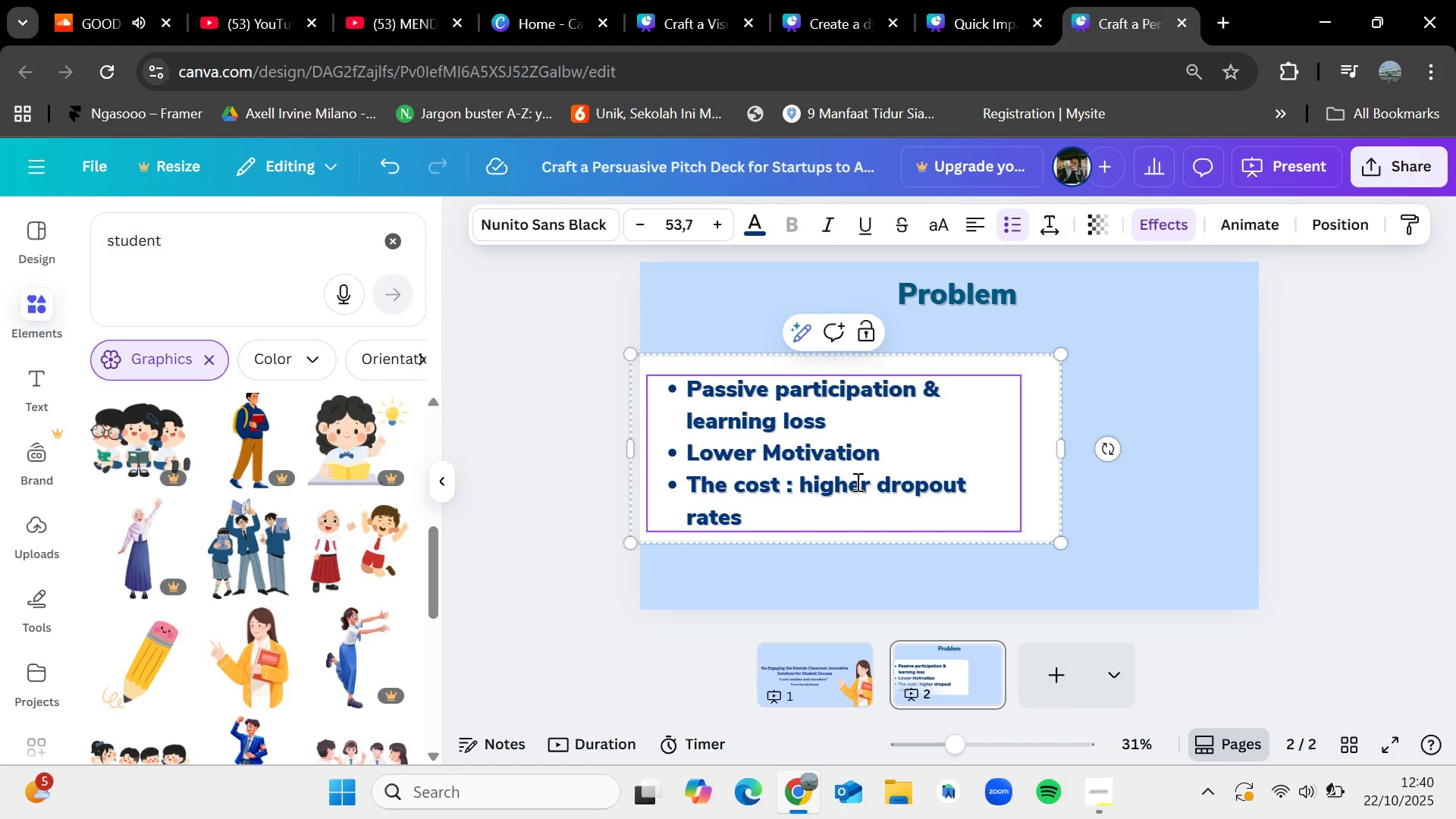 
type(,lower academic e)
key(Backspace)
type(performance,)
 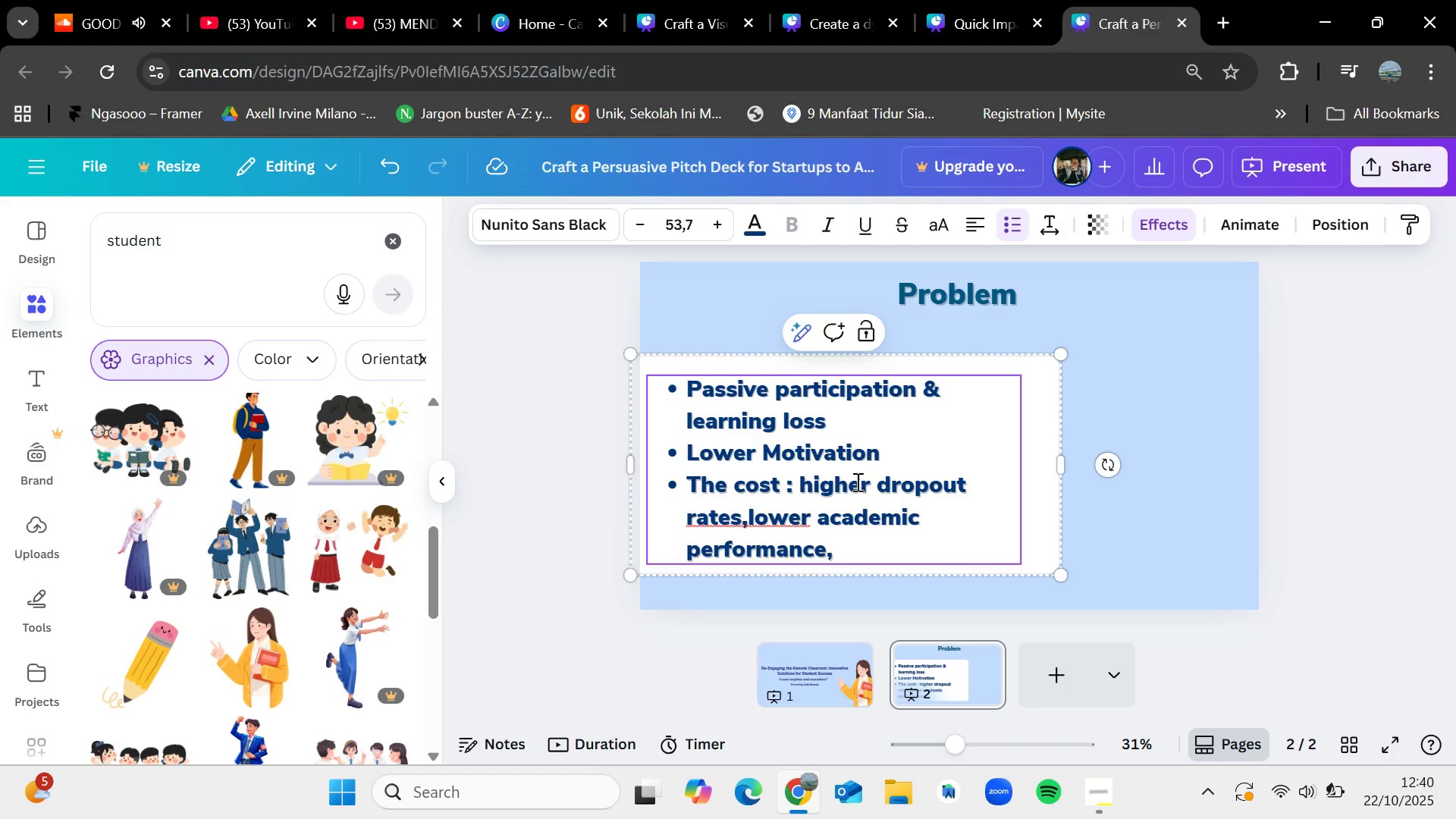 
wait(5.08)
 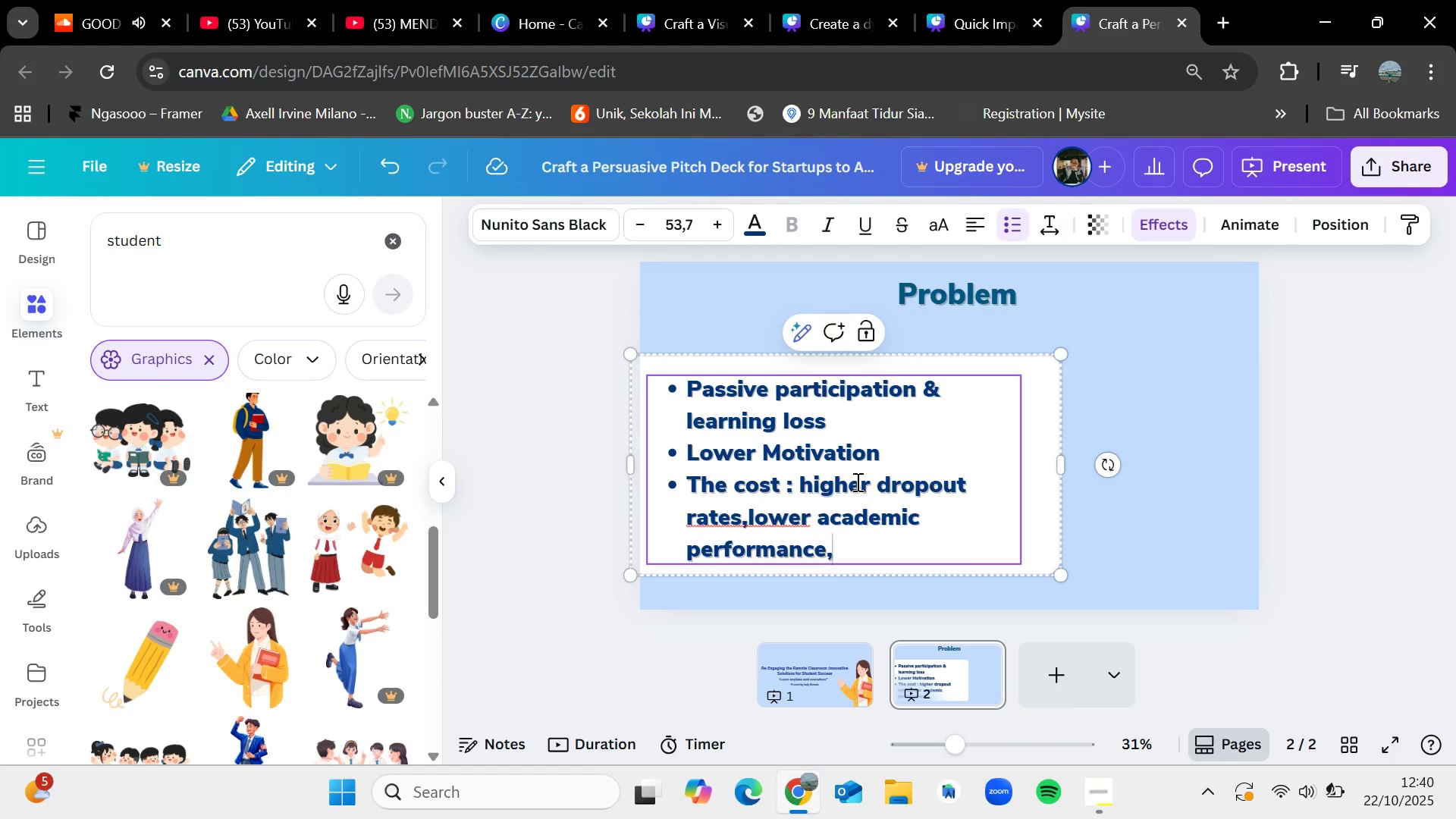 
type(and increased teacher burnout)
 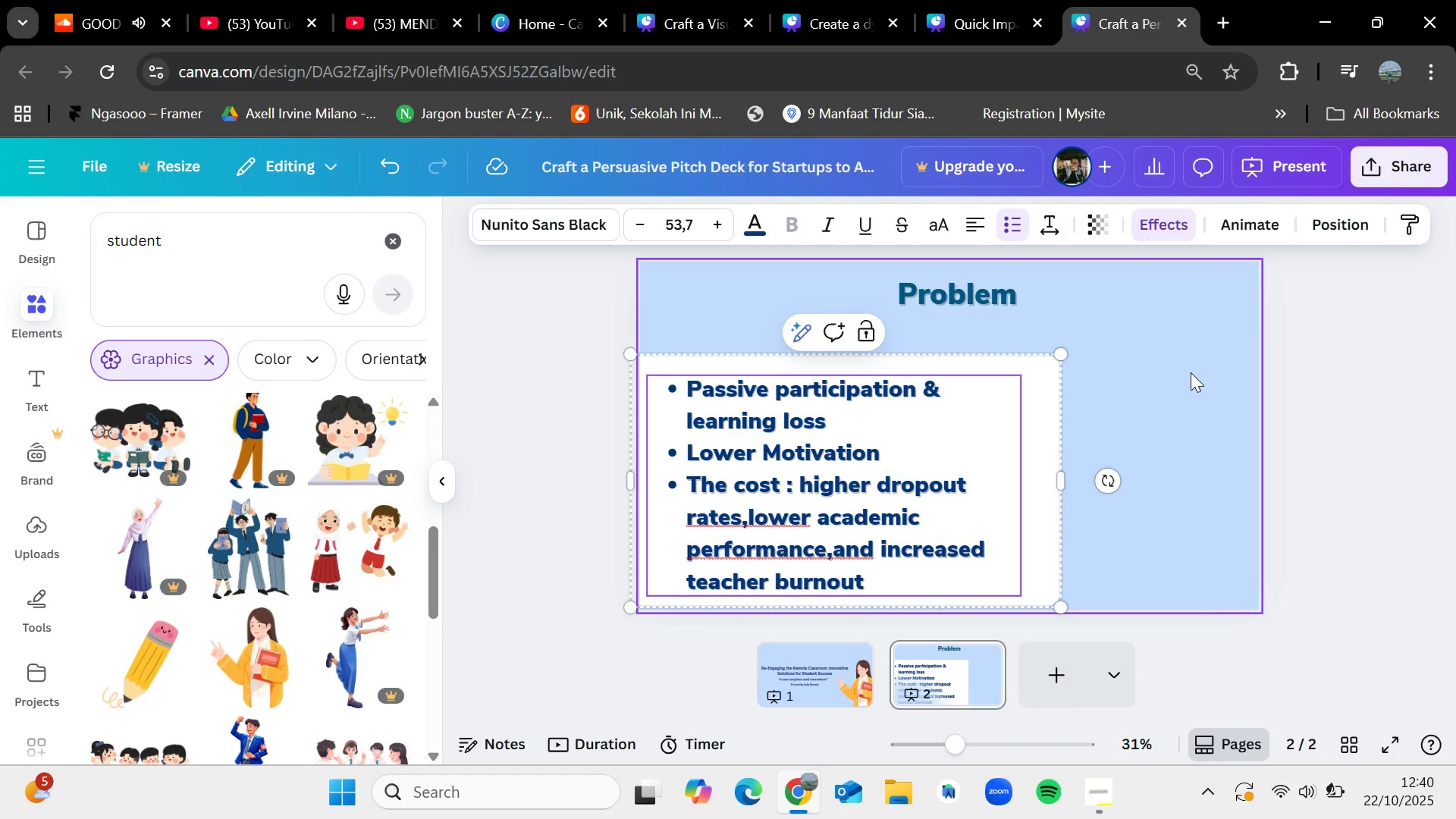 
left_click([1191, 372])
 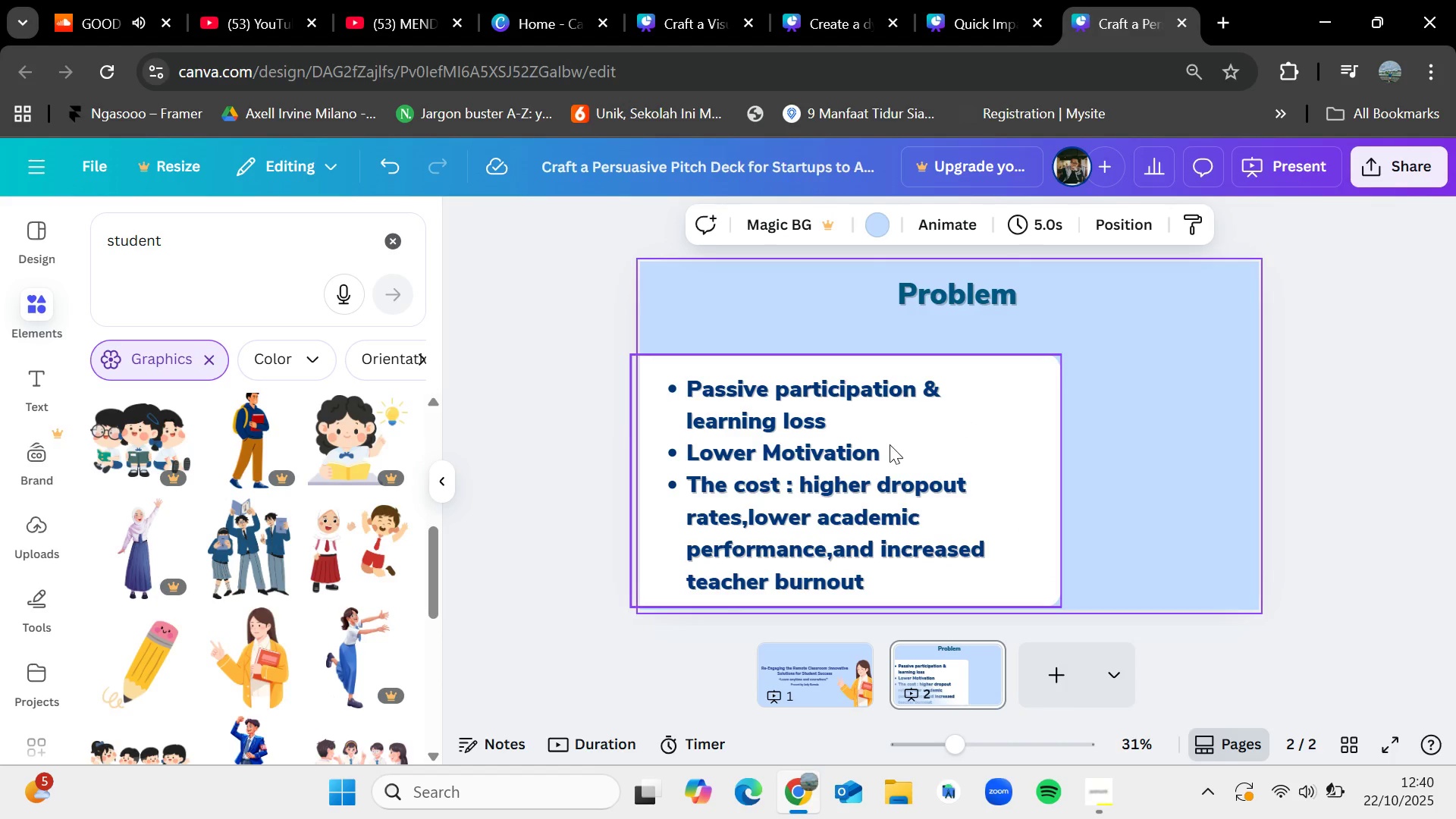 
left_click_drag(start_coordinate=[888, 445], to_coordinate=[990, 431])
 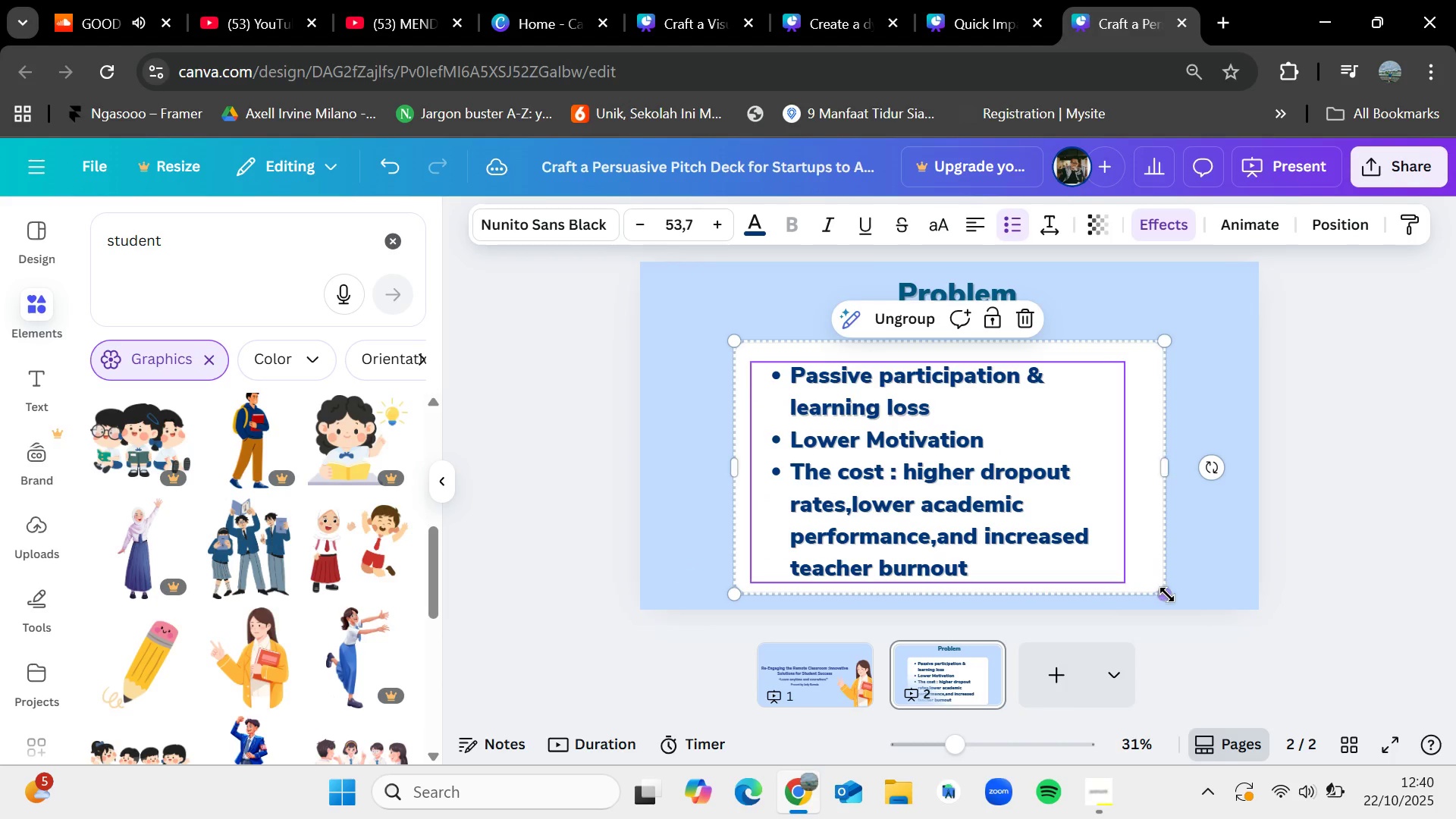 
left_click_drag(start_coordinate=[1167, 595], to_coordinate=[1075, 531])
 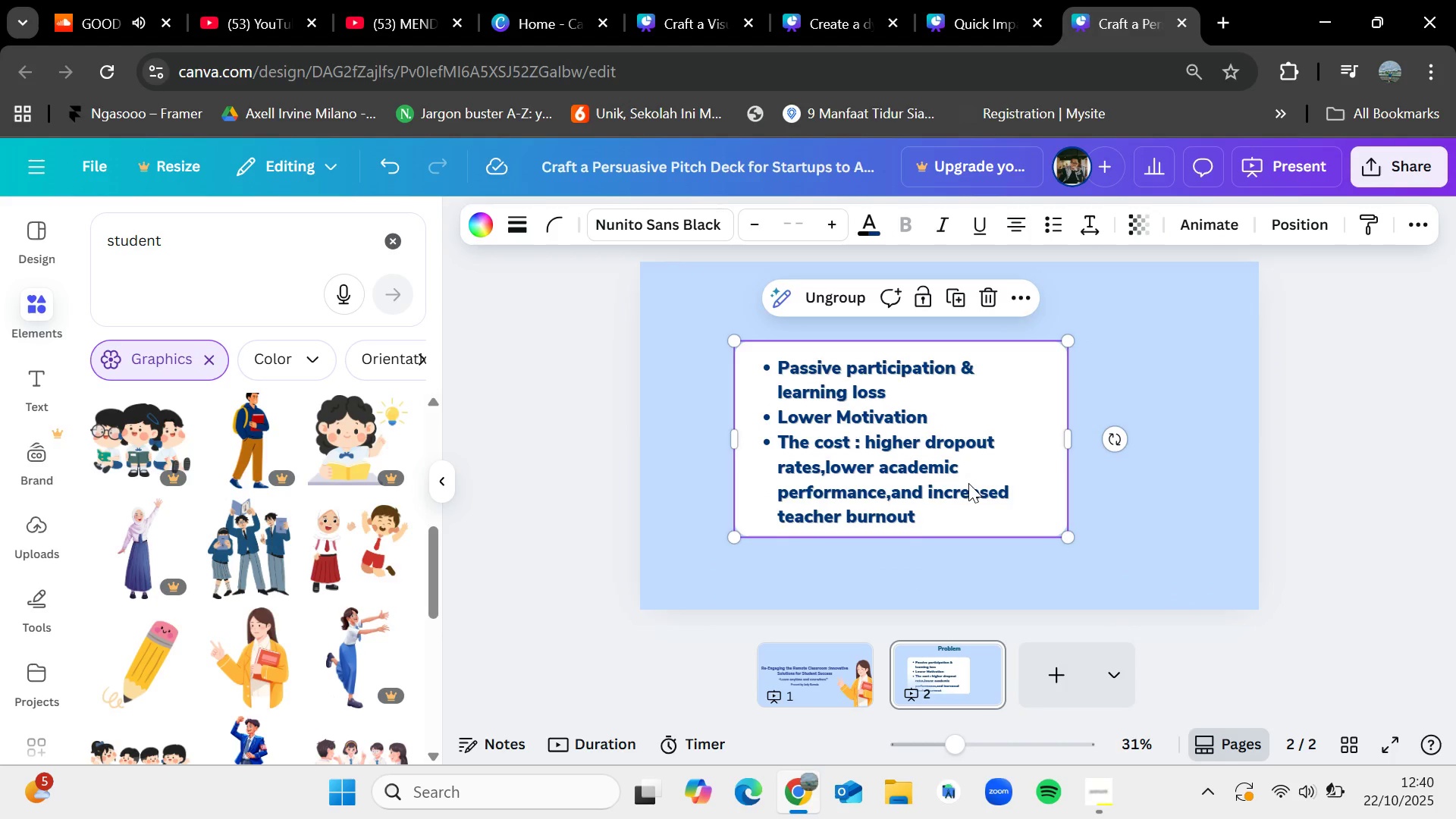 
left_click_drag(start_coordinate=[968, 483], to_coordinate=[909, 494])
 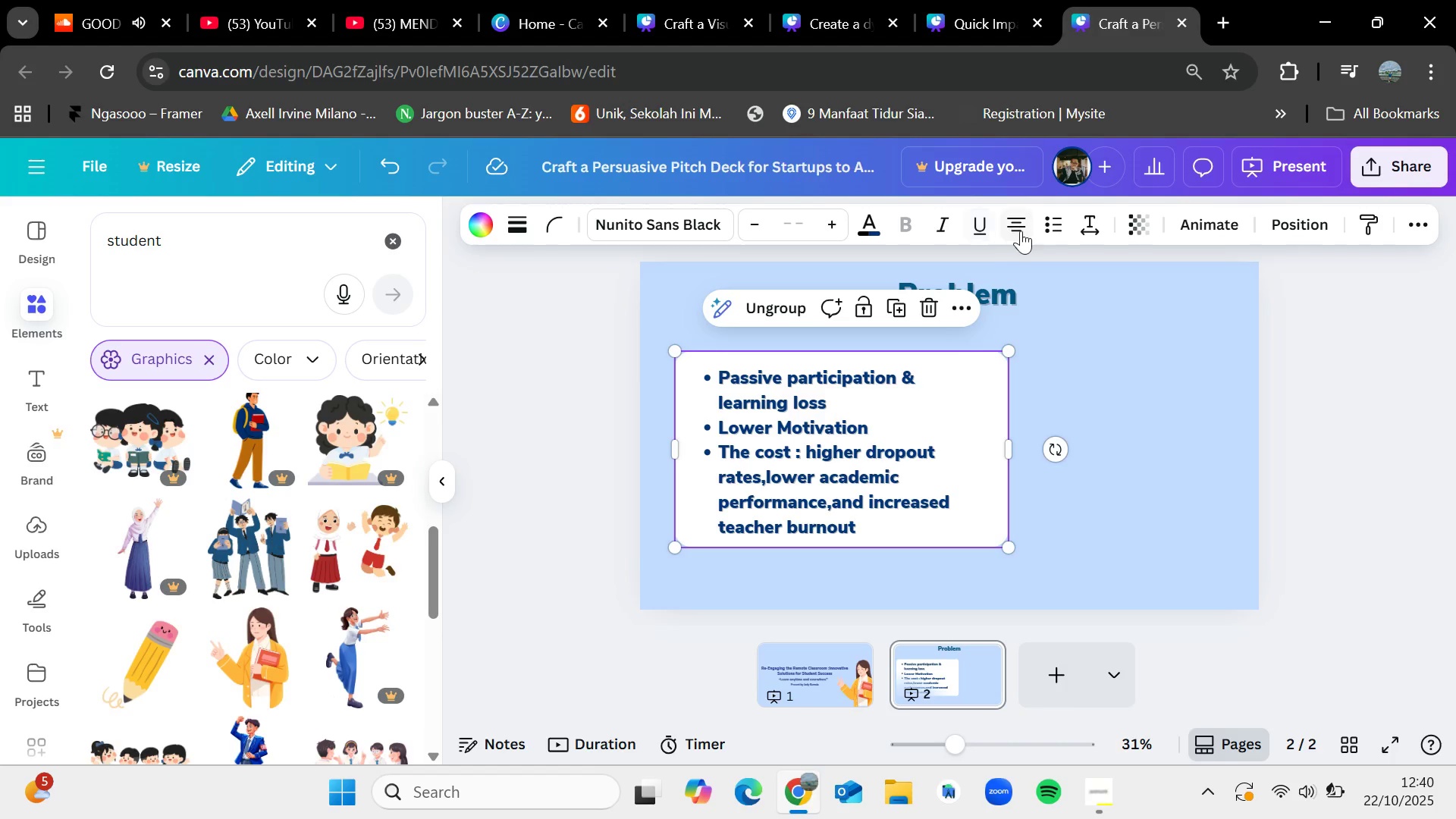 
left_click([1021, 231])
 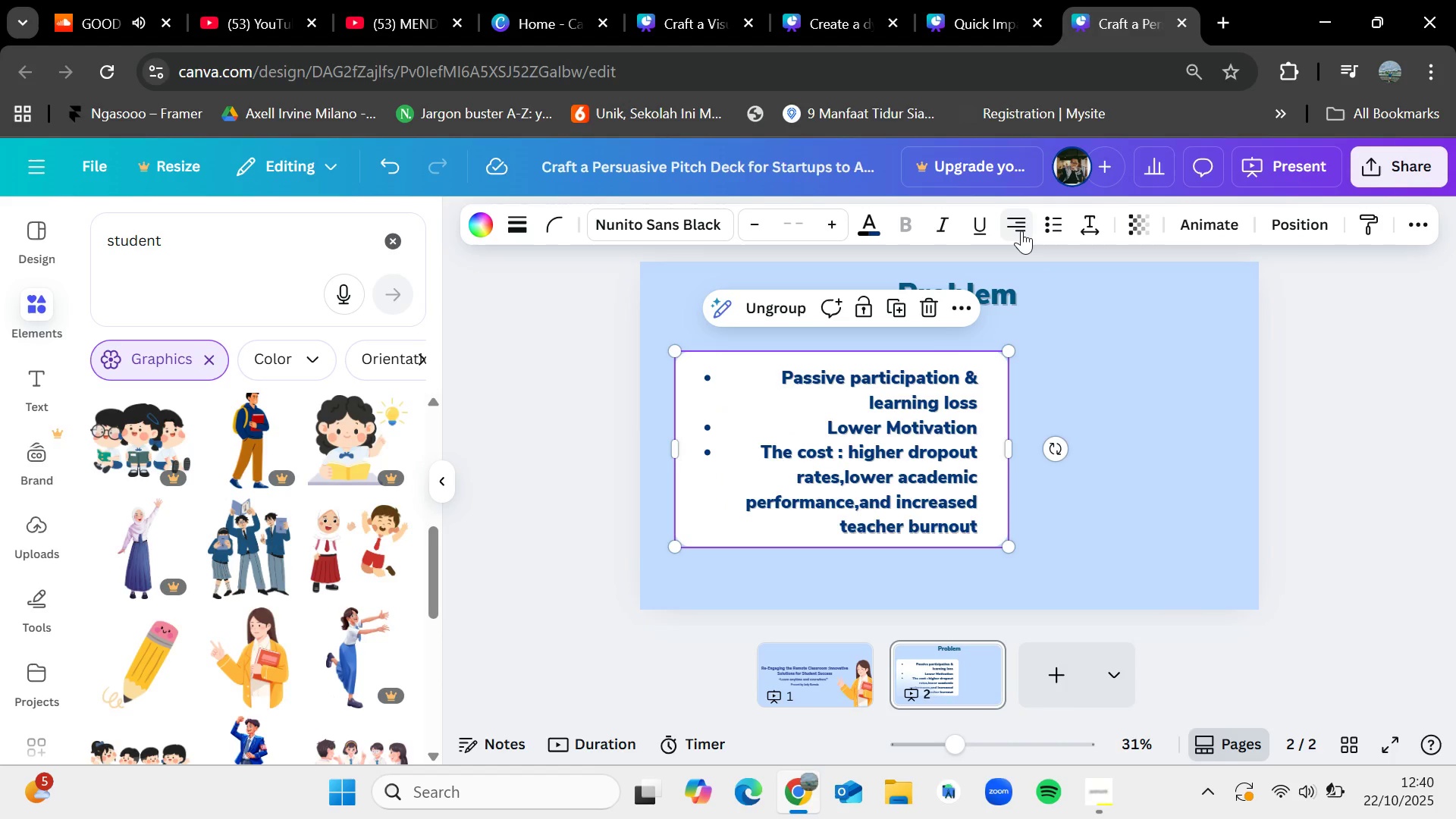 
left_click([1021, 231])
 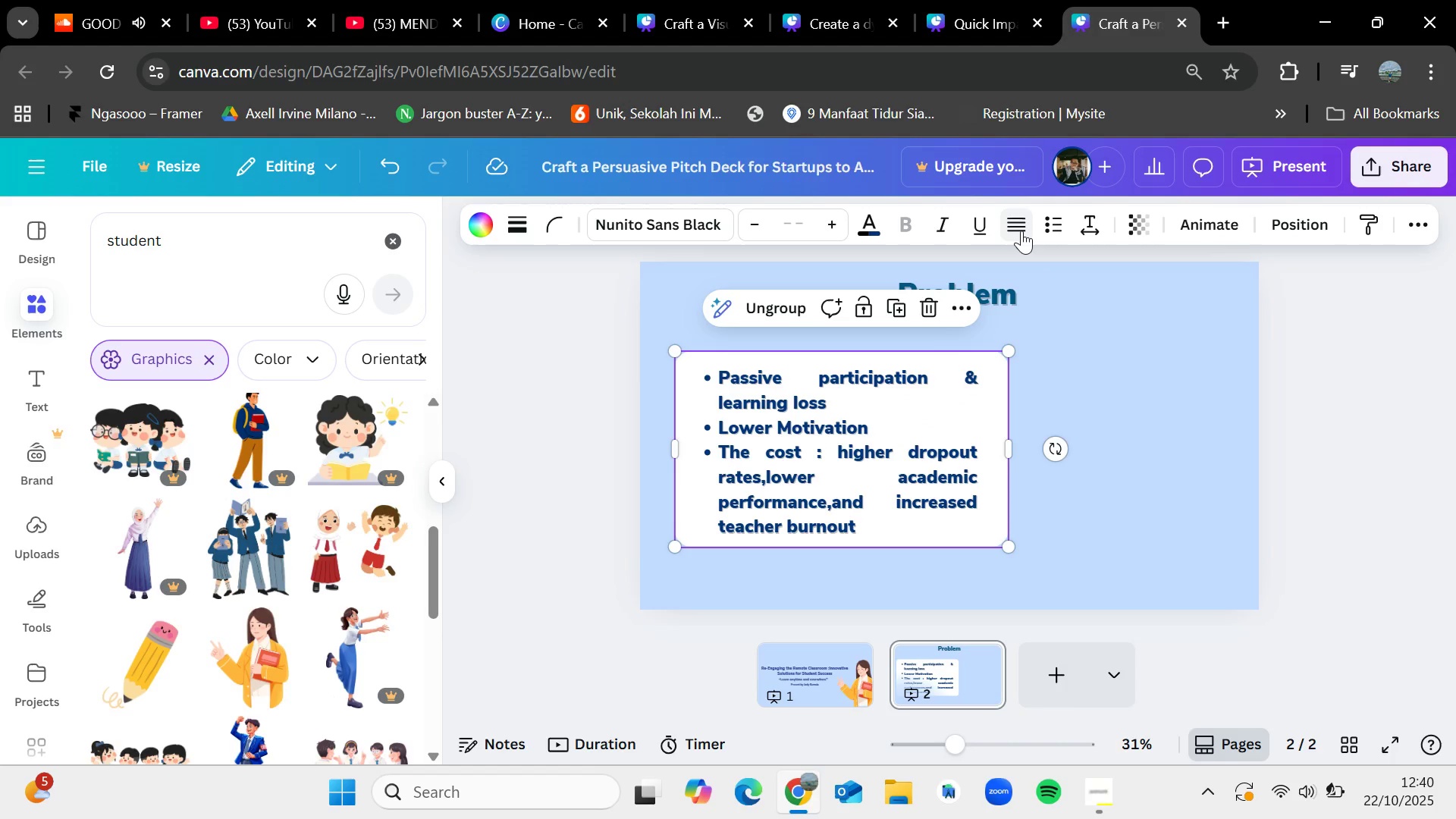 
left_click([1021, 231])
 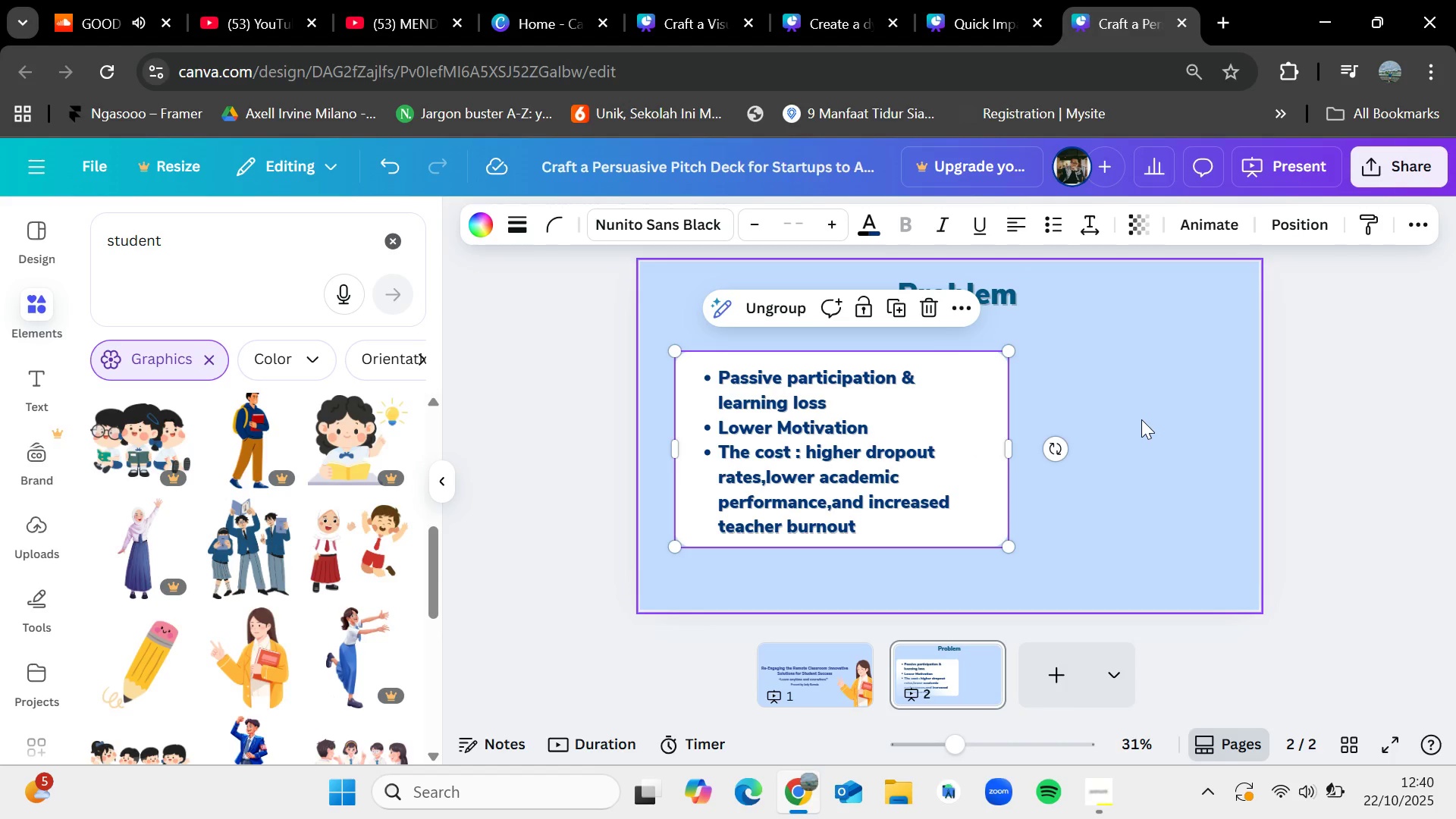 
left_click([1141, 419])
 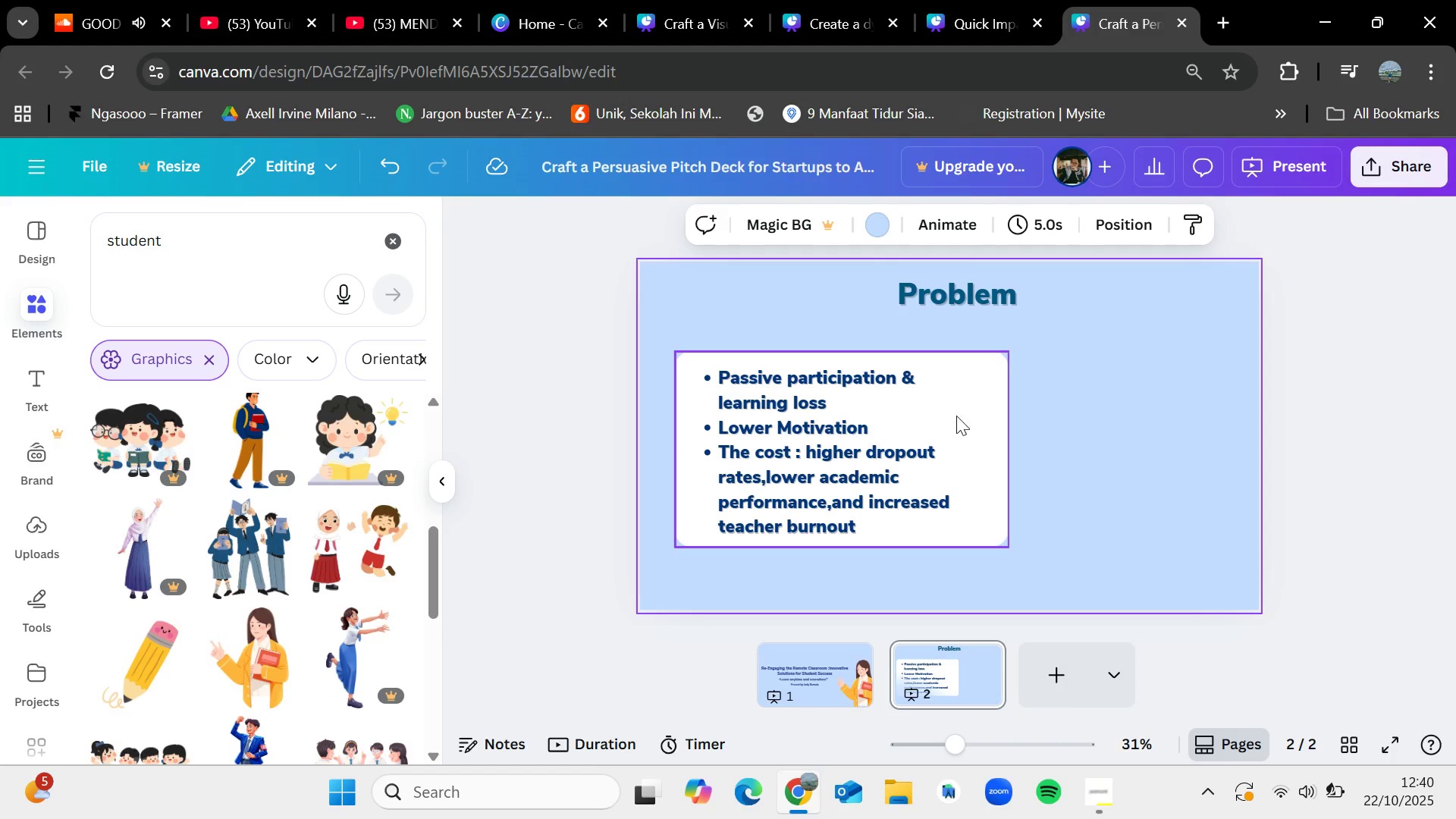 
left_click_drag(start_coordinate=[928, 435], to_coordinate=[919, 443])
 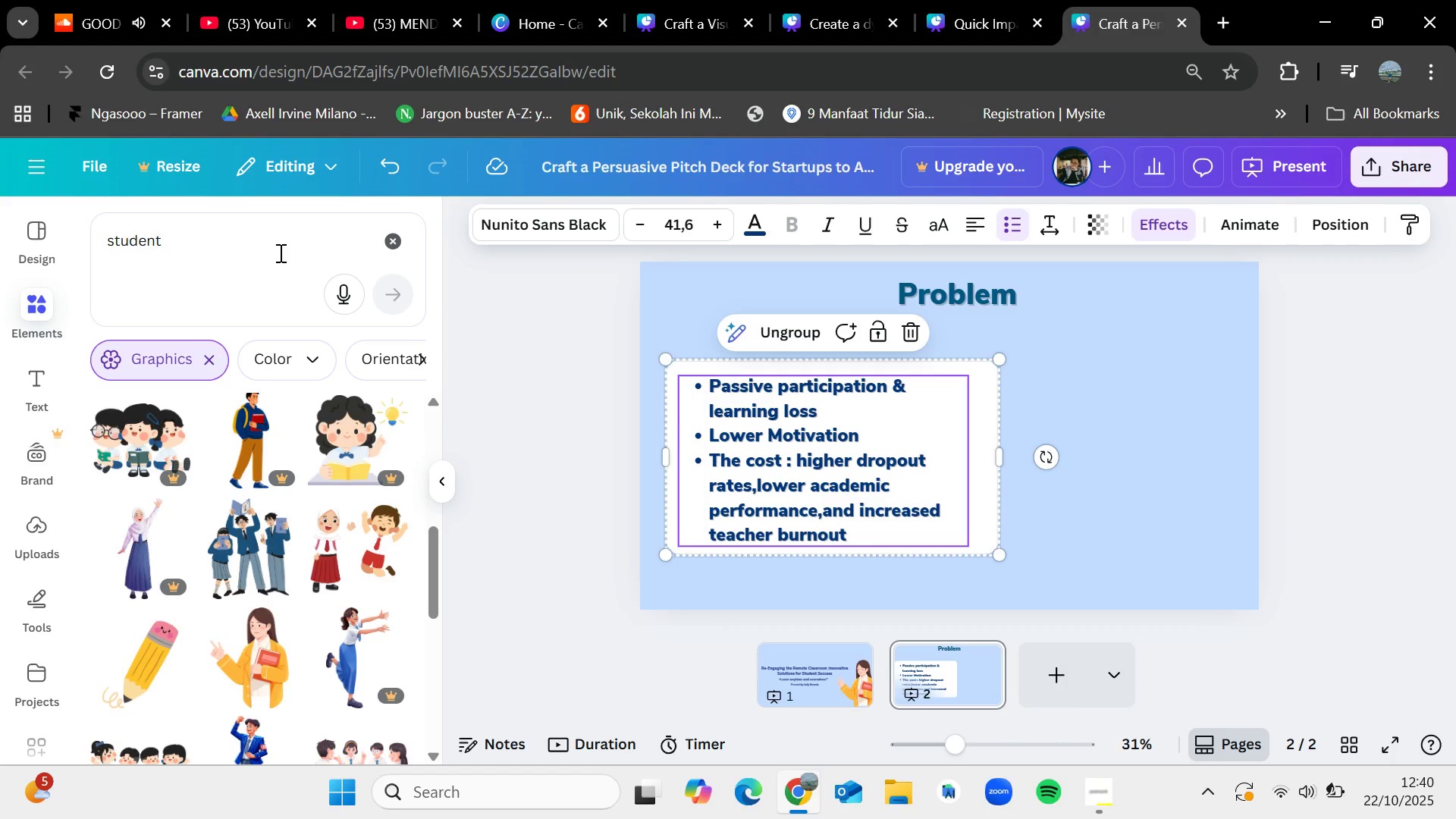 
left_click_drag(start_coordinate=[244, 249], to_coordinate=[104, 234])
 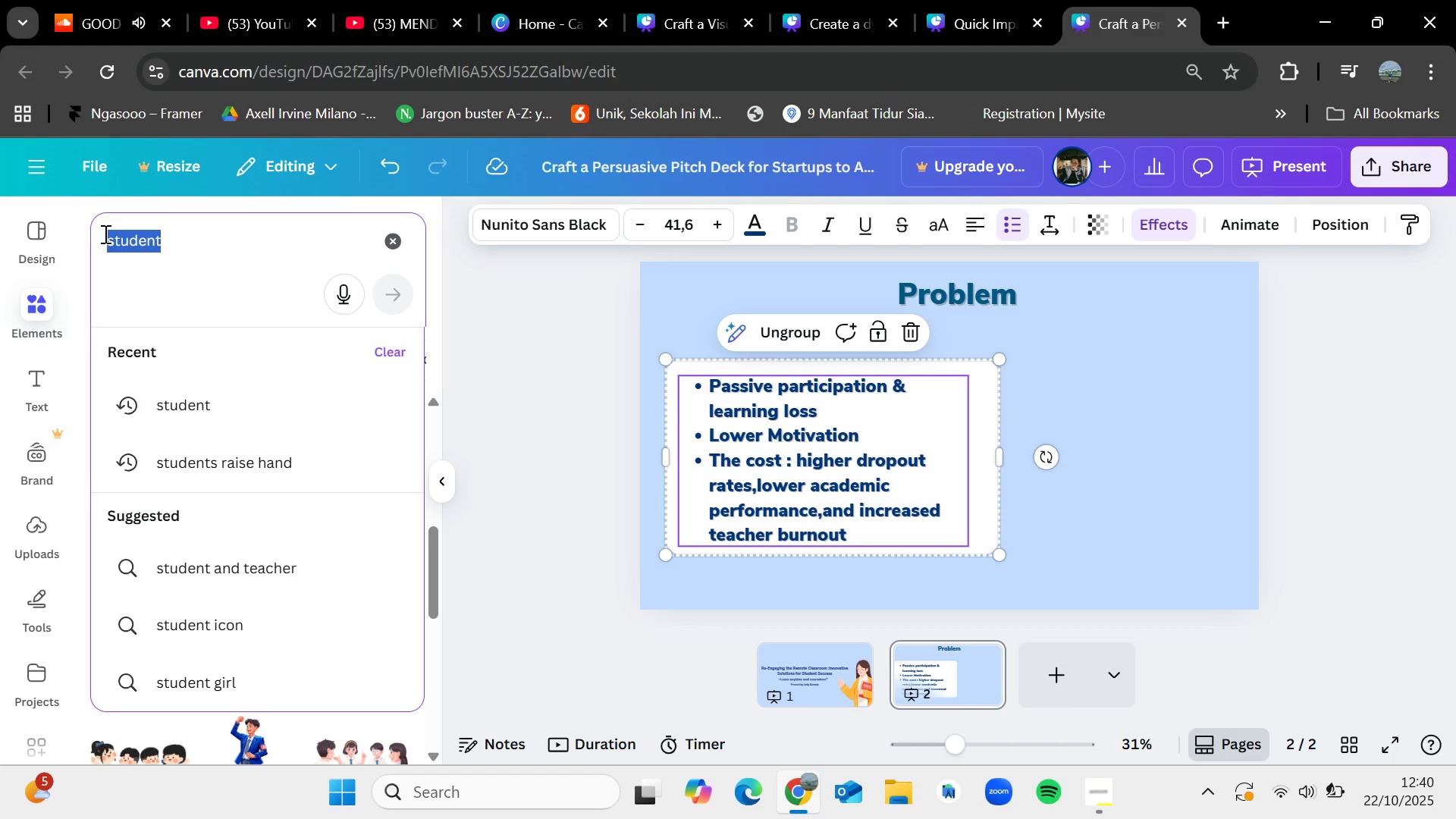 
key(Backspace)
type(learning)
 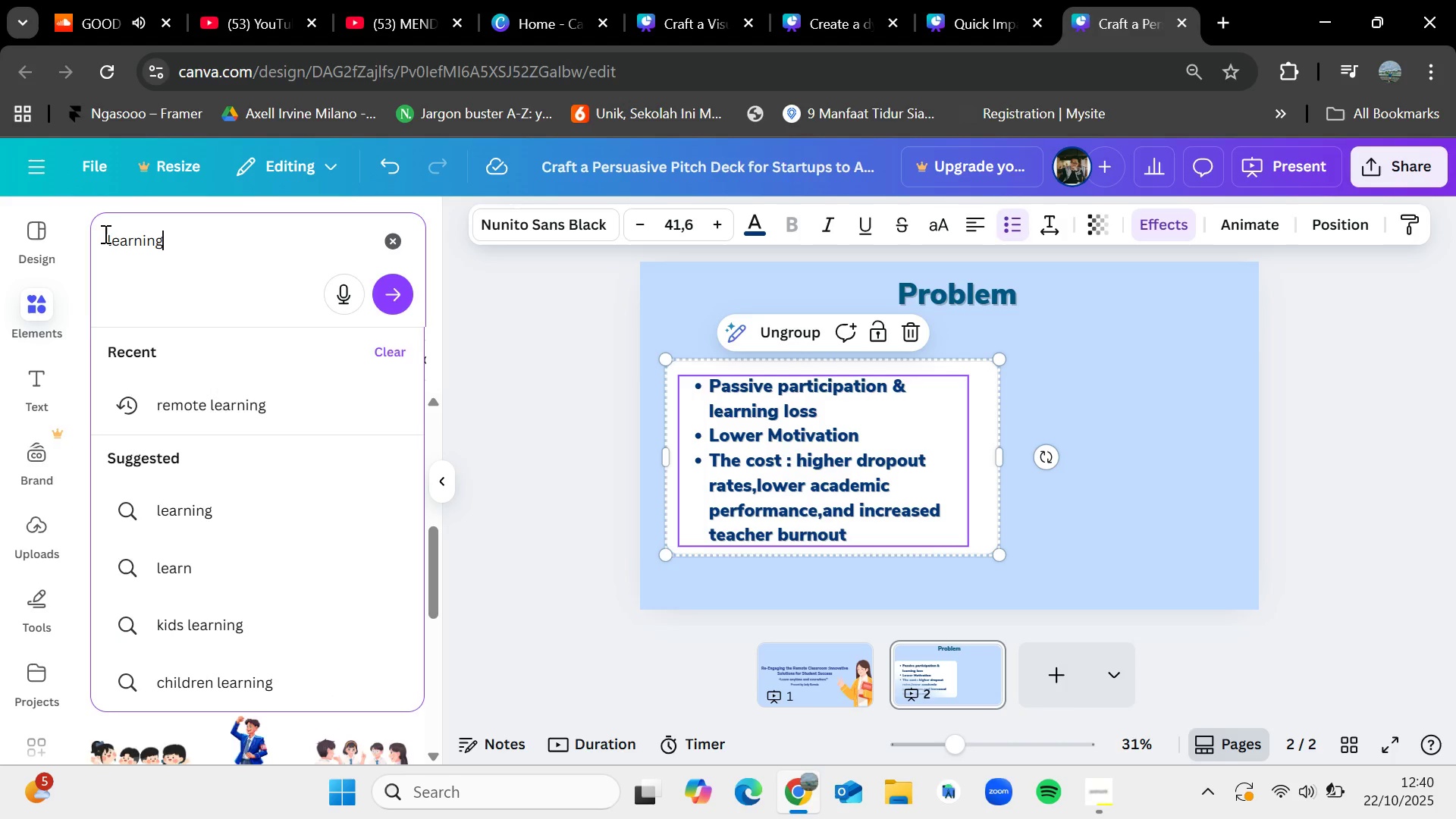 
key(Enter)
 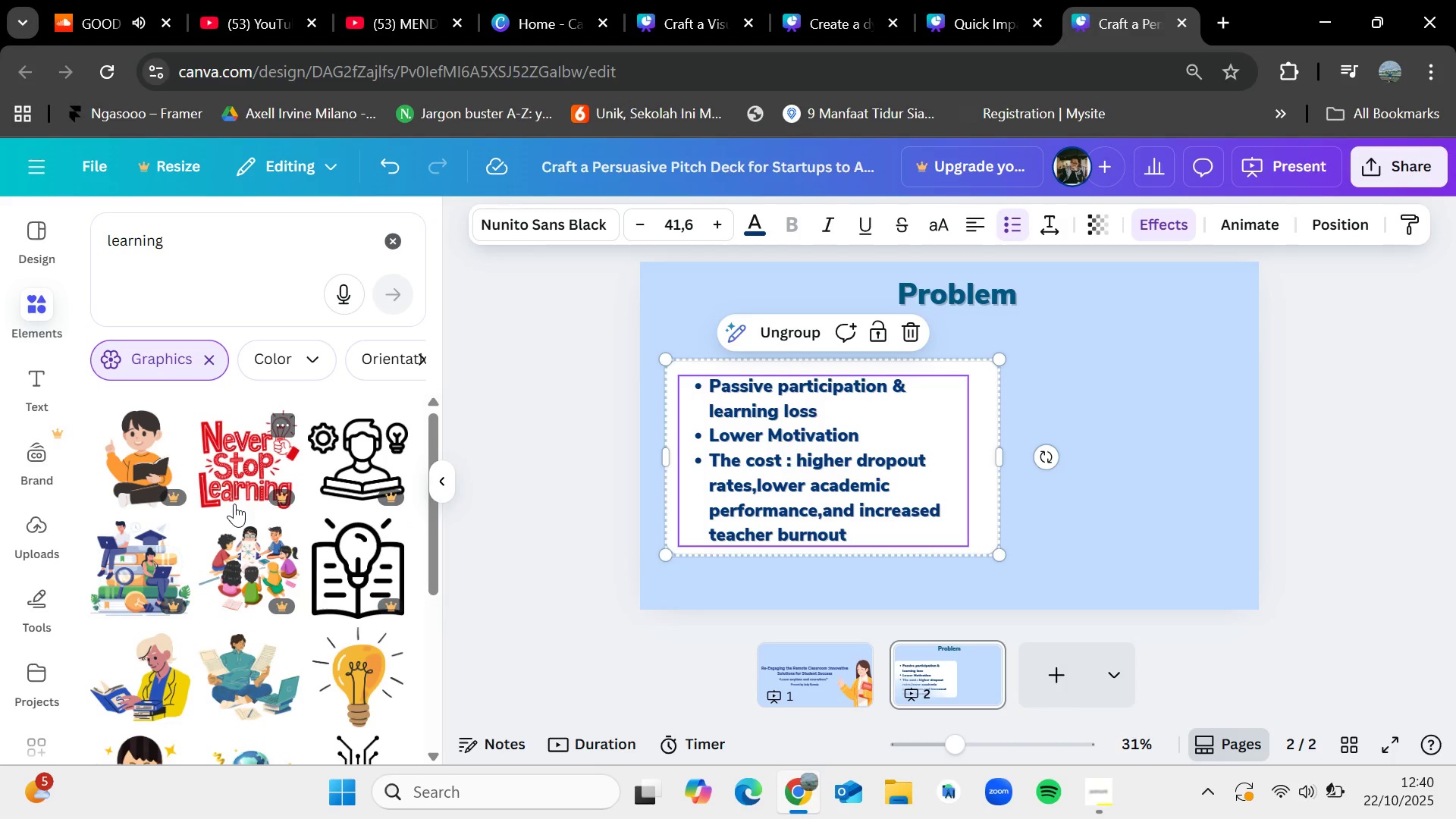 
scroll: coordinate [249, 552], scroll_direction: down, amount: 1.0
 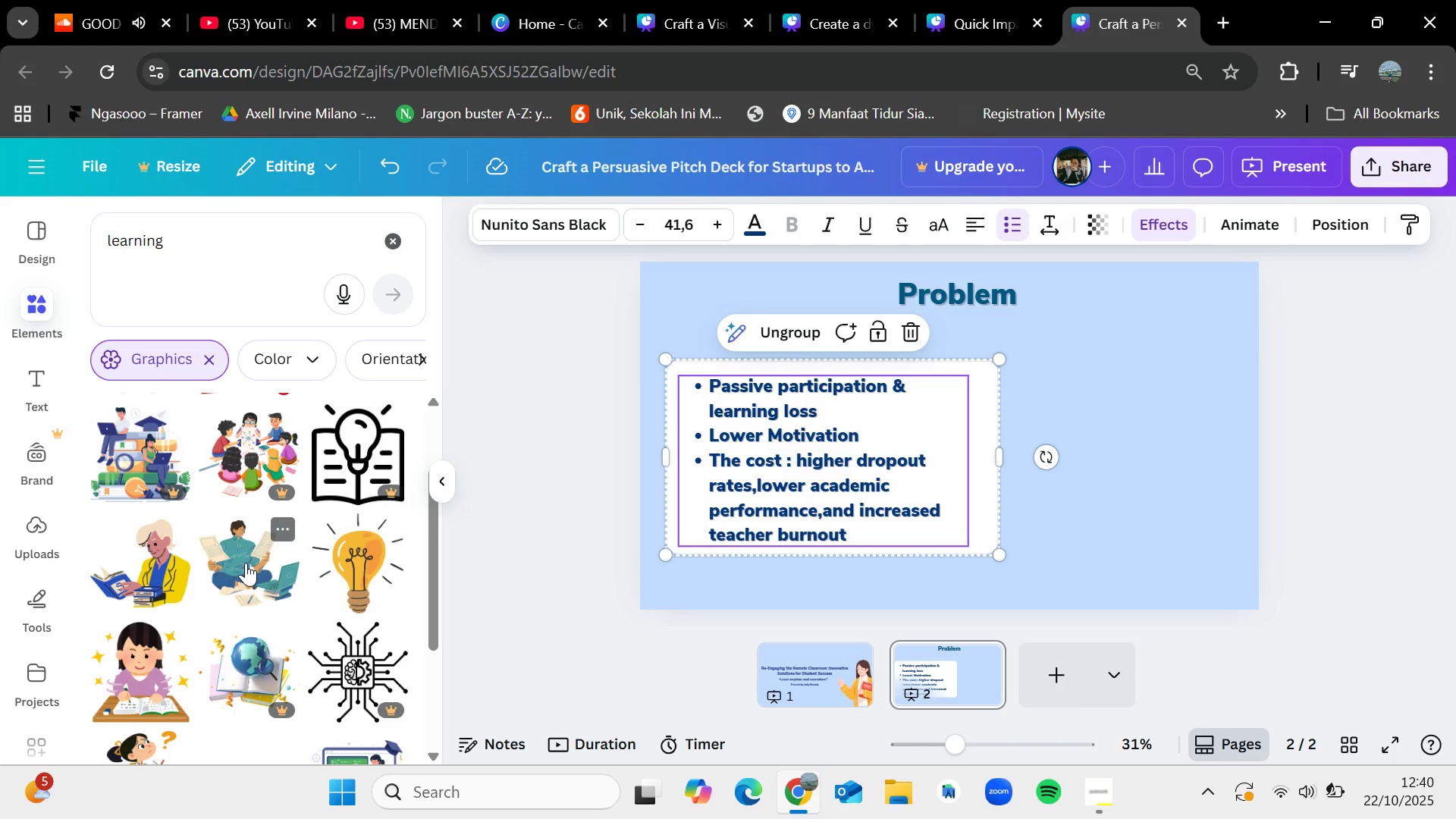 
left_click_drag(start_coordinate=[246, 563], to_coordinate=[1065, 433])
 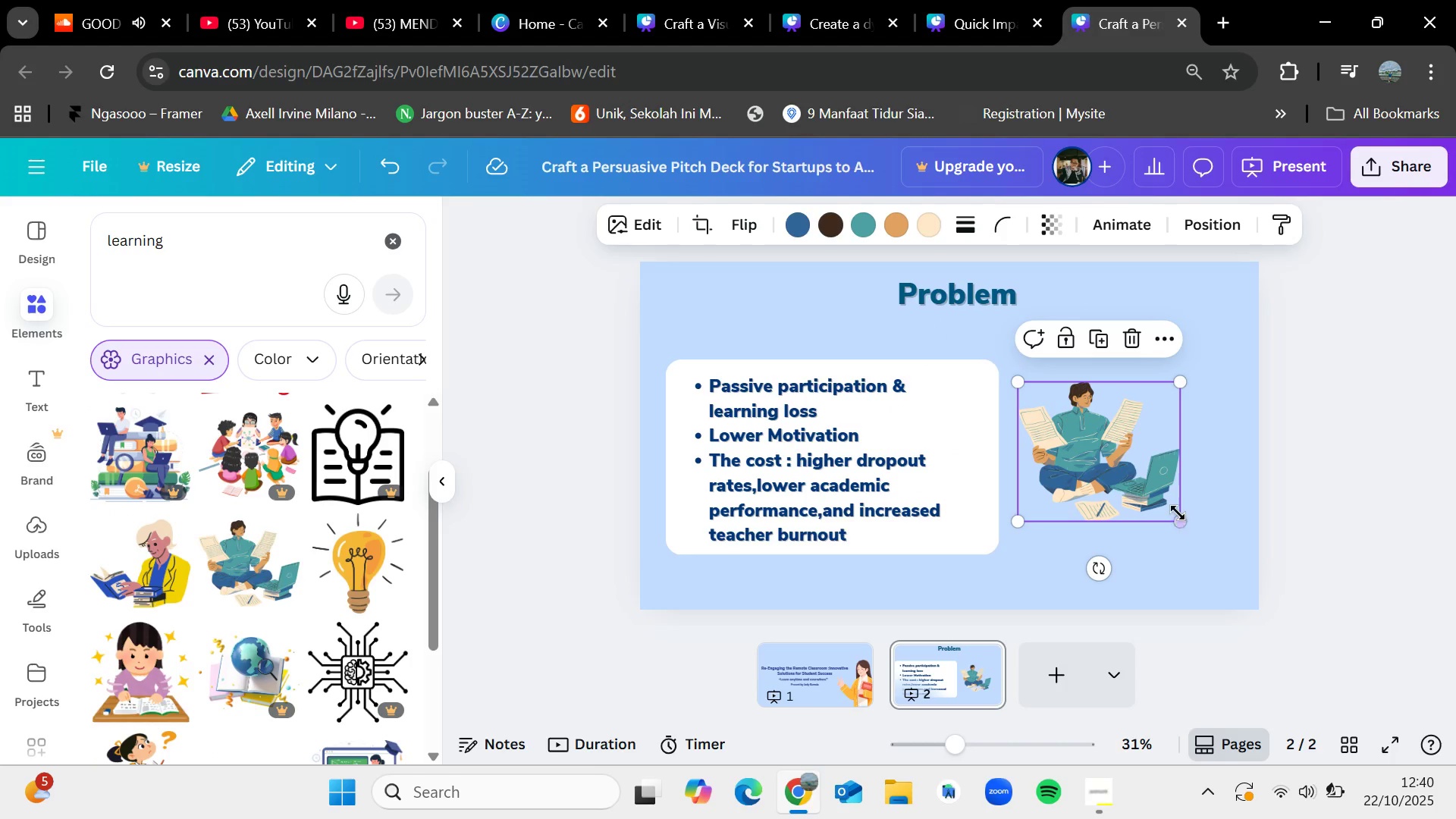 
left_click_drag(start_coordinate=[1178, 513], to_coordinate=[1230, 573])
 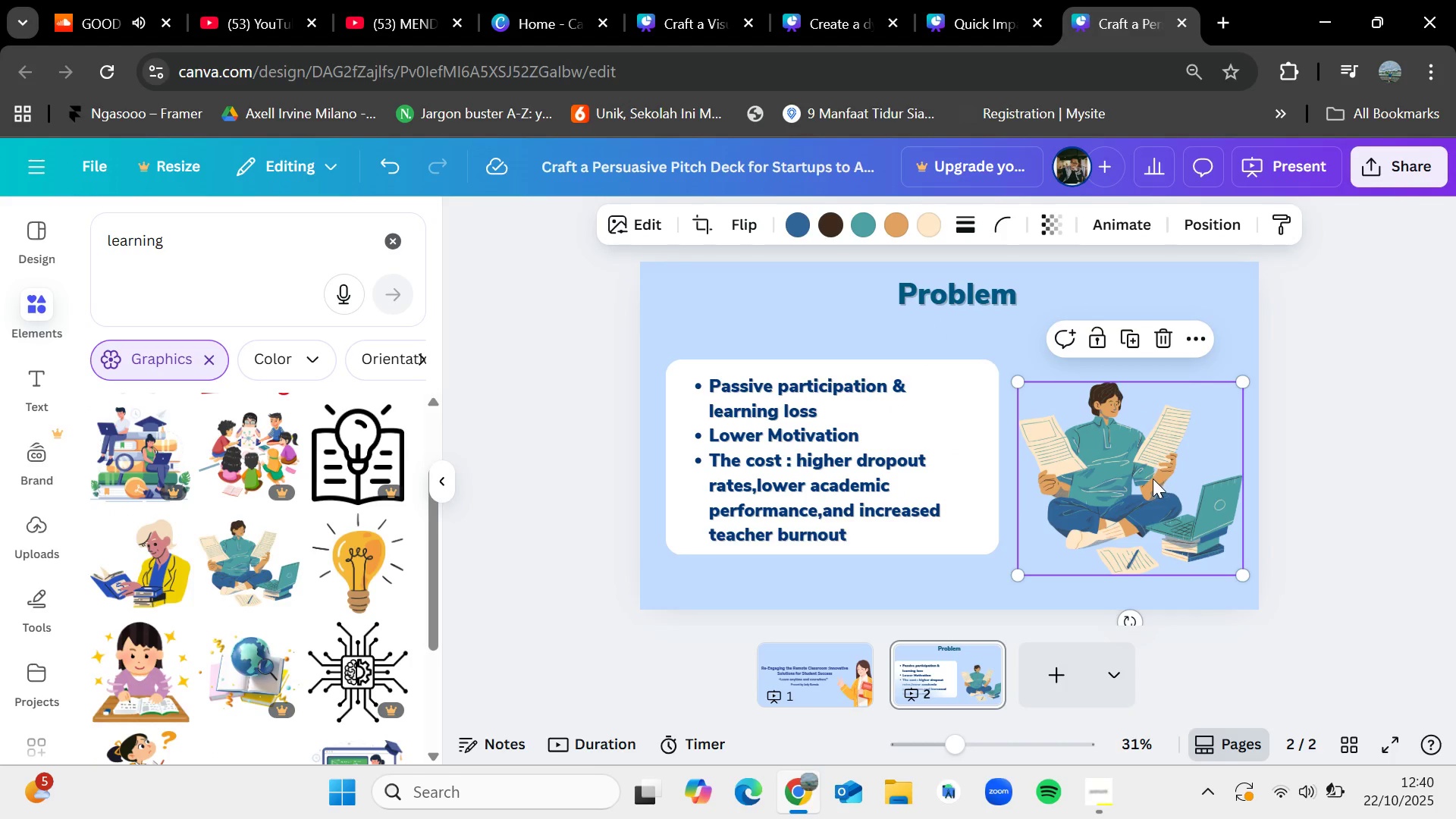 
left_click_drag(start_coordinate=[1153, 479], to_coordinate=[1151, 453])
 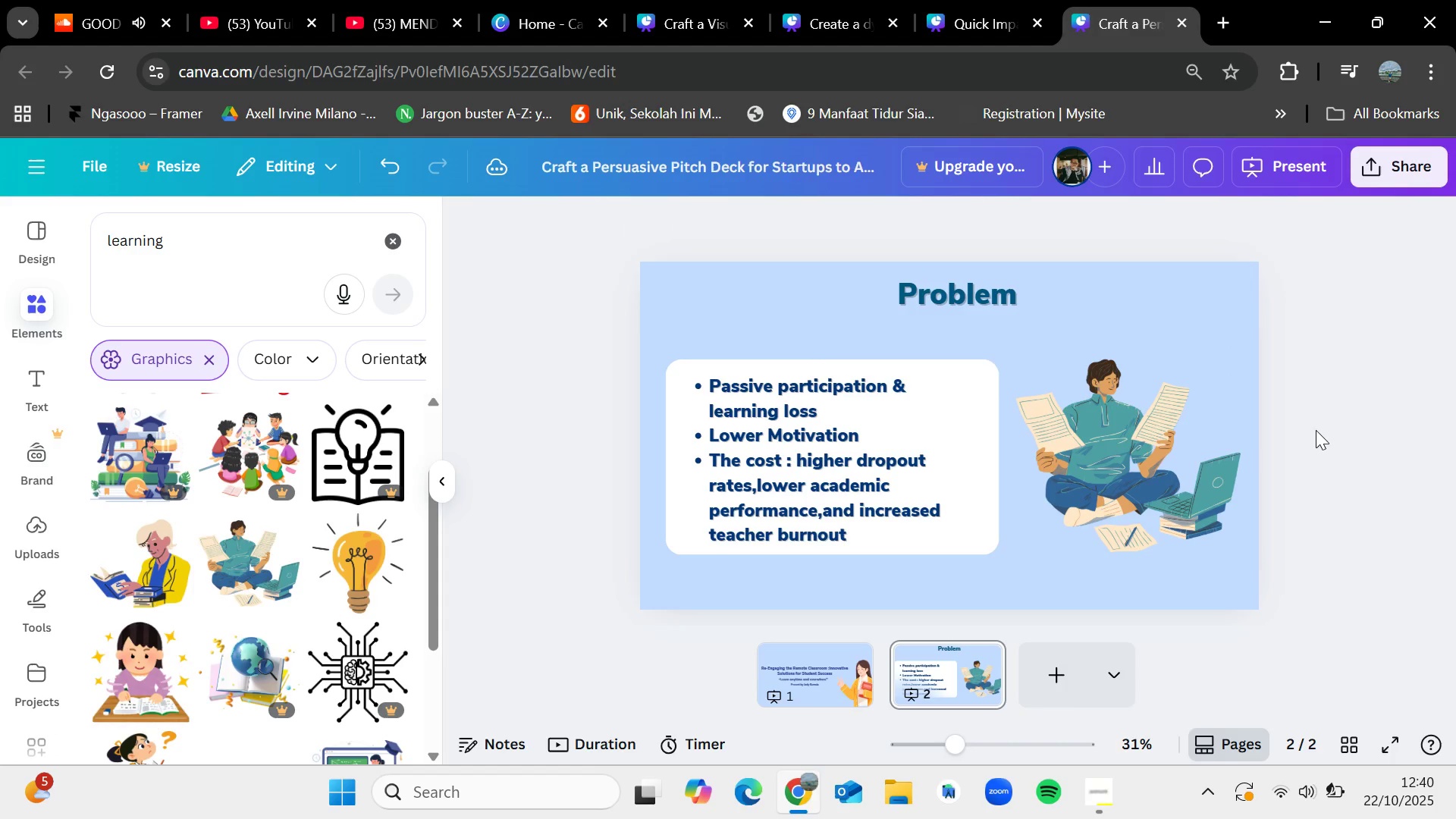 
left_click([1316, 430])
 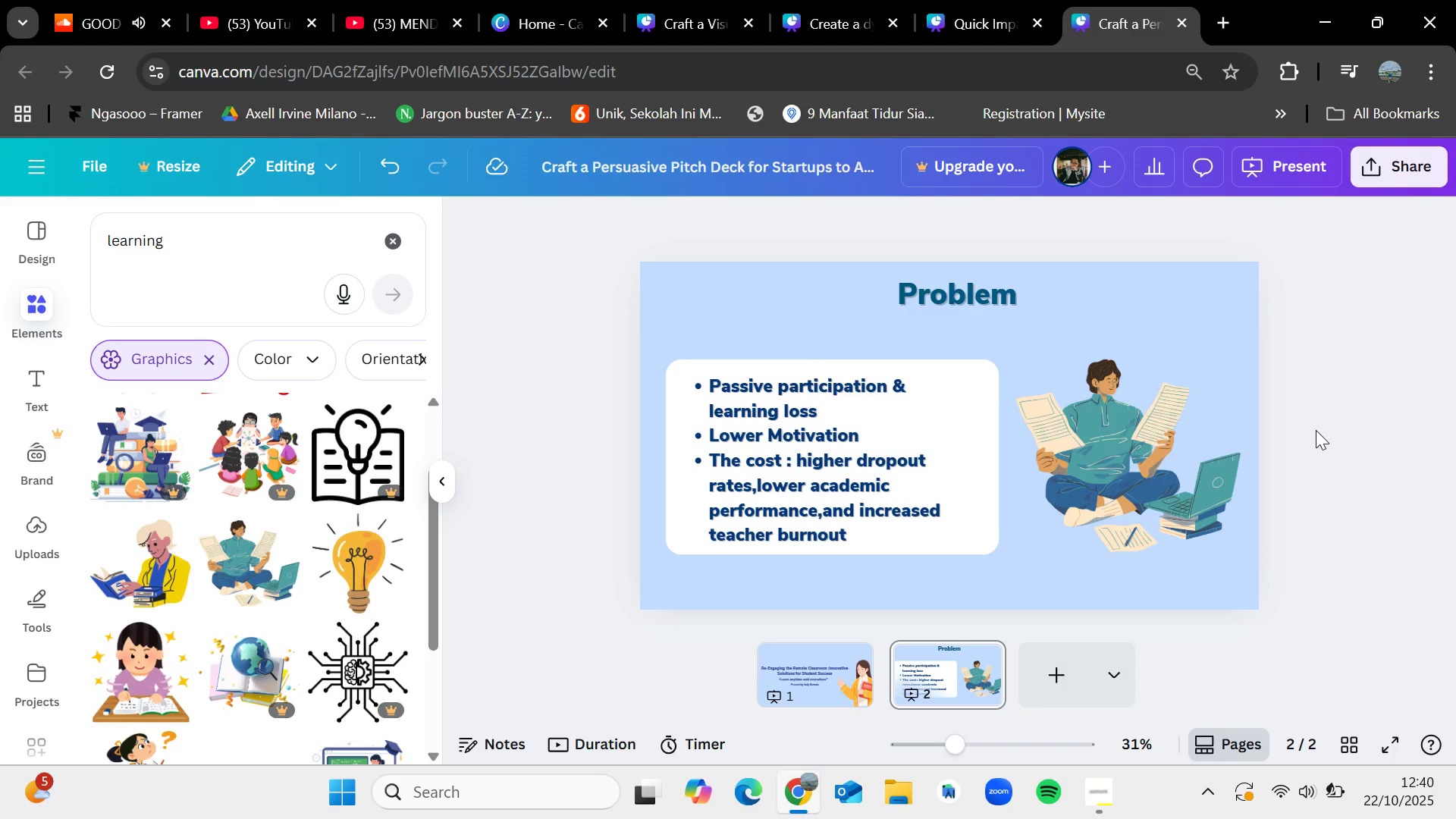 
wait(6.93)
 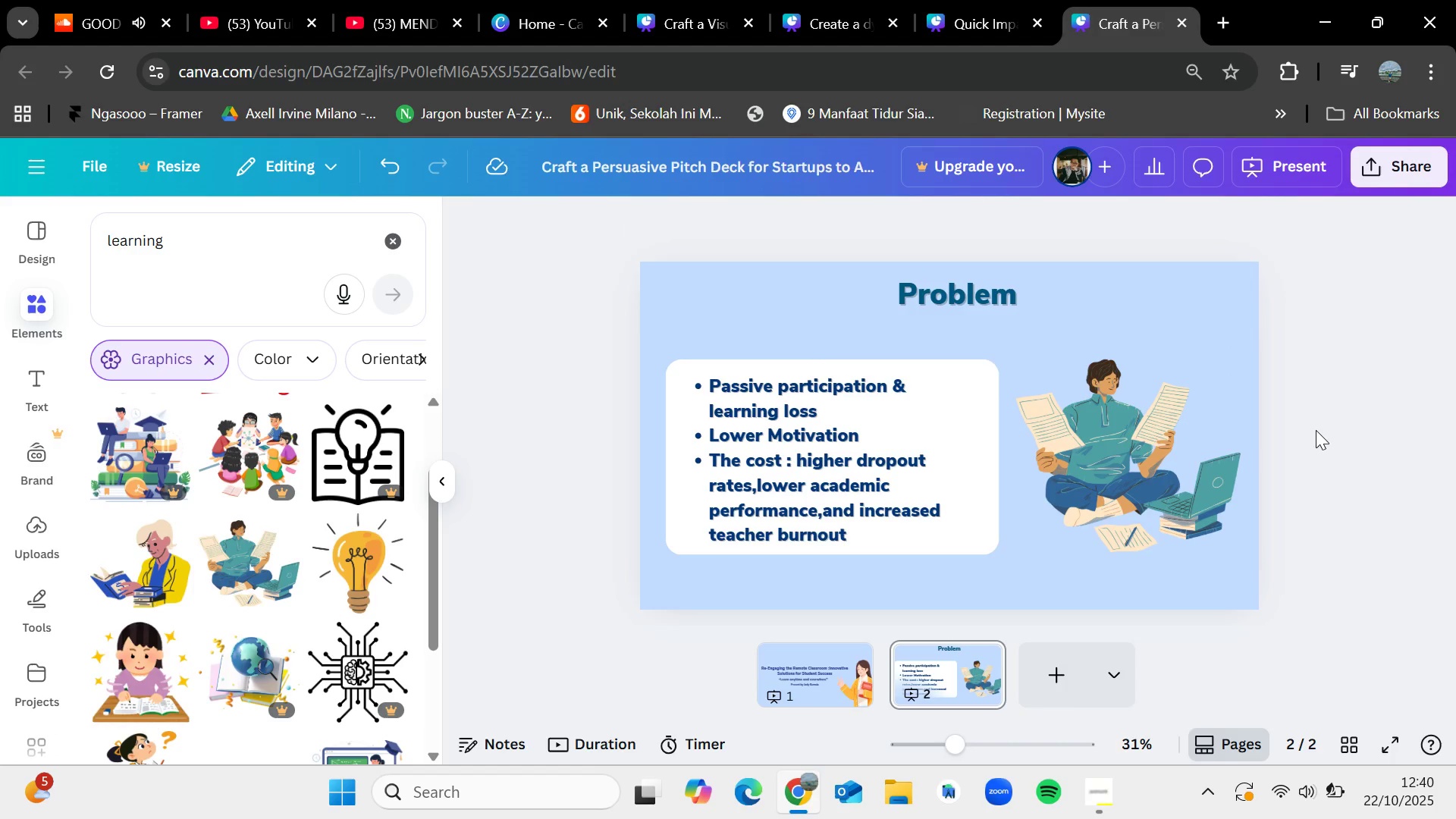 
left_click([1044, 679])
 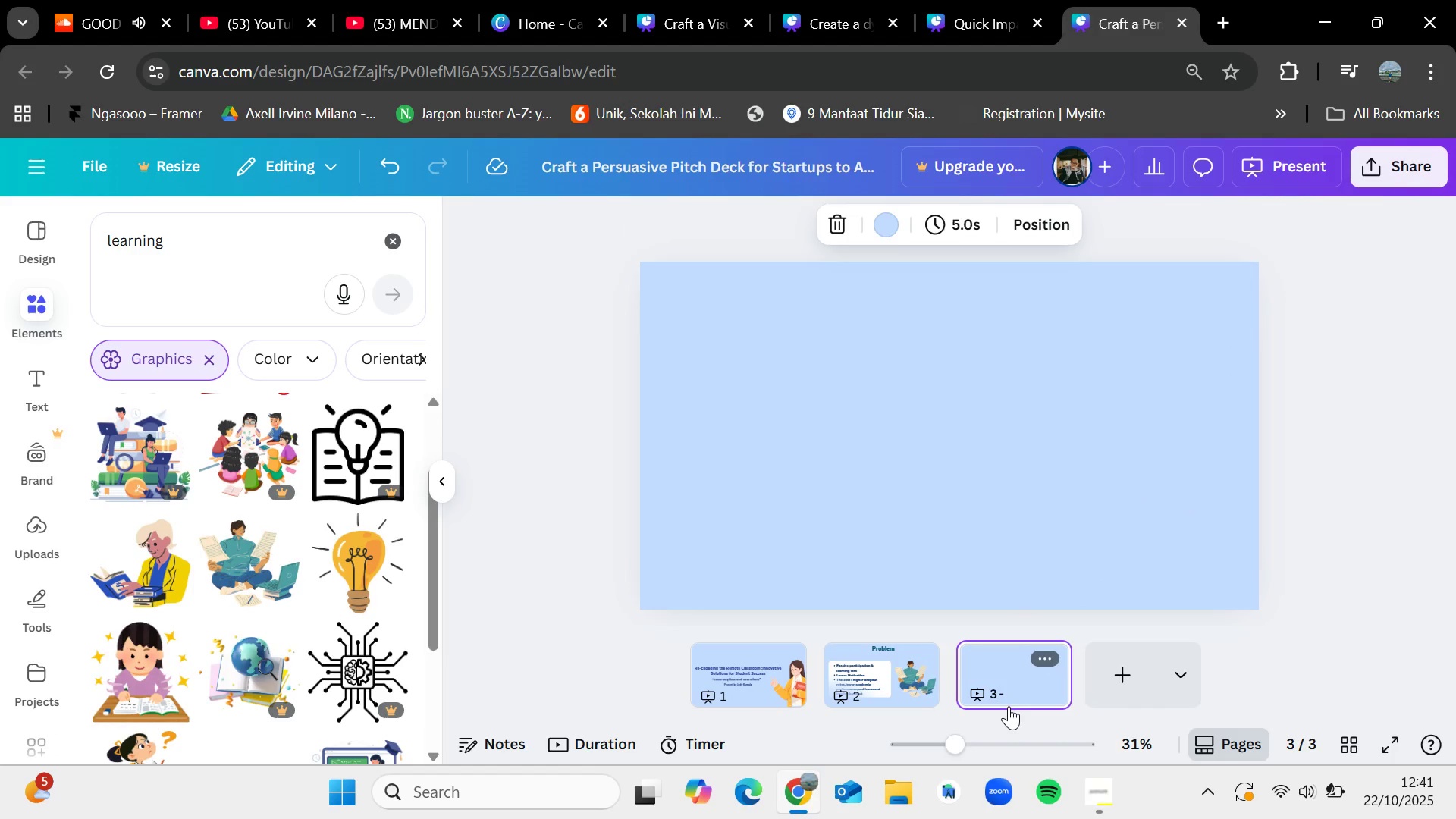 
wait(11.1)
 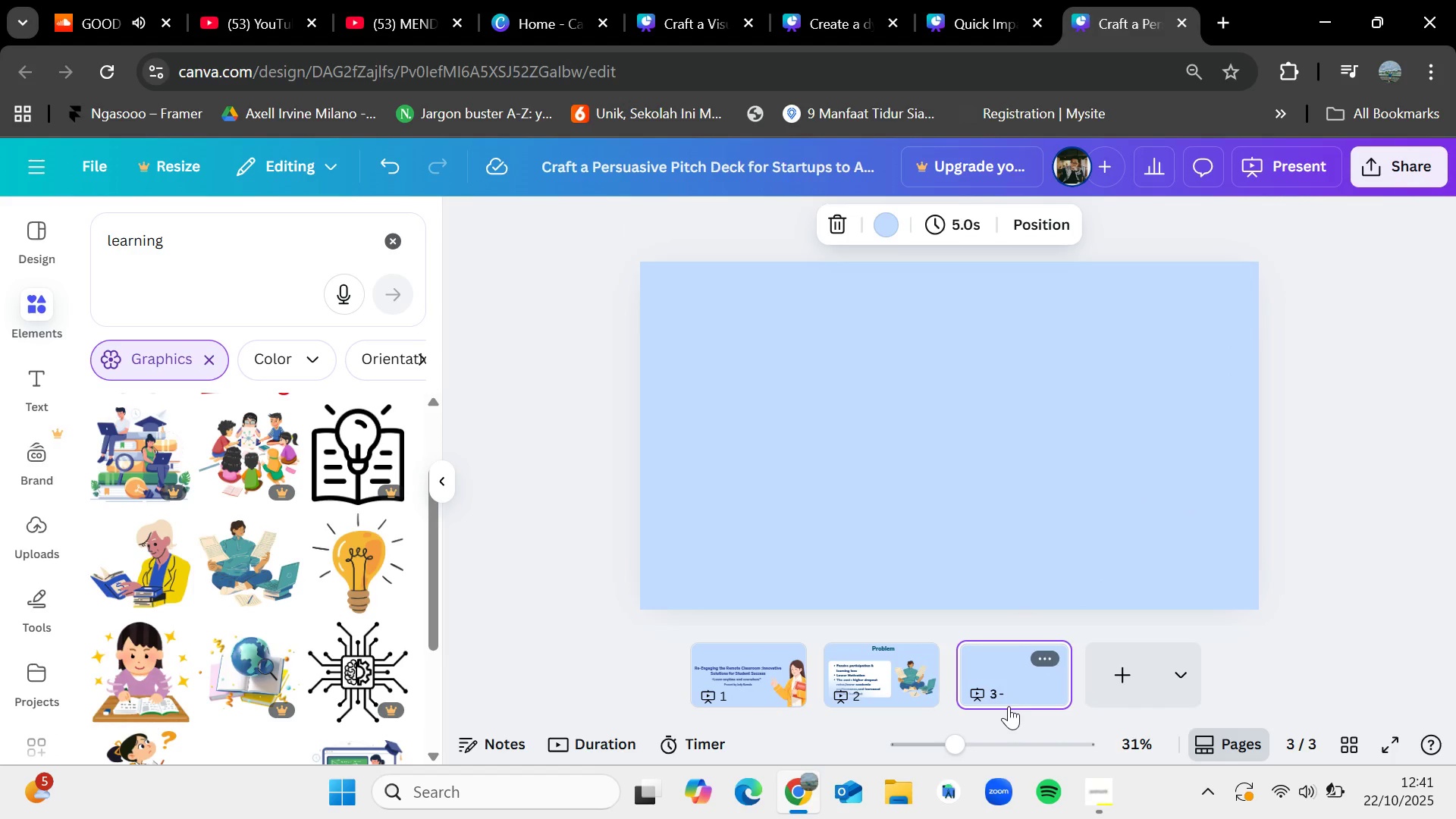 
left_click([890, 645])
 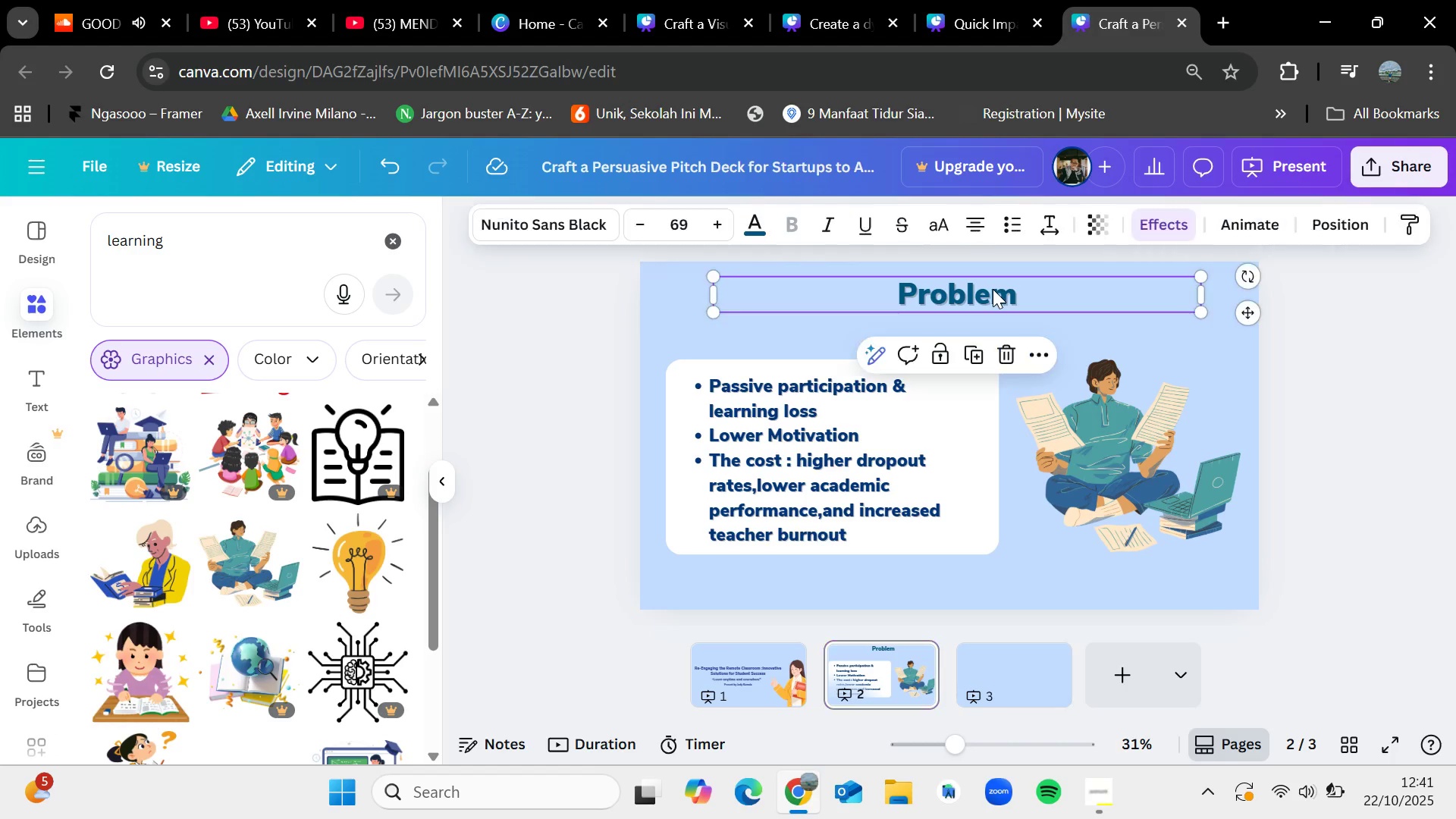 
key(Control+C)
 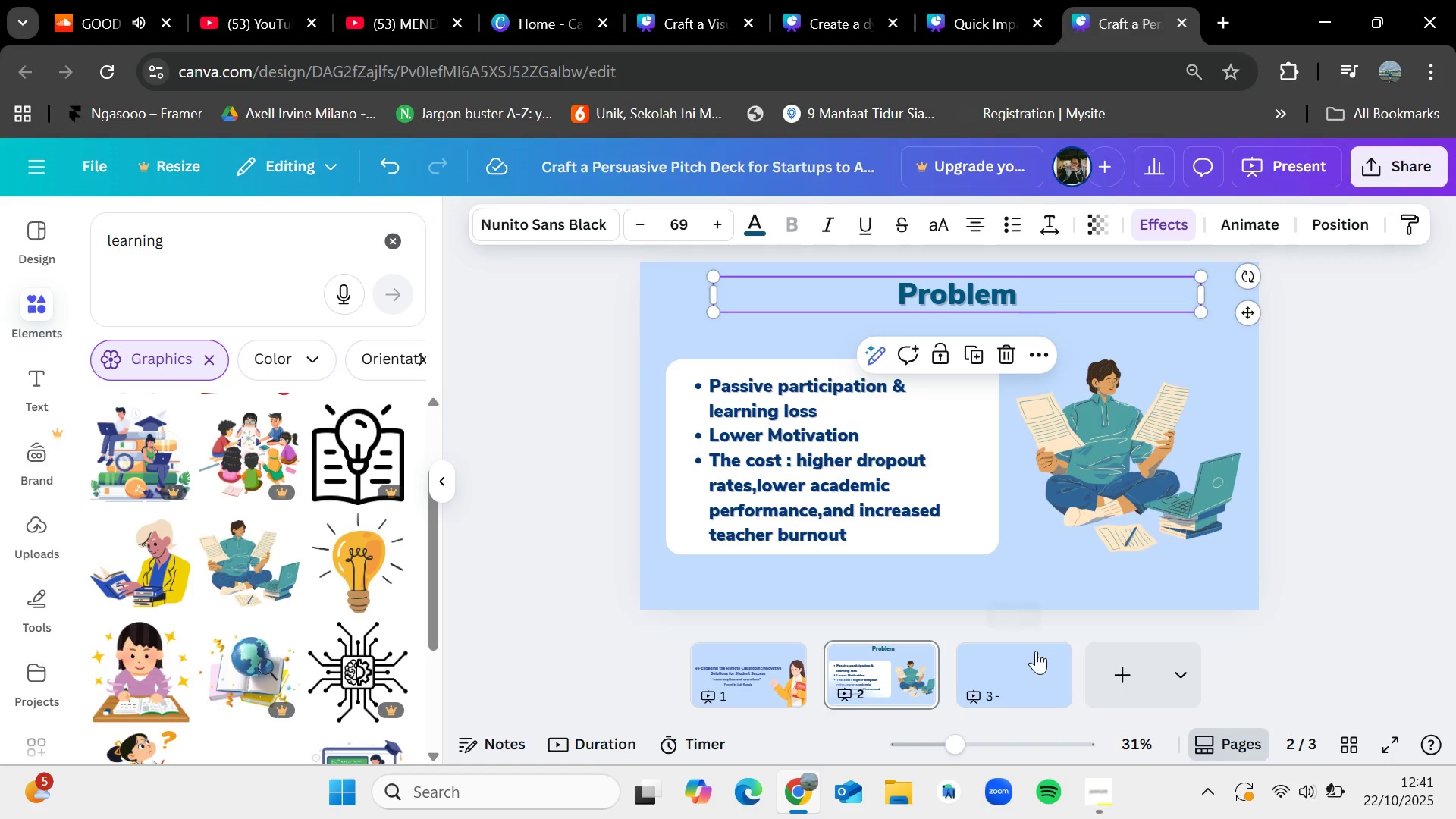 
left_click([1025, 662])
 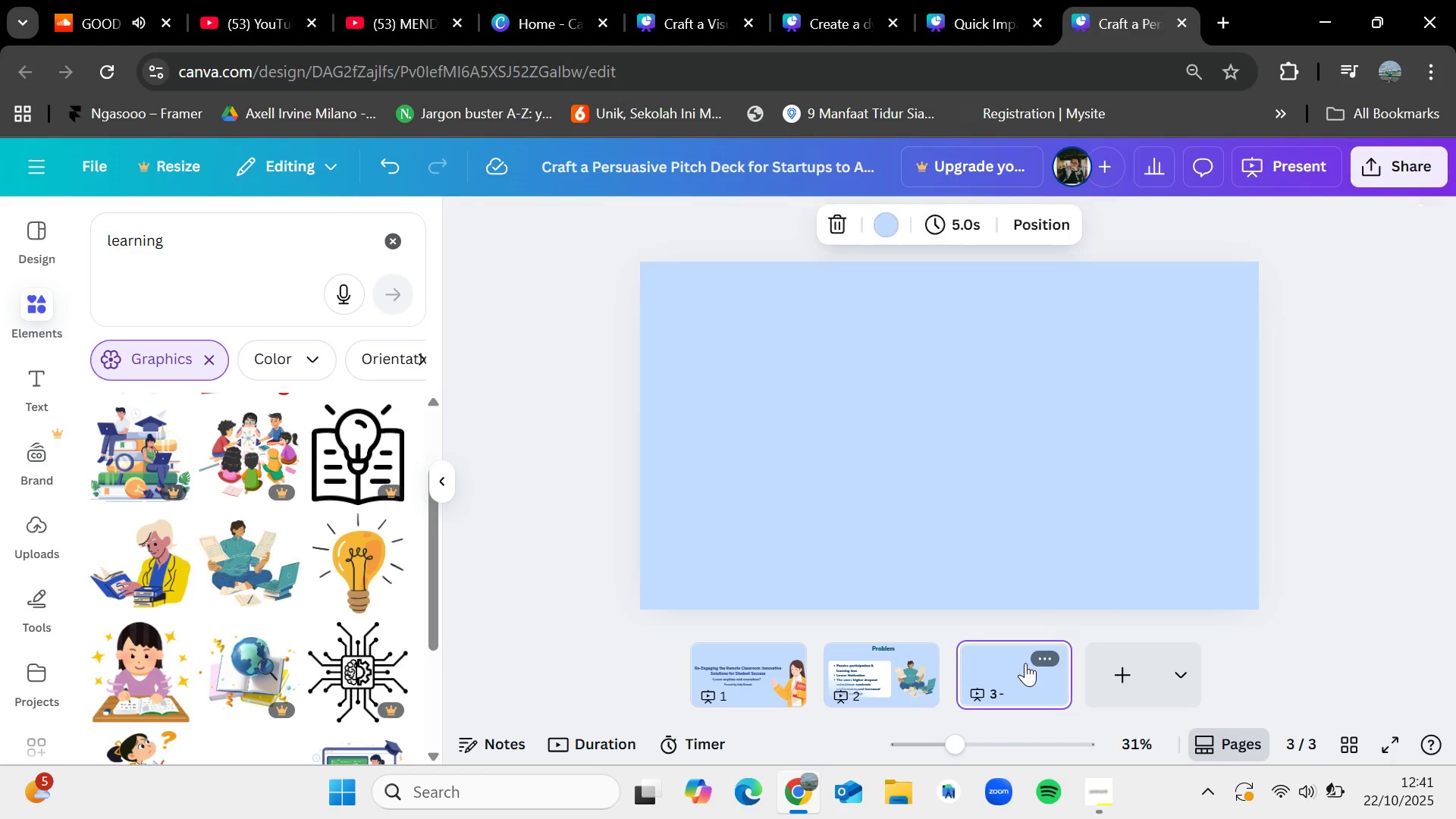 
key(Control+V)
 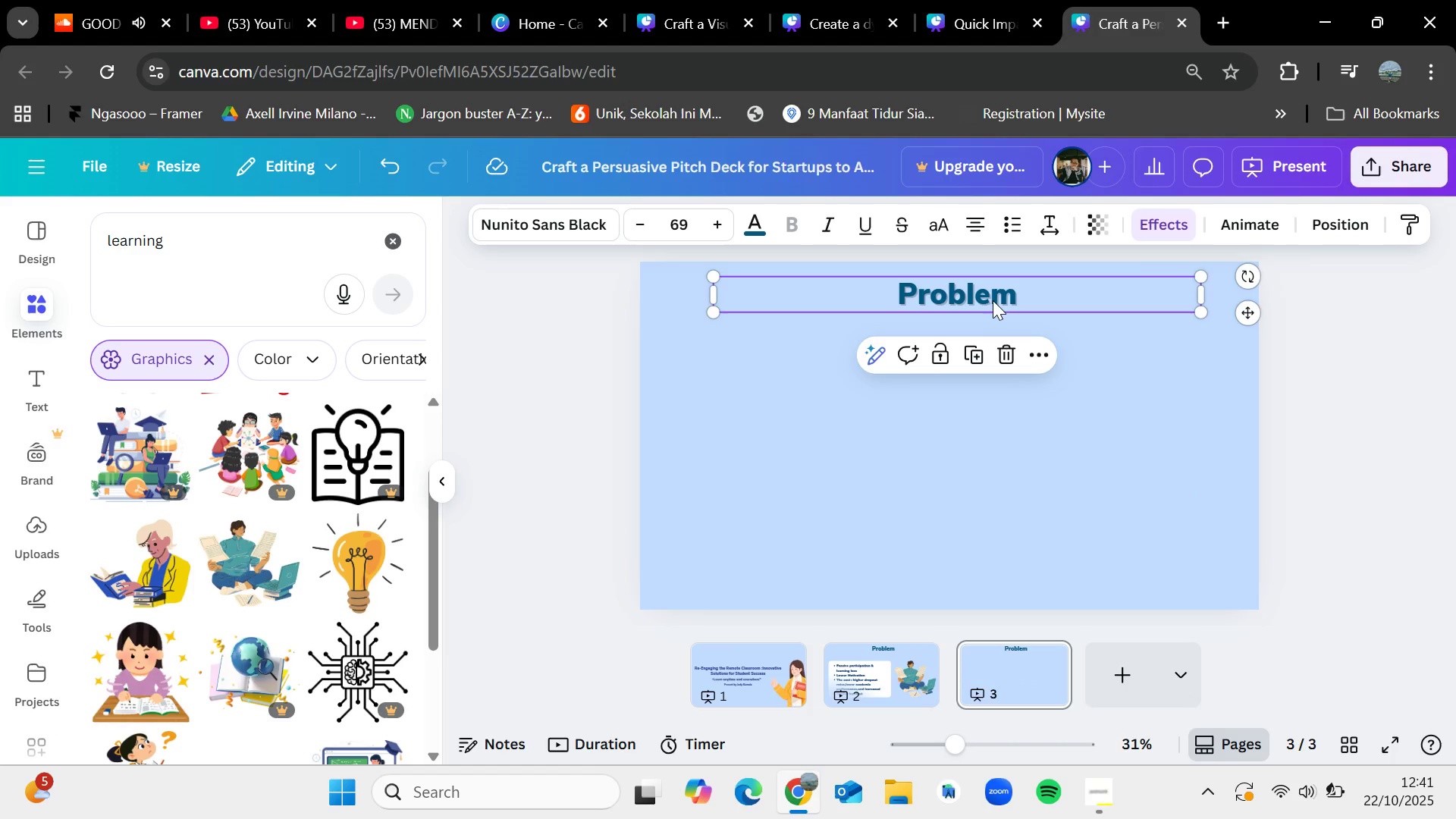 
double_click([993, 300])
 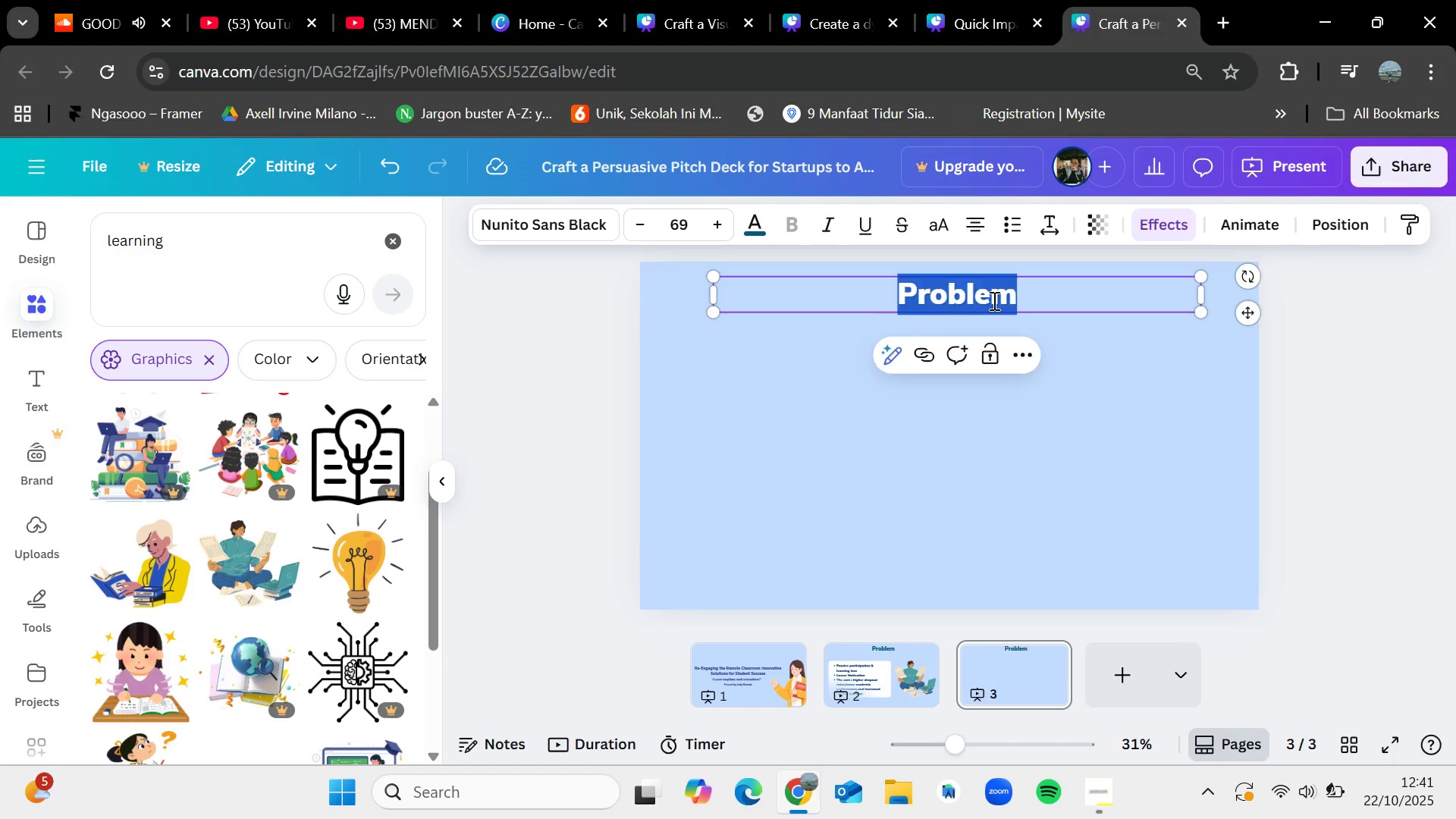 
key(Backspace)
type(Solution)
 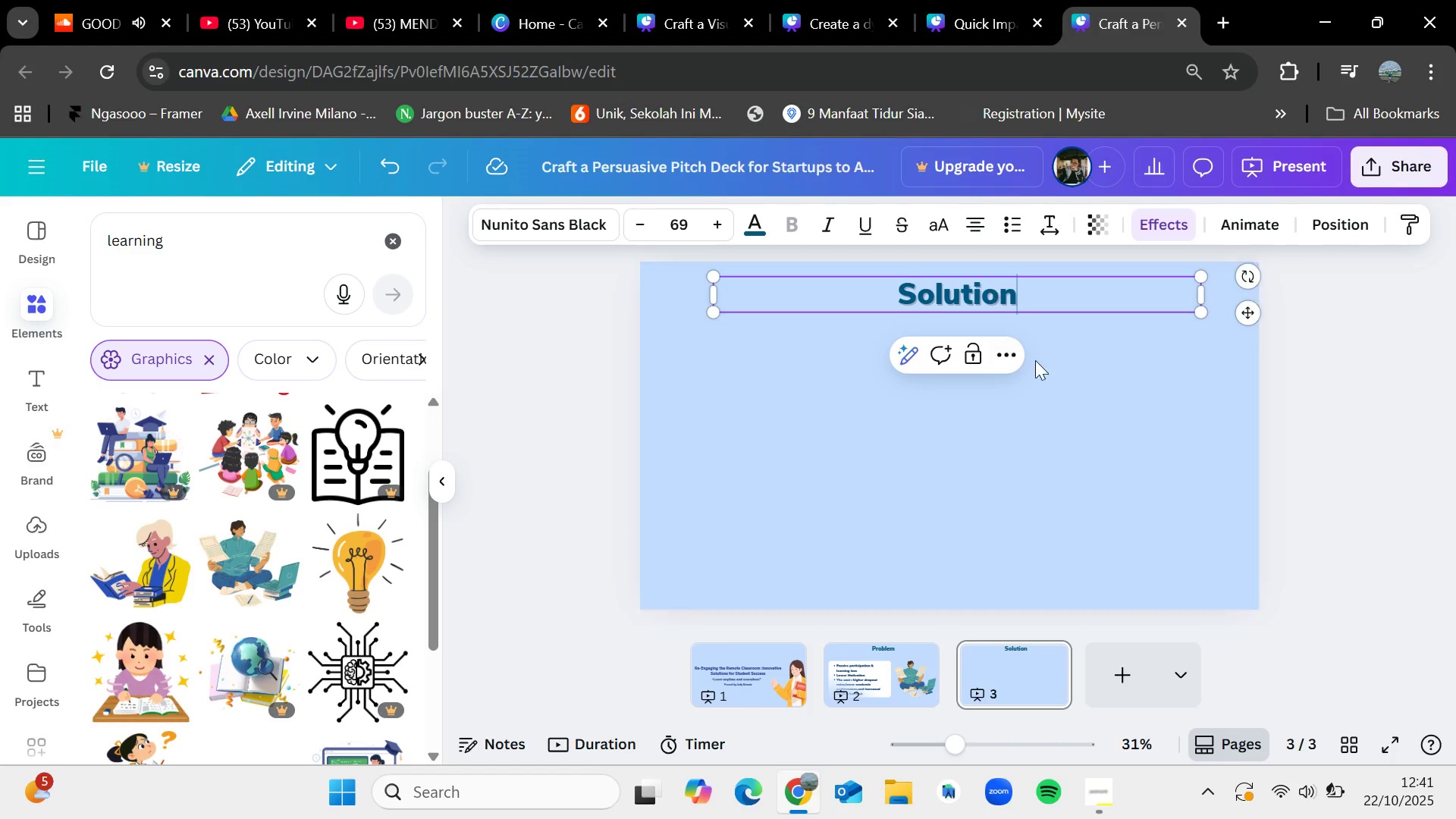 
left_click([1339, 393])
 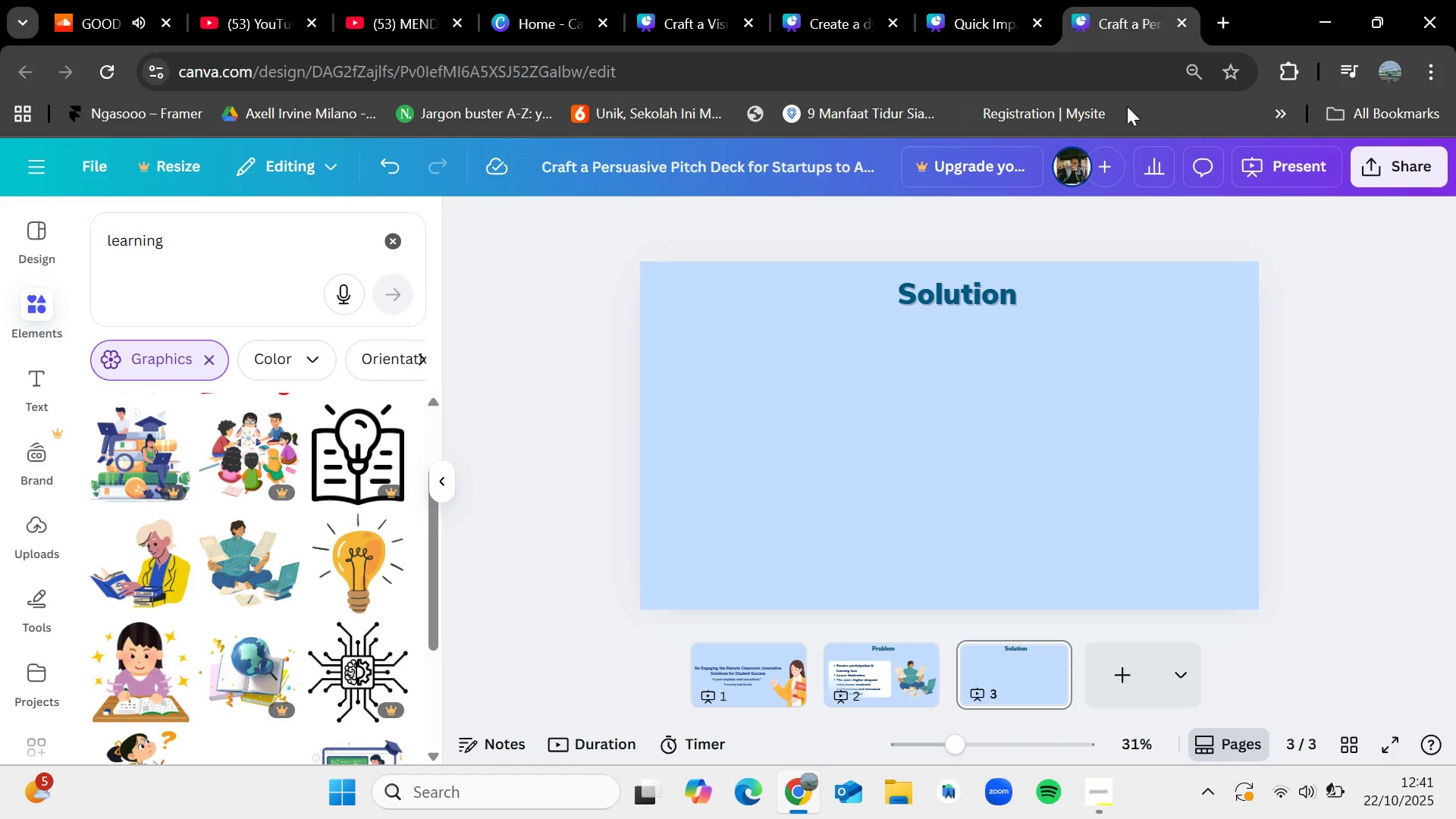 
left_click([871, 673])
 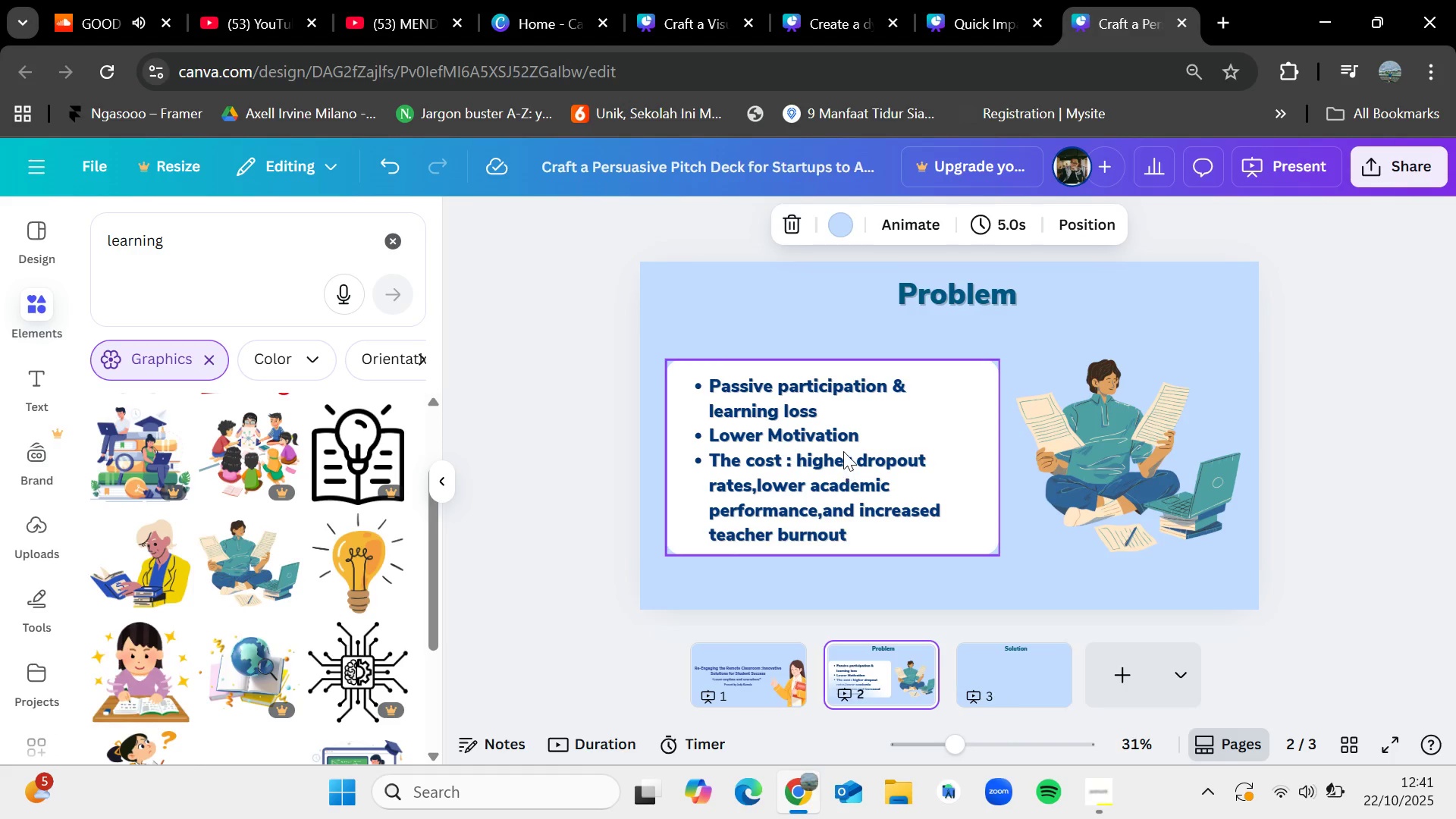 
left_click([843, 451])
 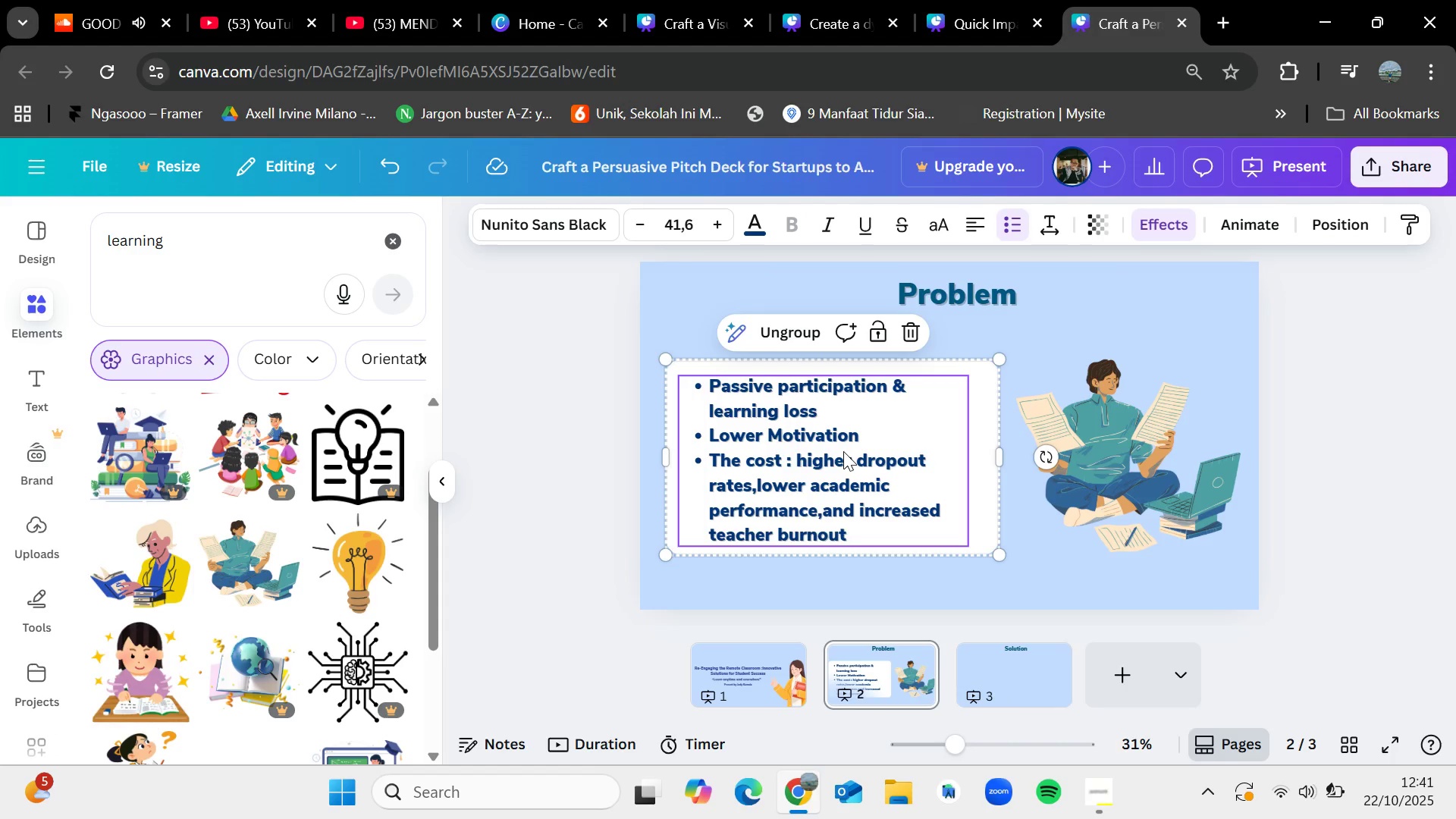 
key(Control+C)
 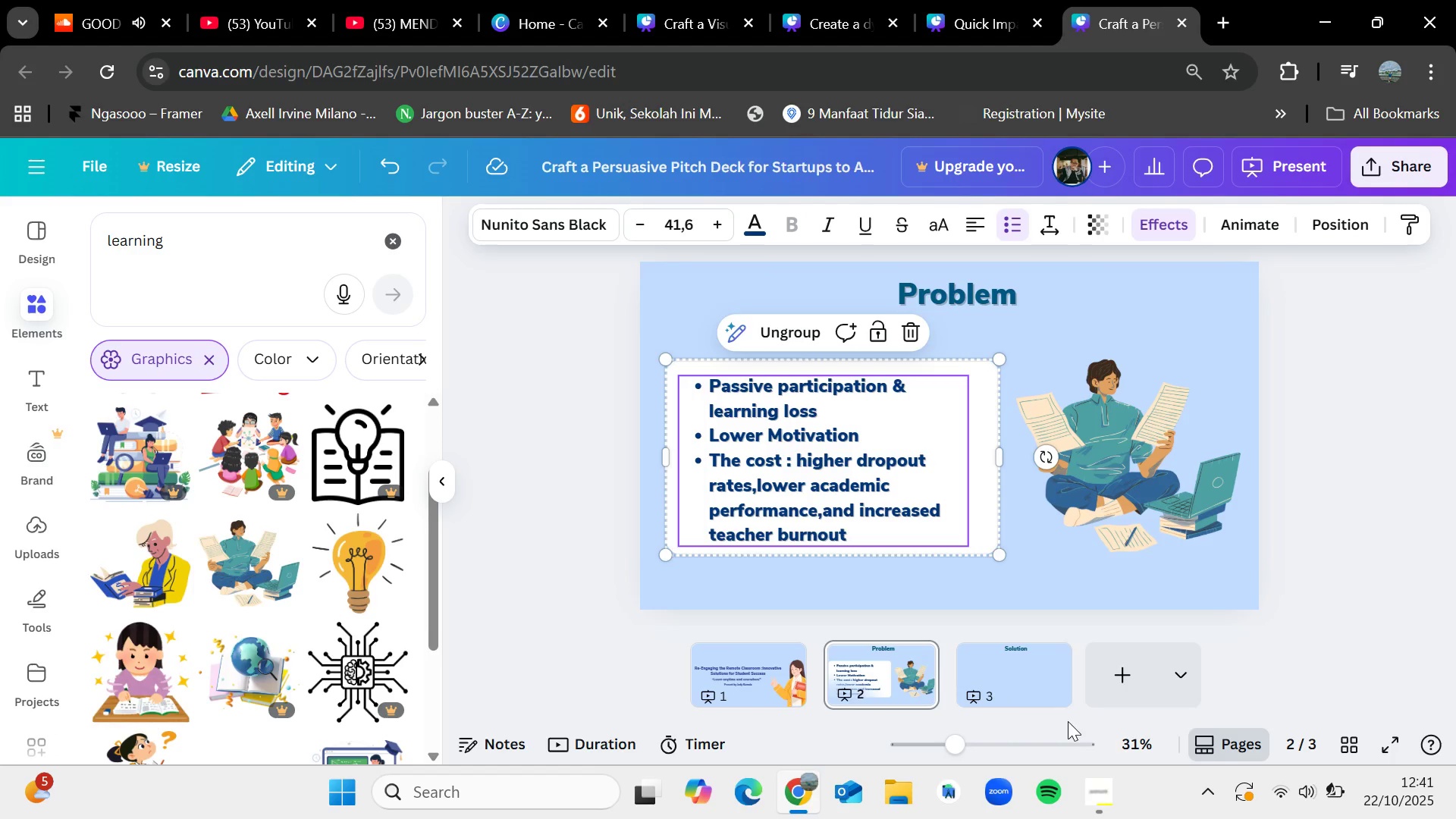 
left_click([1029, 670])
 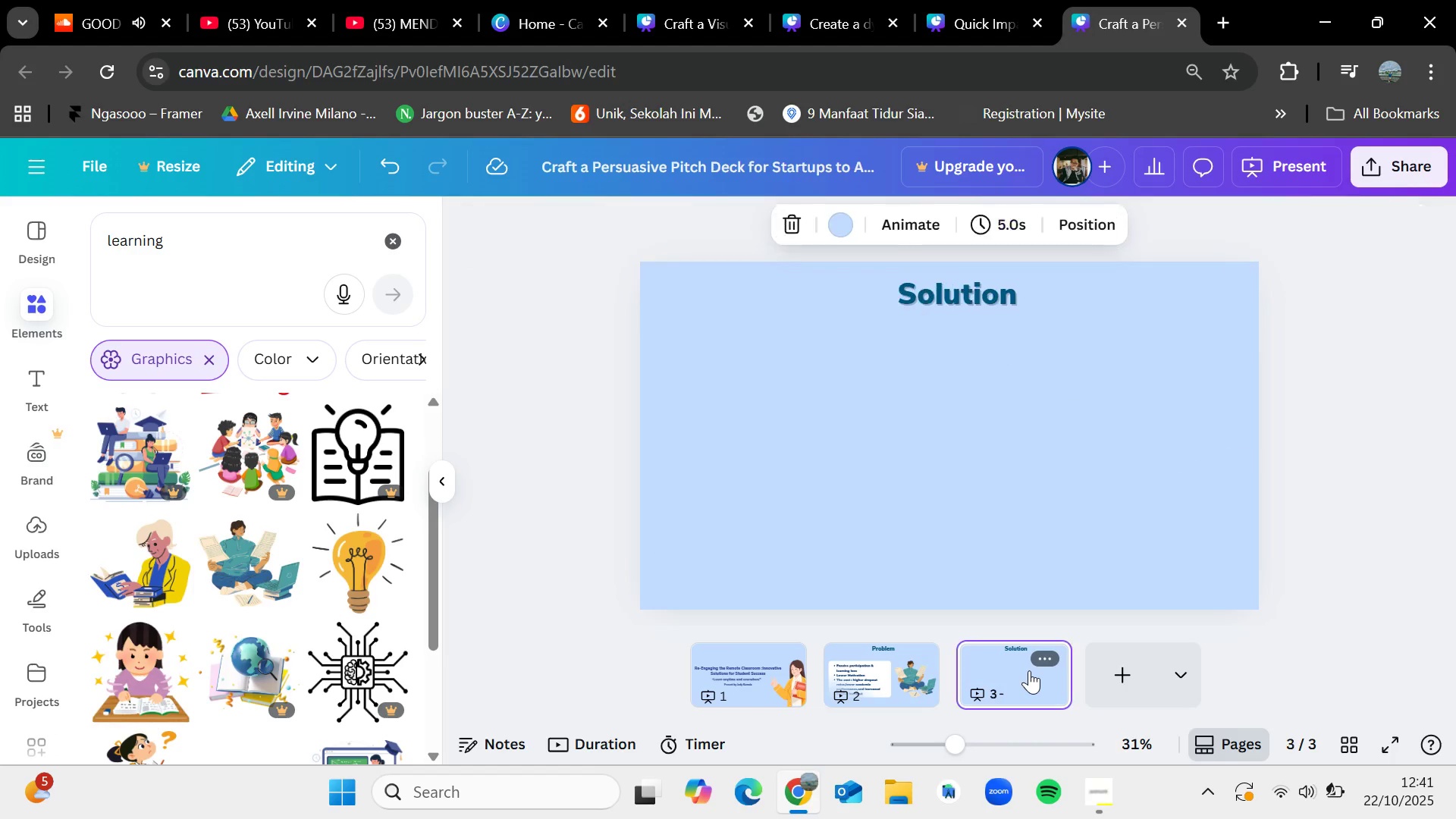 
key(Control+V)
 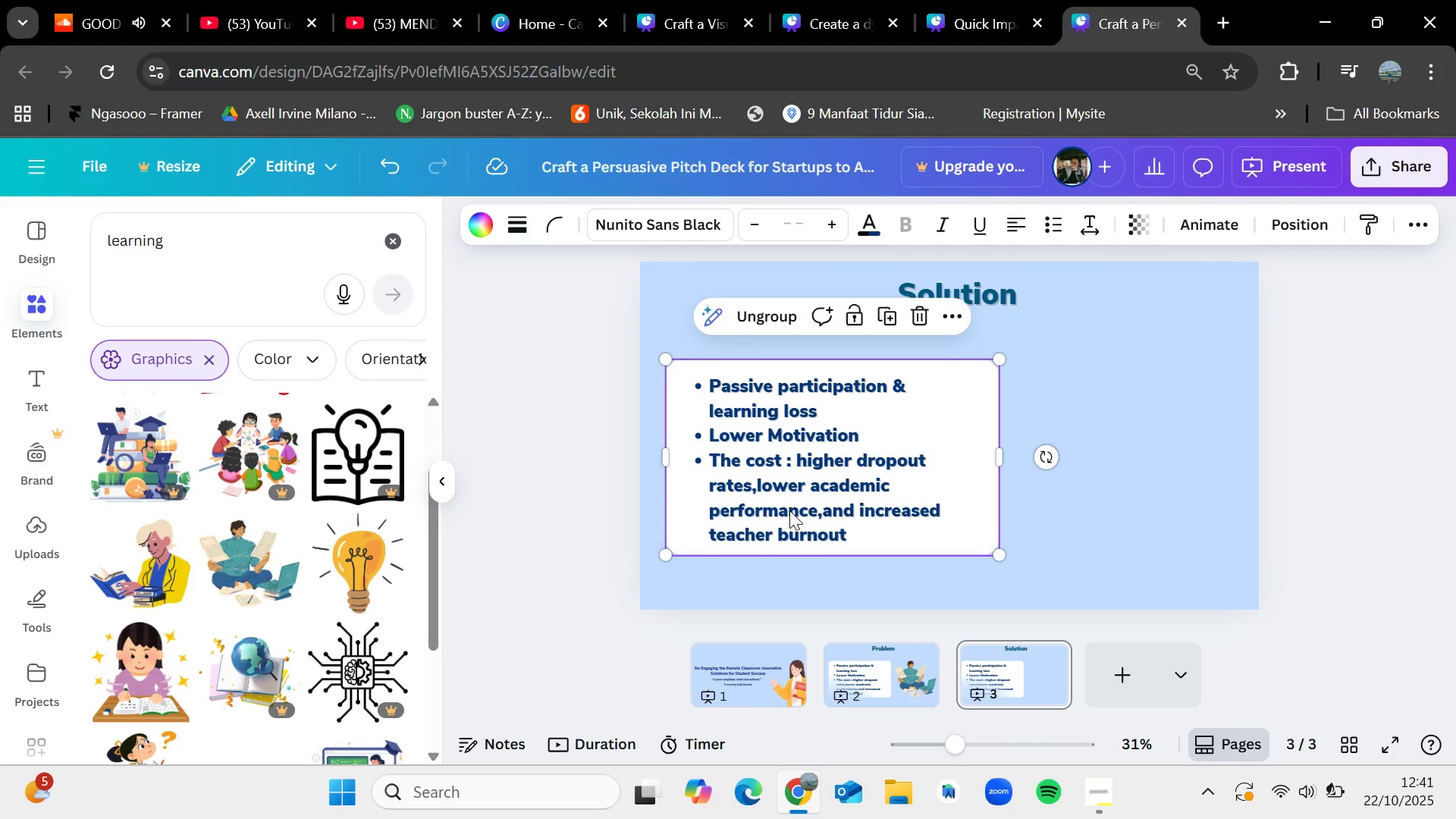 
double_click([789, 510])
 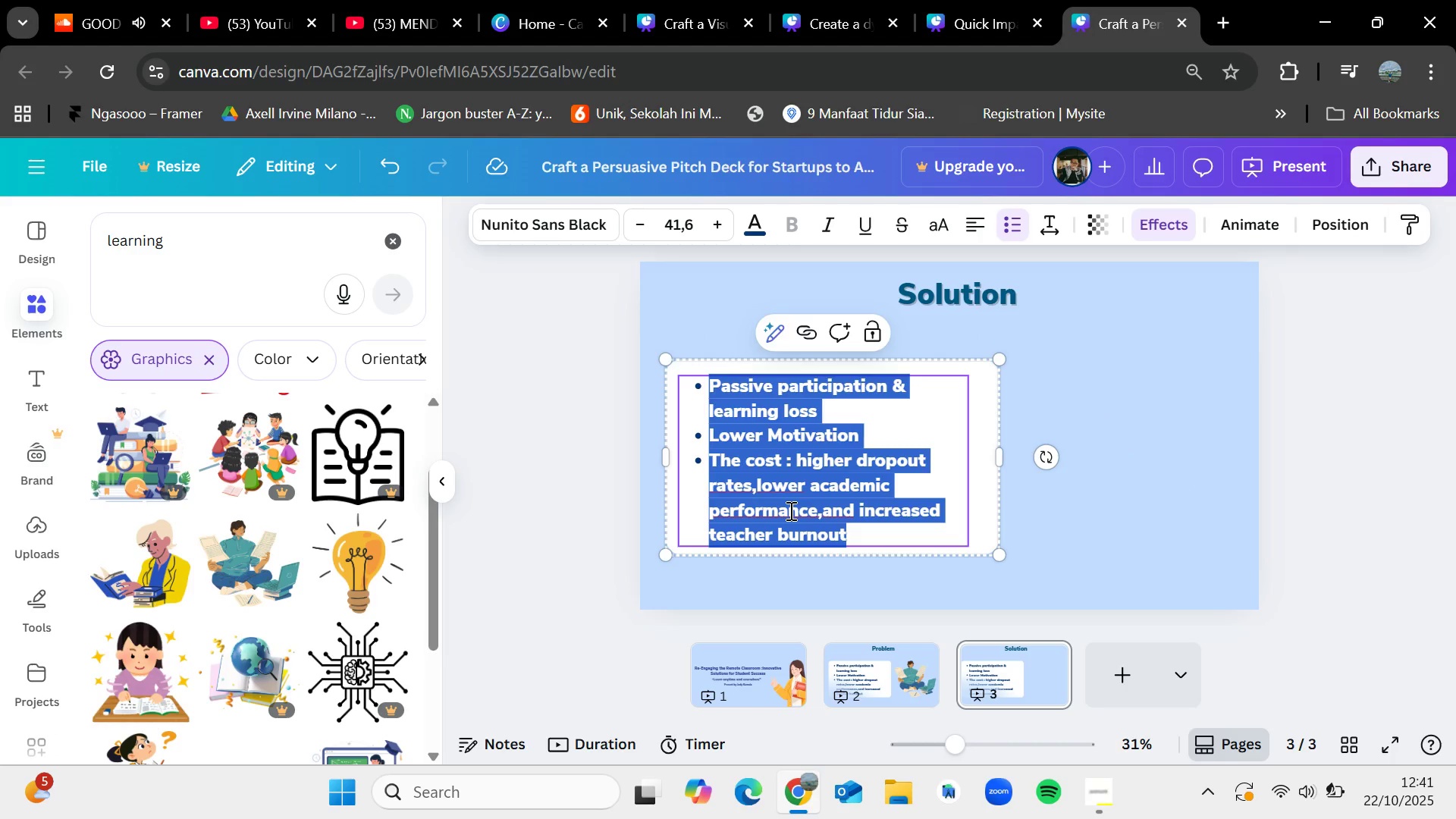 
key(Backspace)
key(Backspace)
type(We propose)
 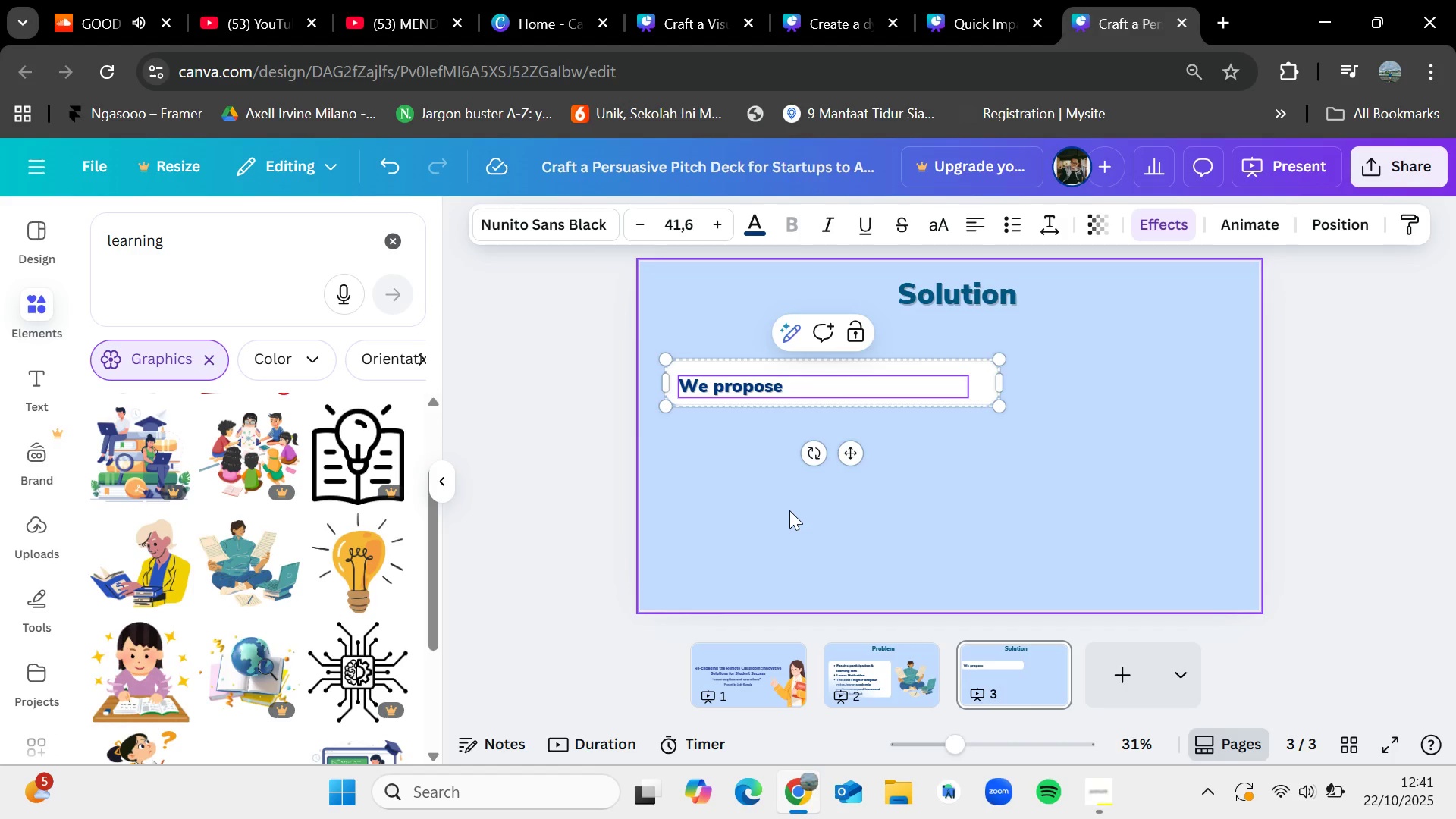 
wait(7.75)
 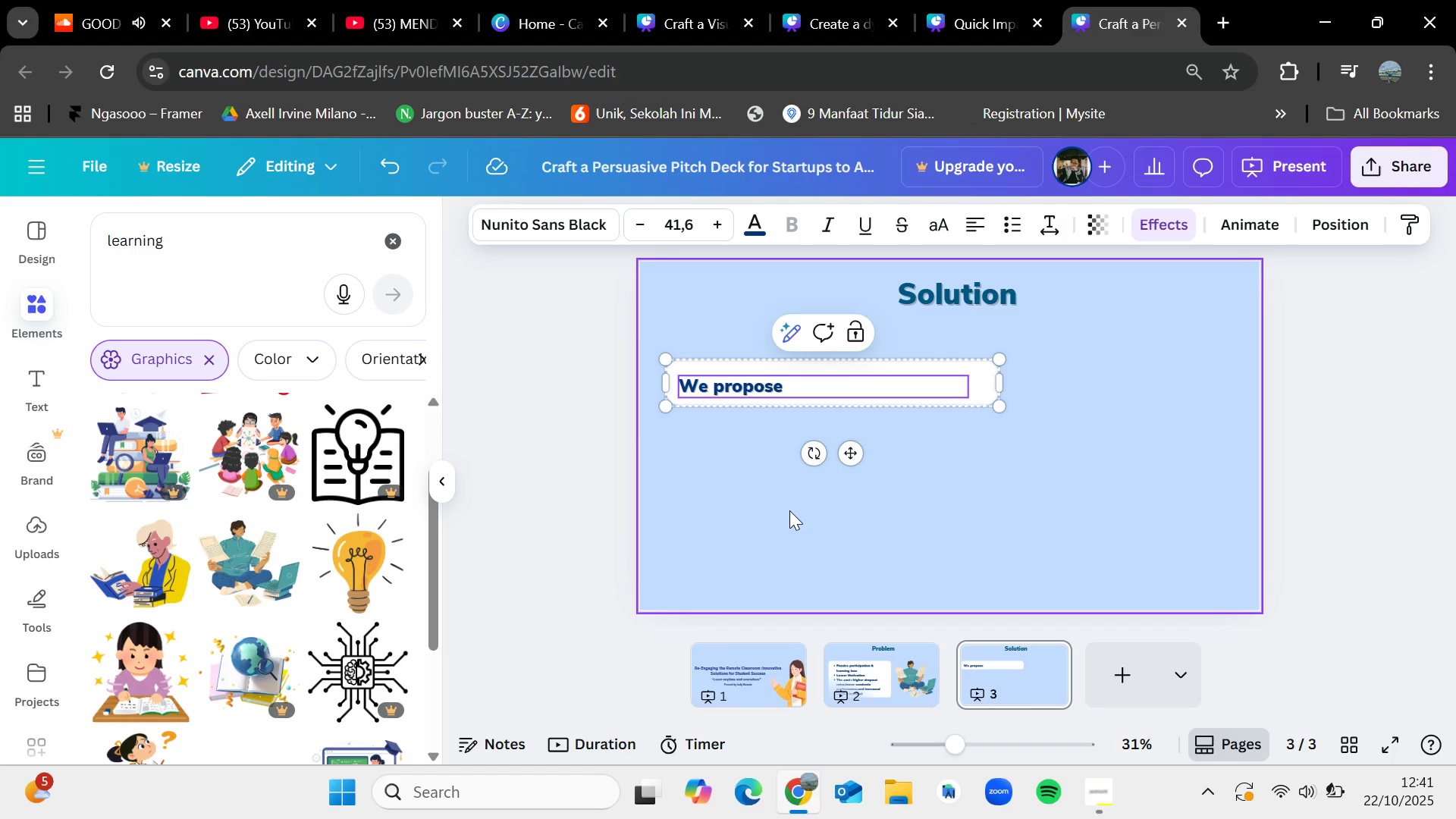 
type( a compreje)
key(Backspace)
key(Backspace)
type(hensive platform focusing on gamified ldd)
key(Backspace)
key(Backspace)
type(earning moduke)
key(Backspace)
key(Backspace)
type(les and oe)
key(Backspace)
key(Backspace)
type(personalized mentorship pairing)
 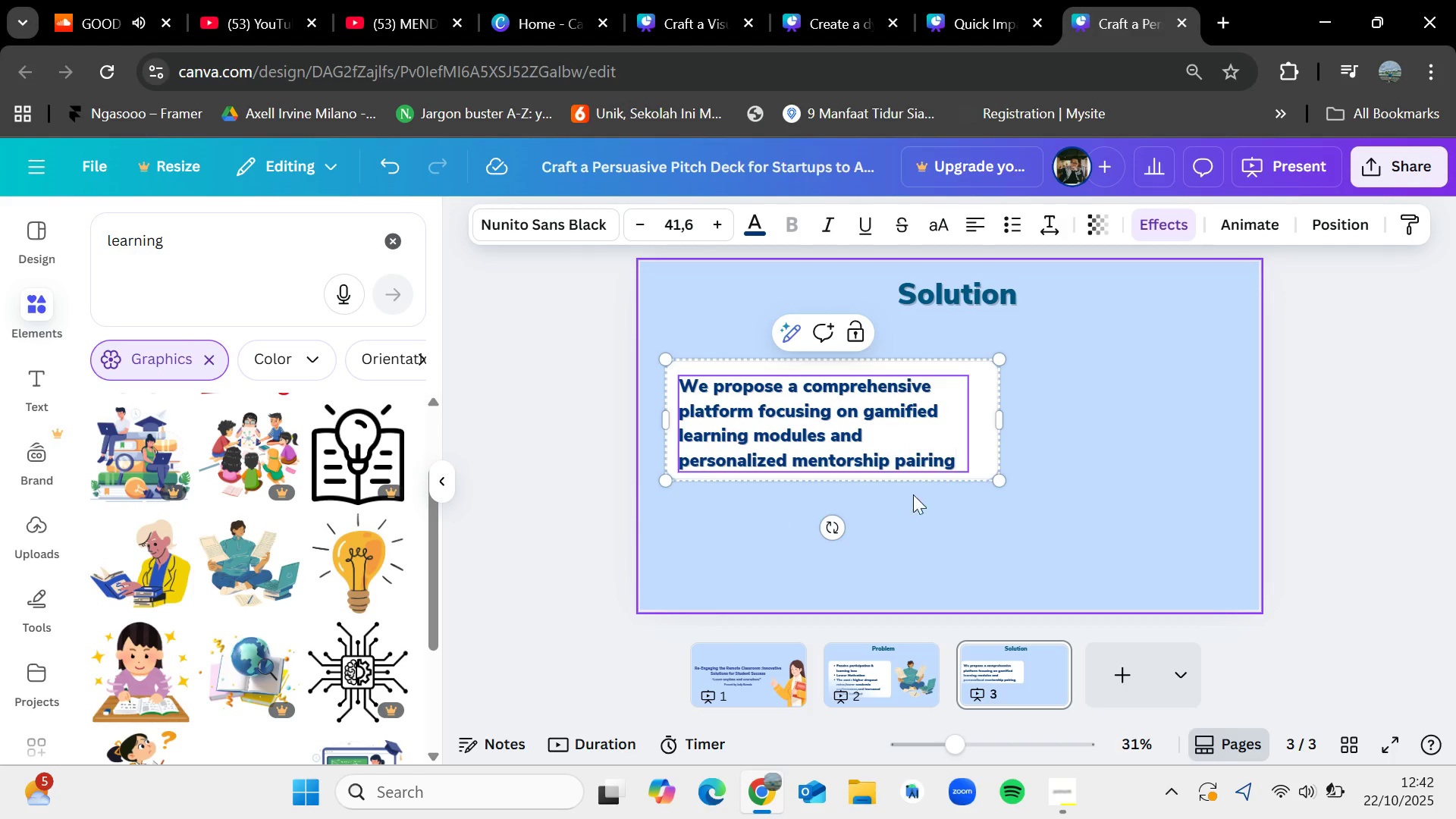 
left_click_drag(start_coordinate=[1030, 453], to_coordinate=[1038, 463])
 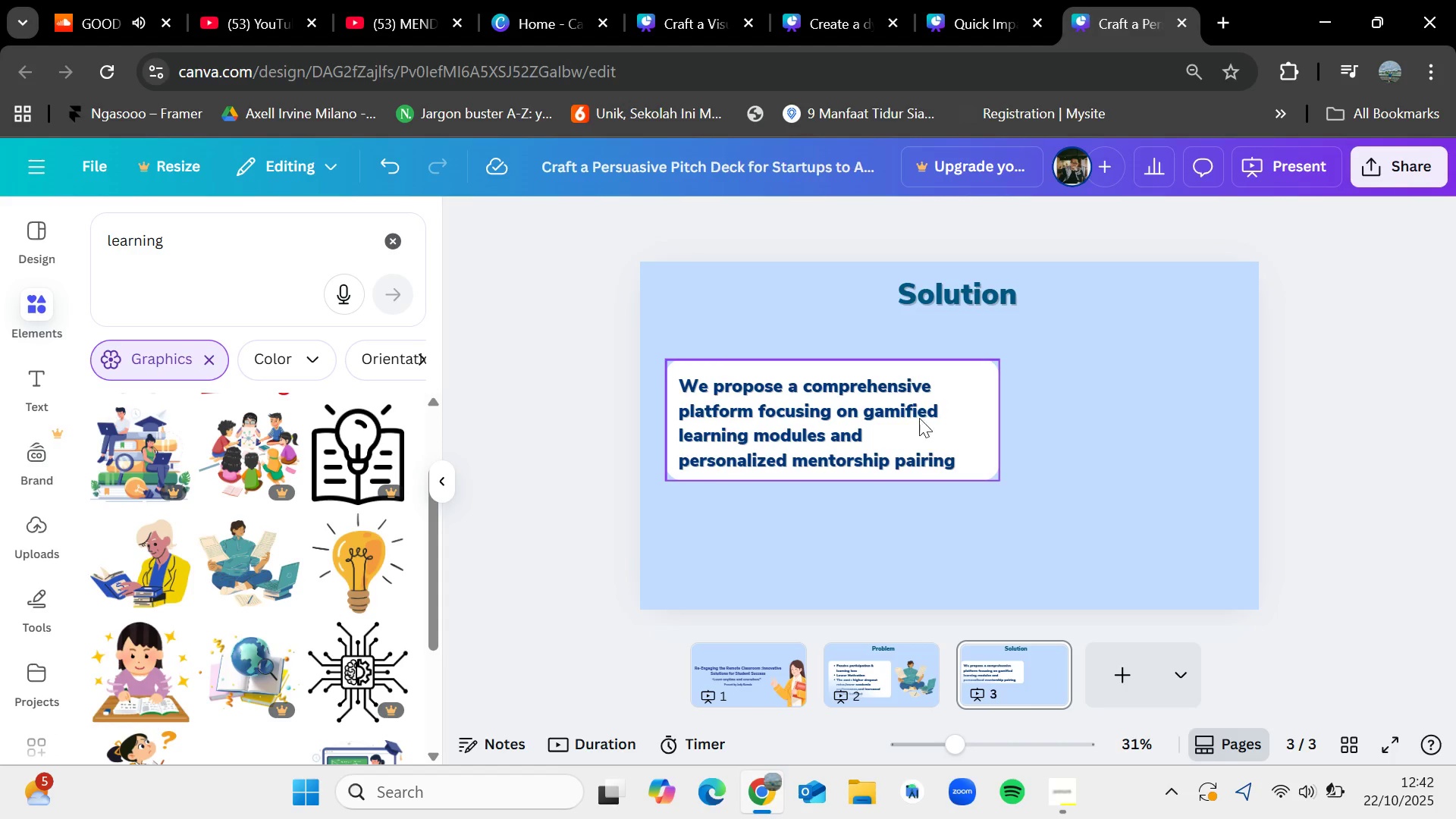 
left_click_drag(start_coordinate=[884, 411], to_coordinate=[870, 449])
 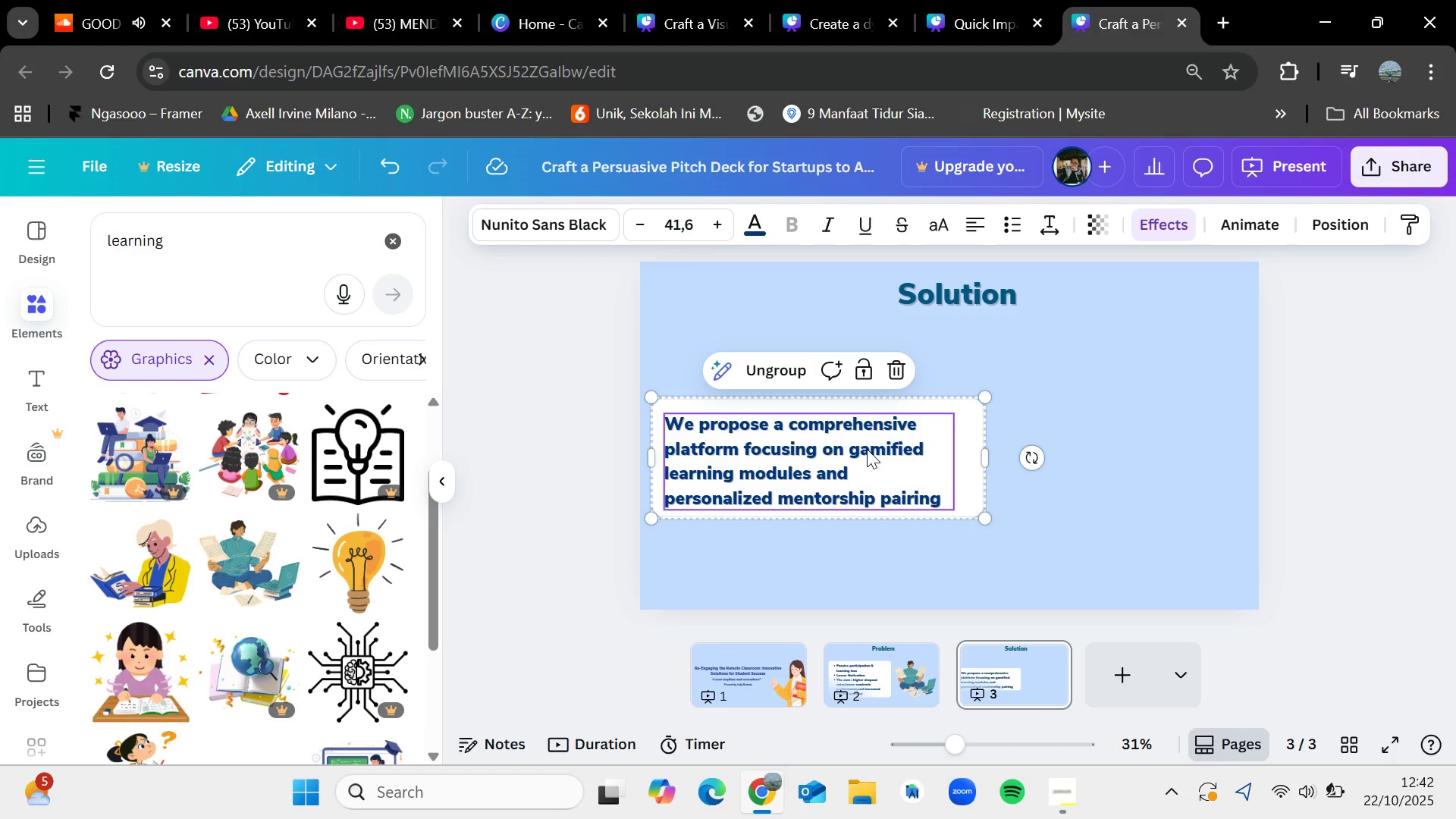 
wait(7.62)
 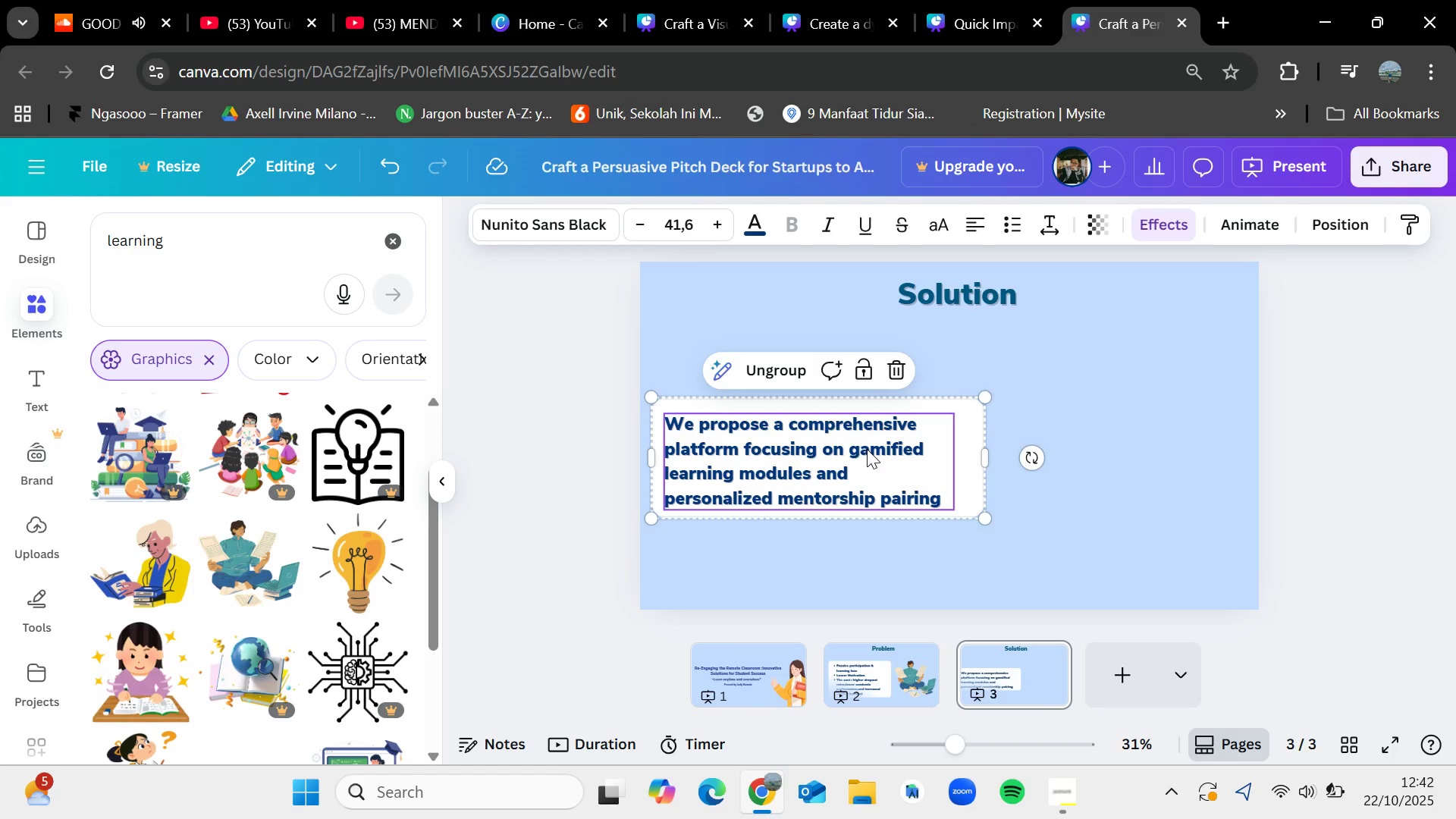 
left_click([1132, 469])
 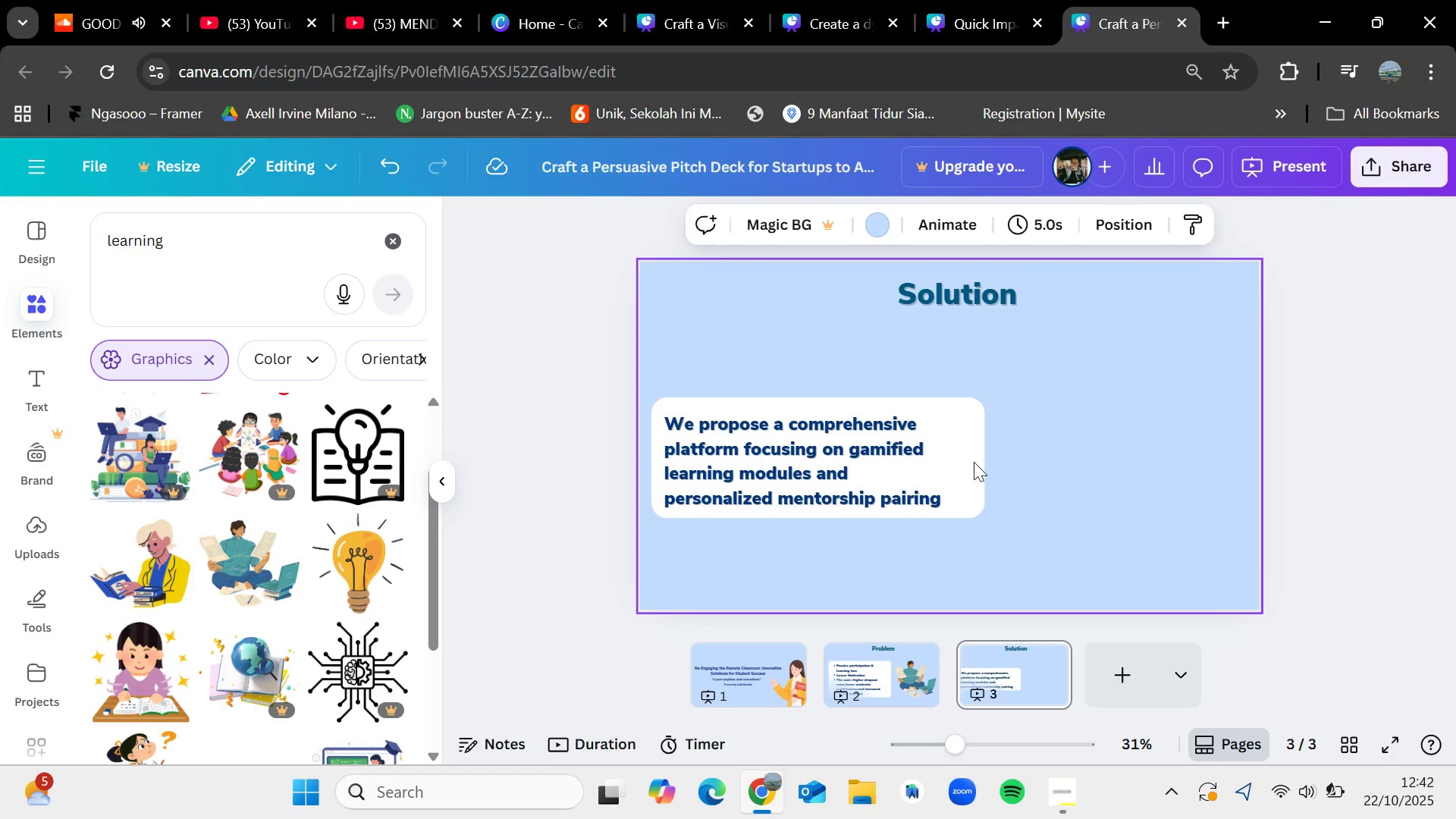 
left_click_drag(start_coordinate=[870, 473], to_coordinate=[1009, 414])
 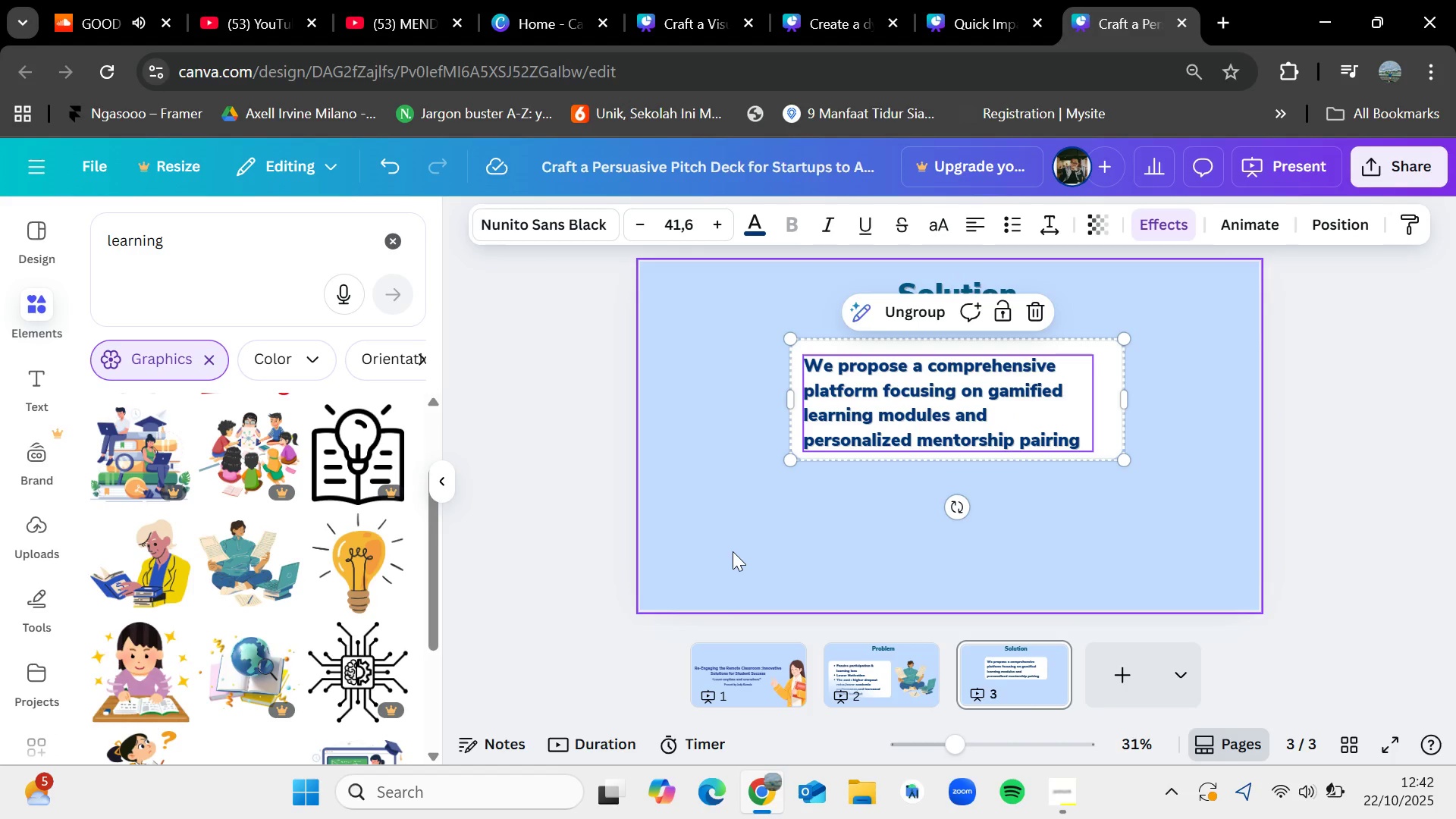 
left_click([733, 551])
 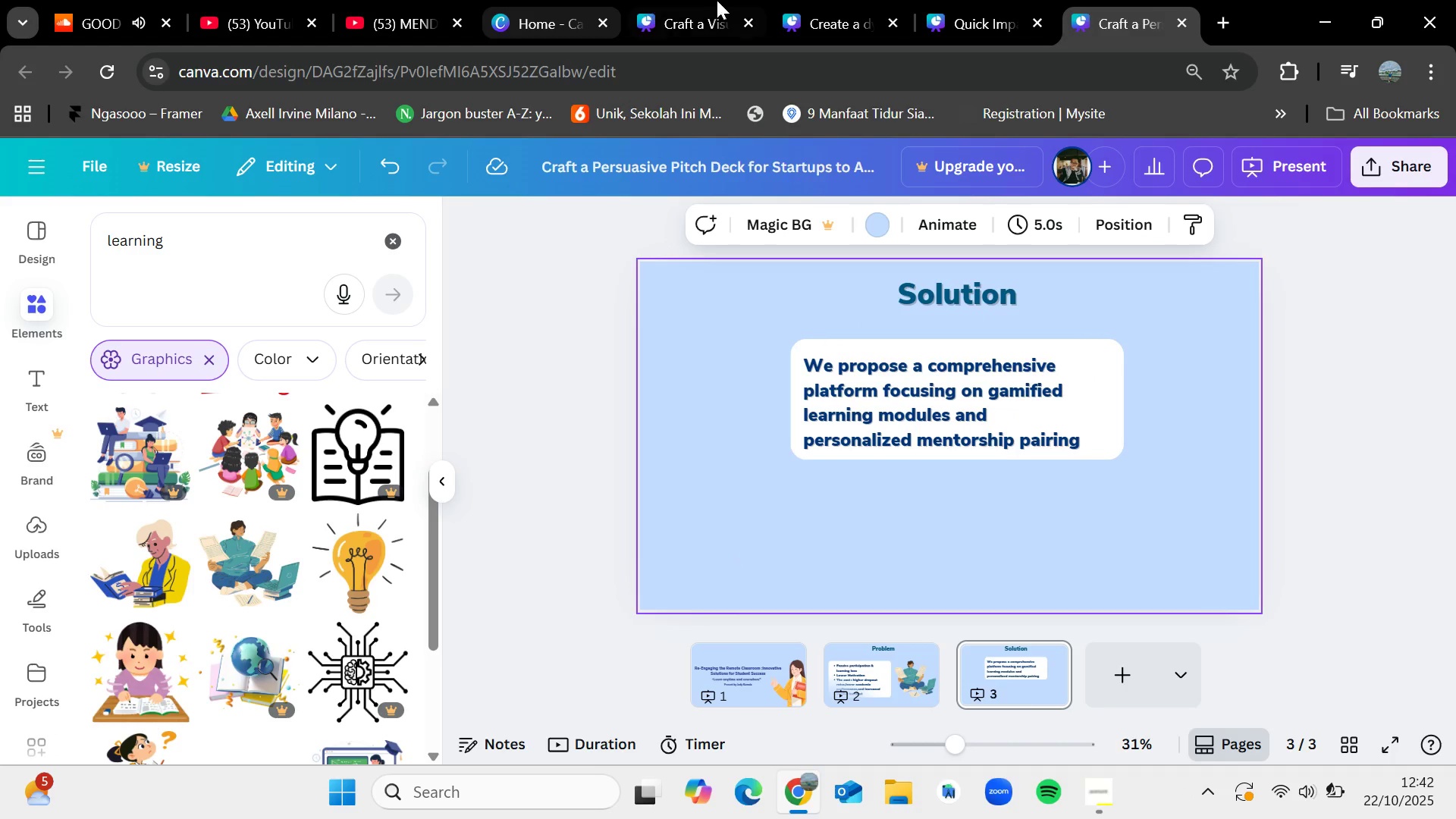 
left_click([719, 0])
 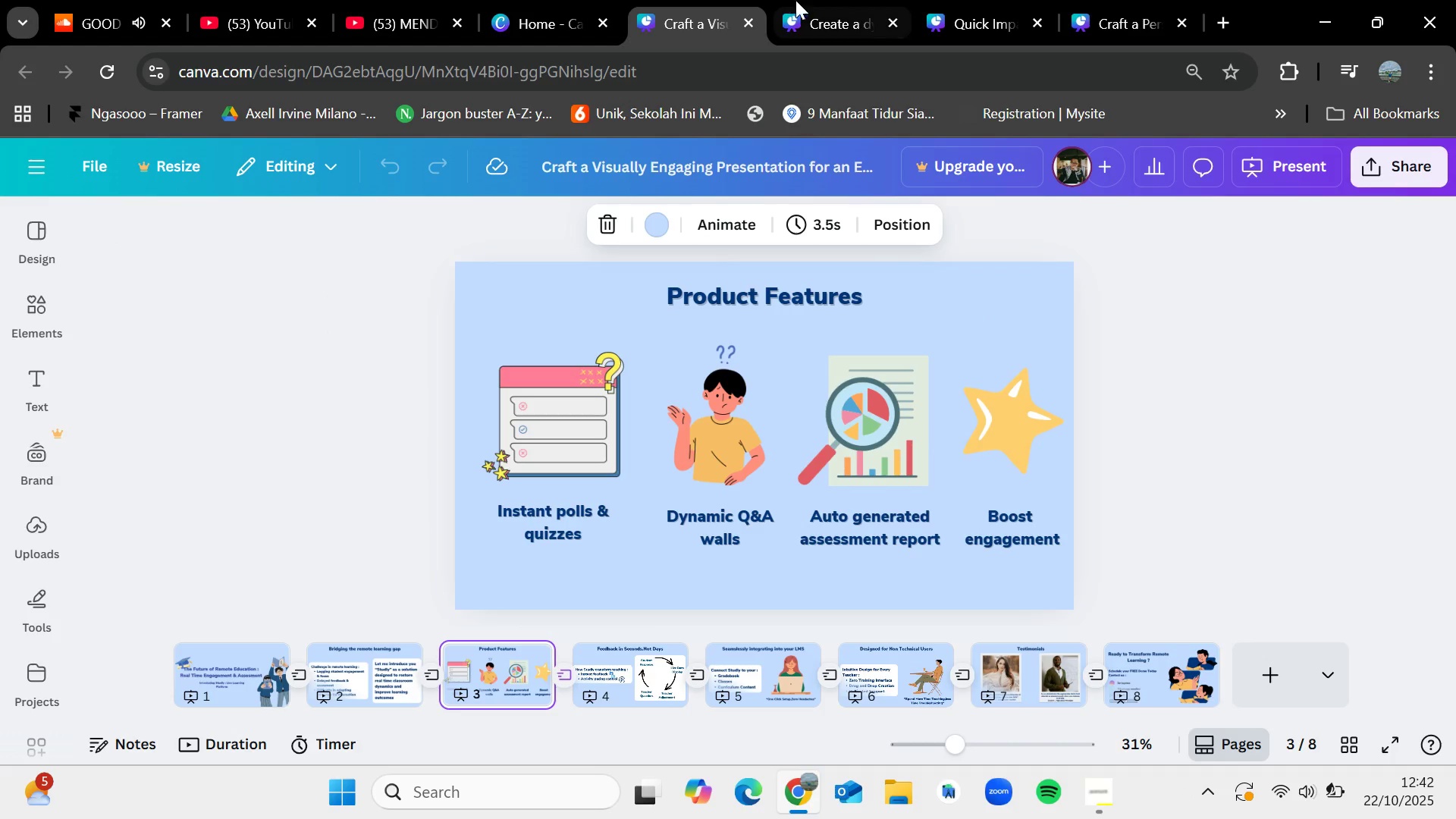 
left_click([805, 0])
 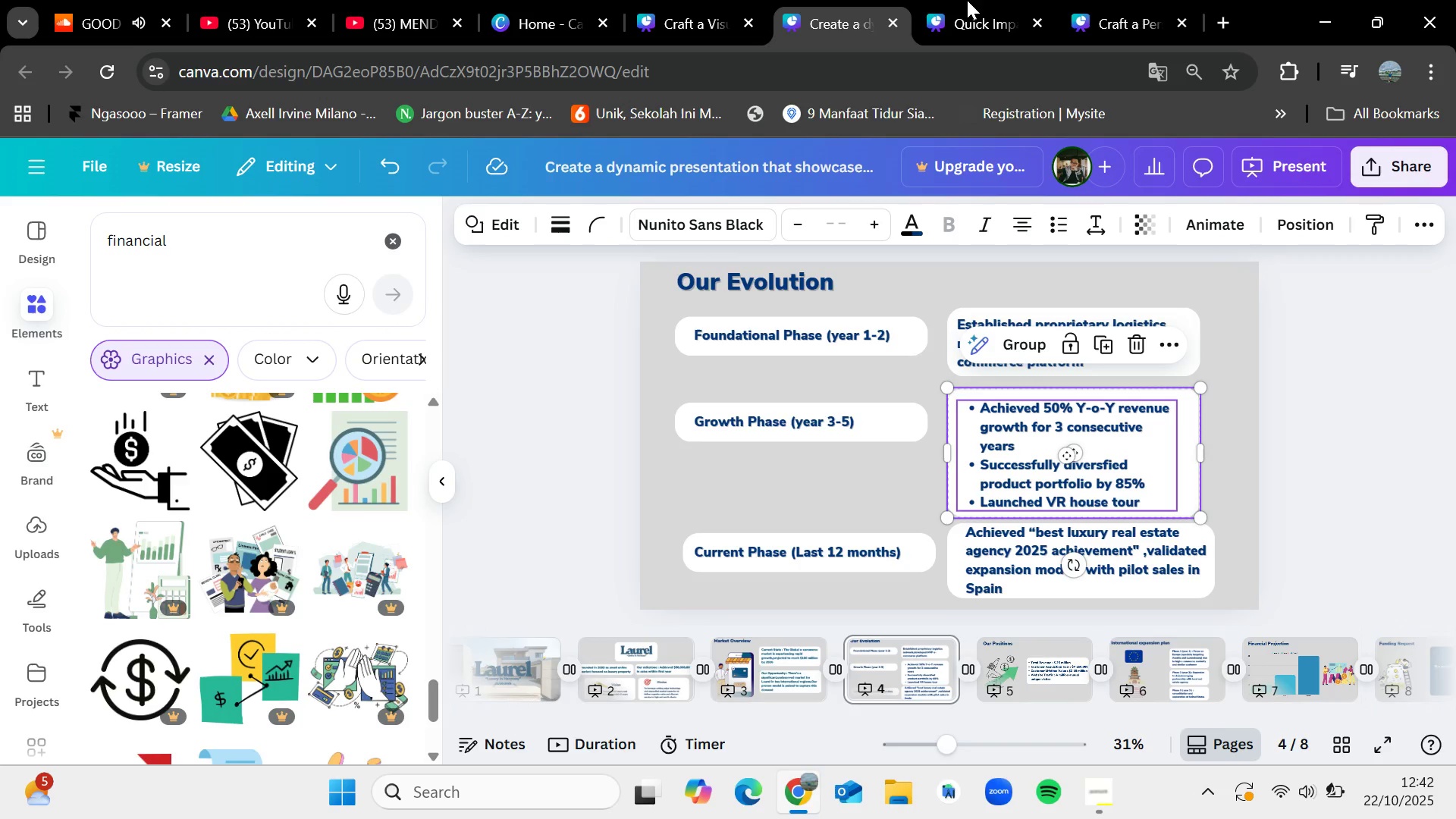 
left_click([967, 0])
 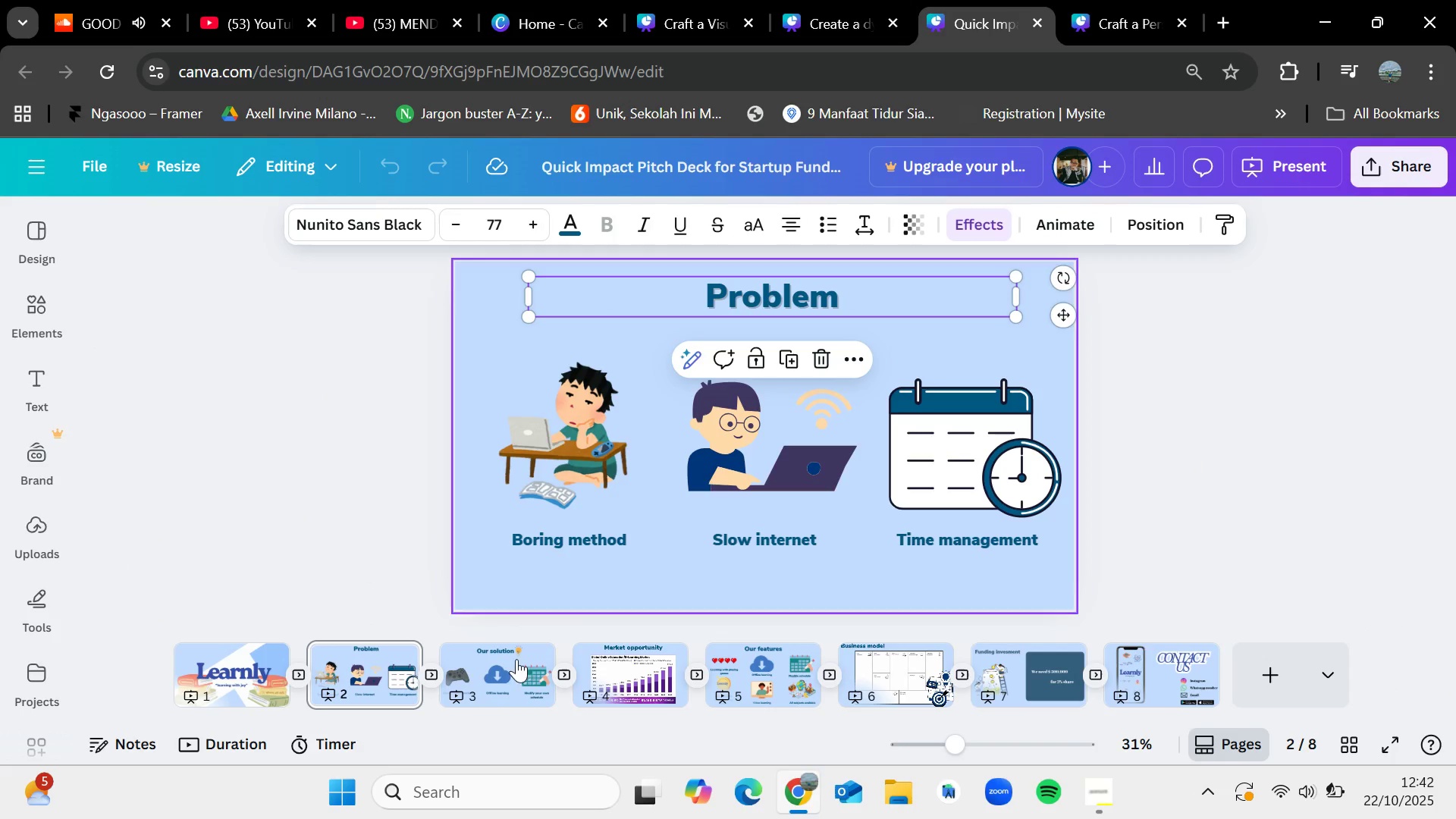 
left_click([506, 667])
 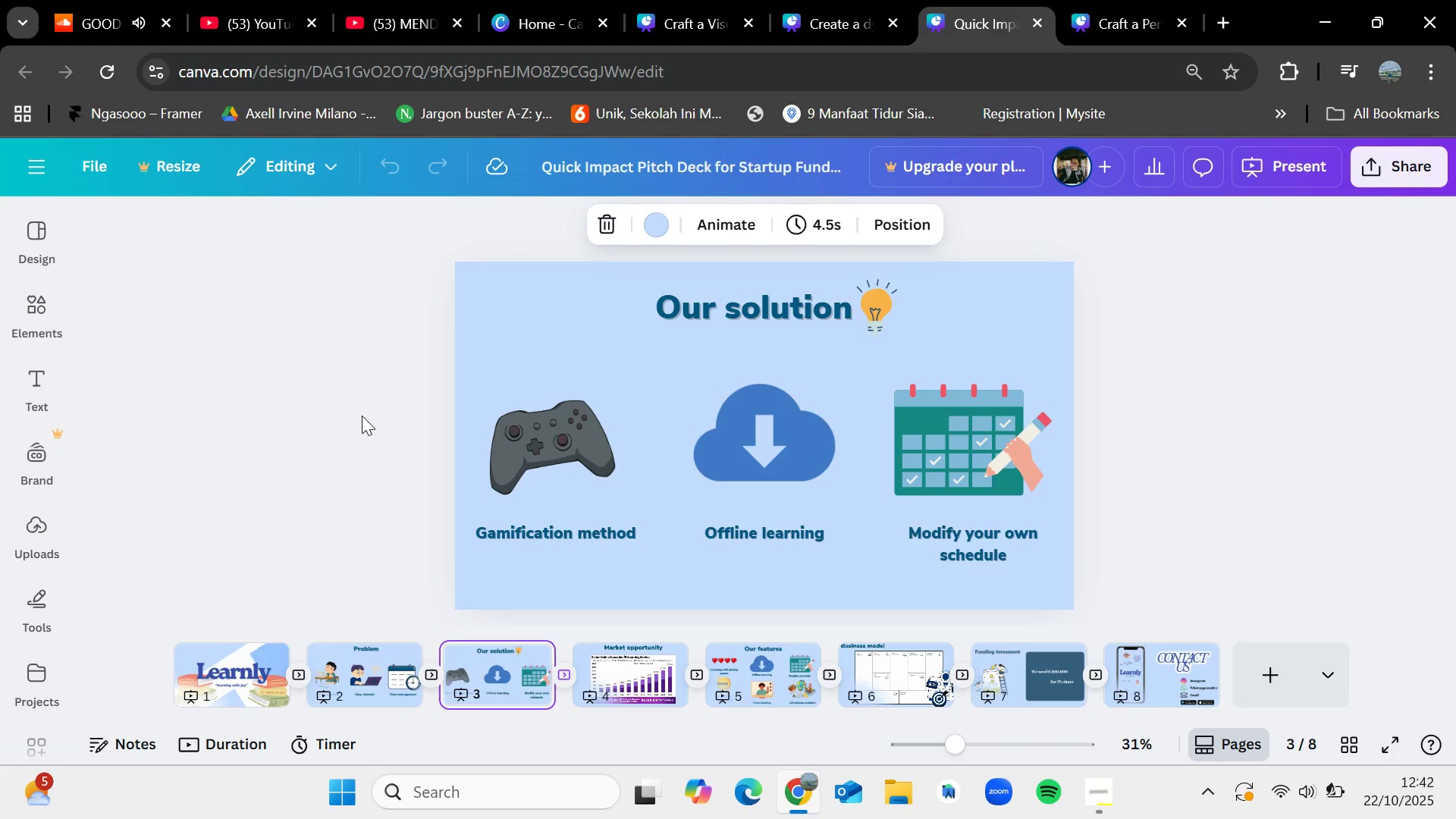 
double_click([551, 427])
 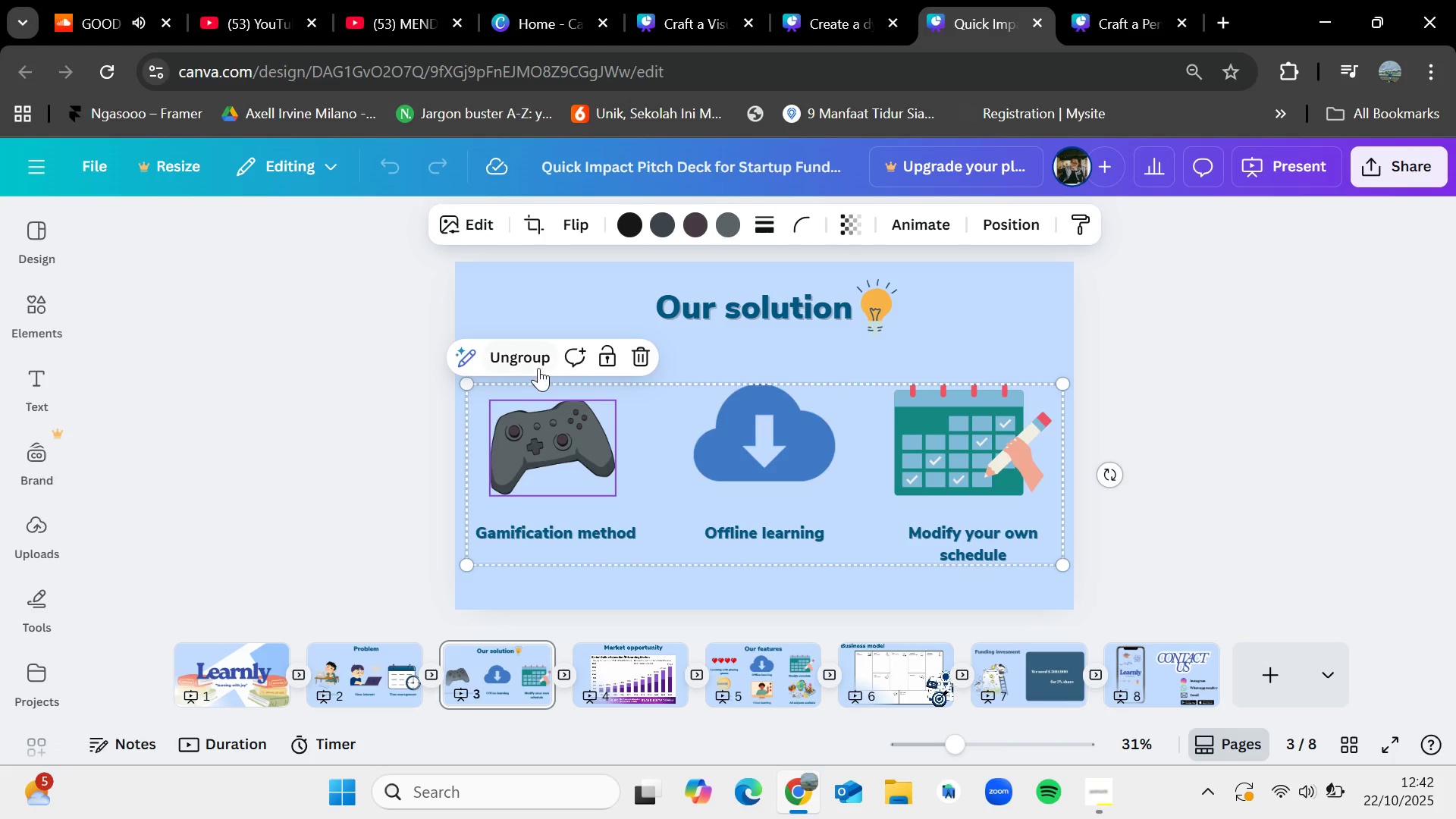 
left_click([509, 353])
 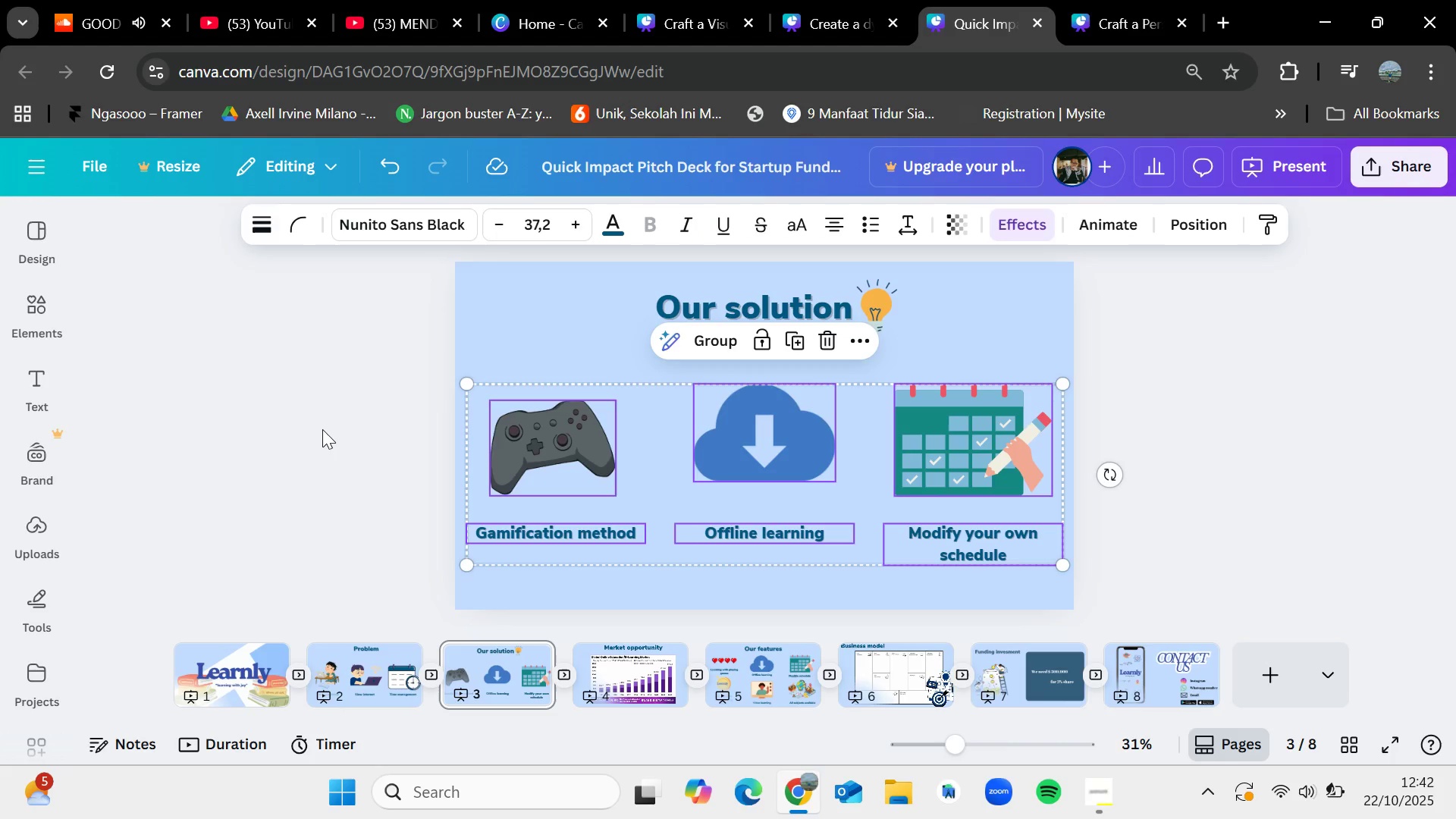 
left_click([322, 429])
 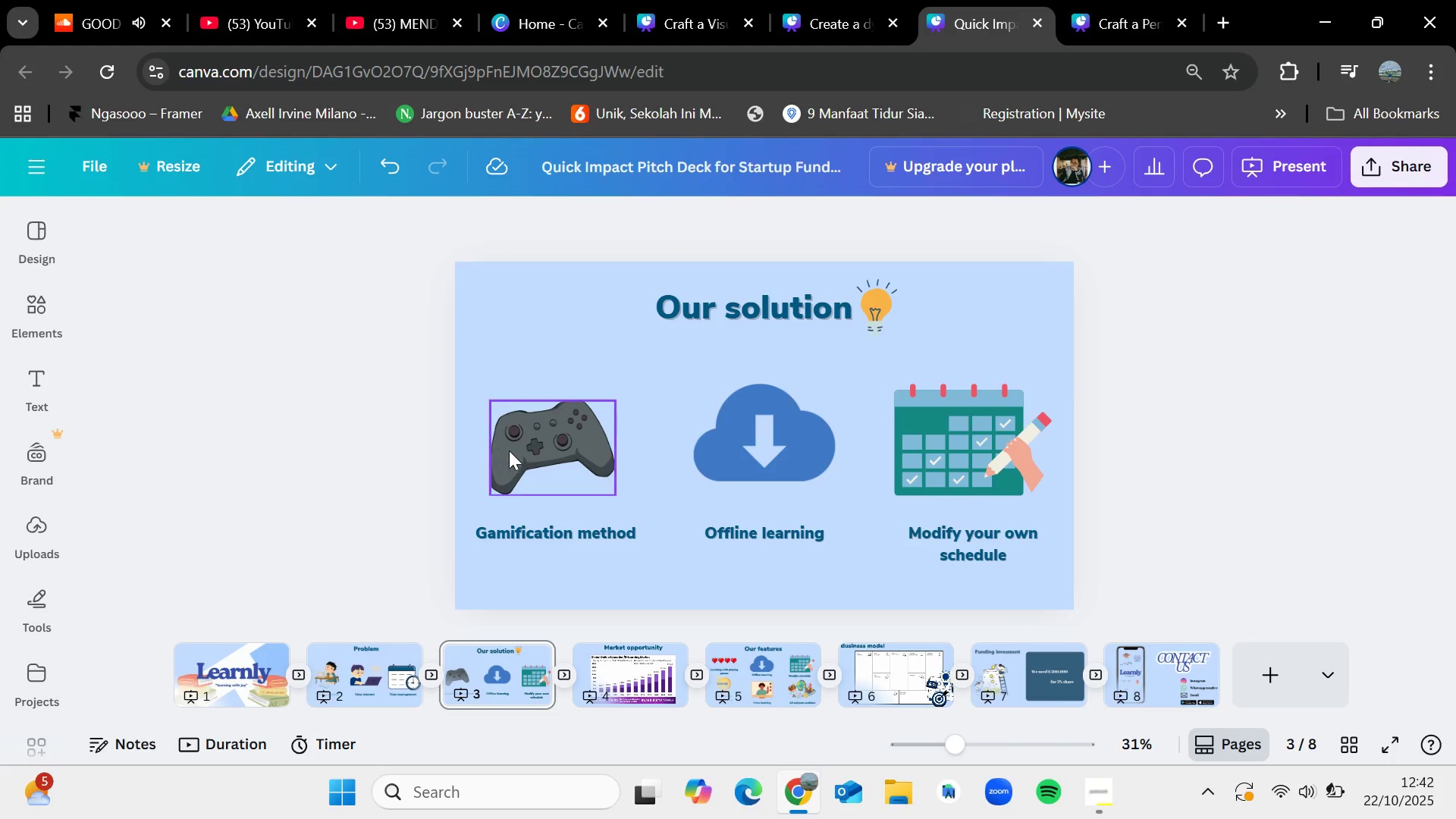 
left_click([522, 447])
 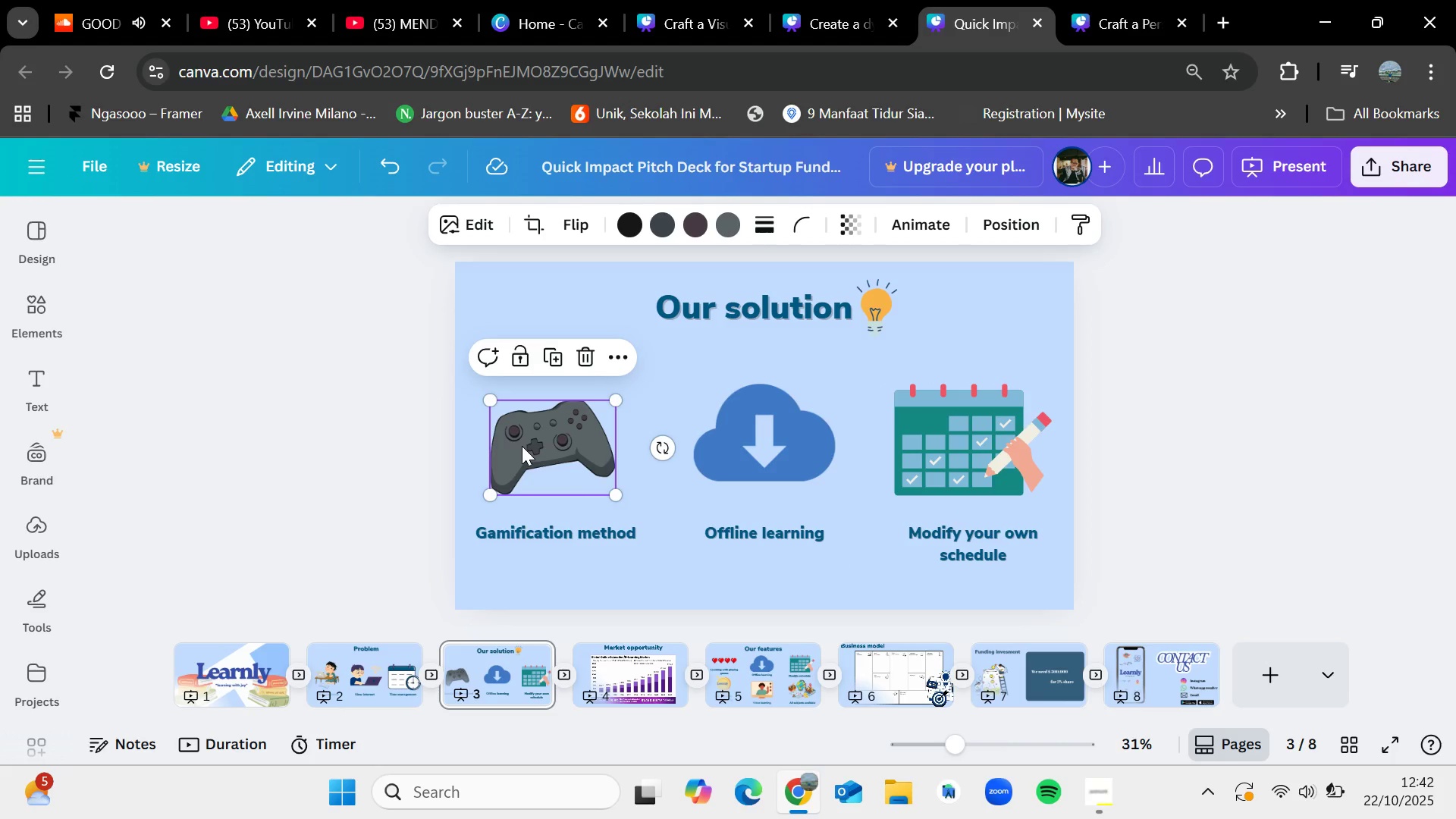 
key(Control+C)
 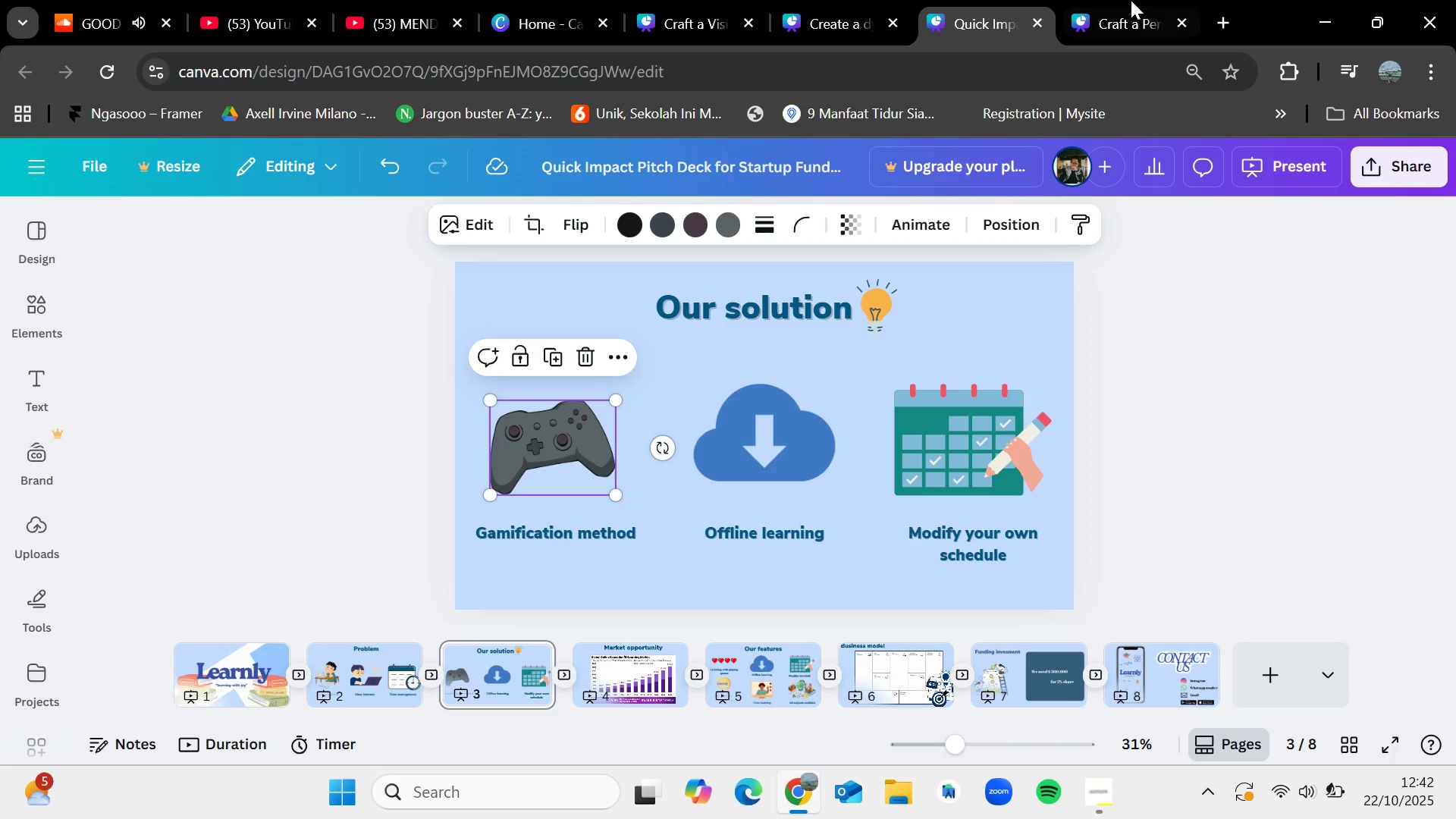 
left_click([1131, 0])
 